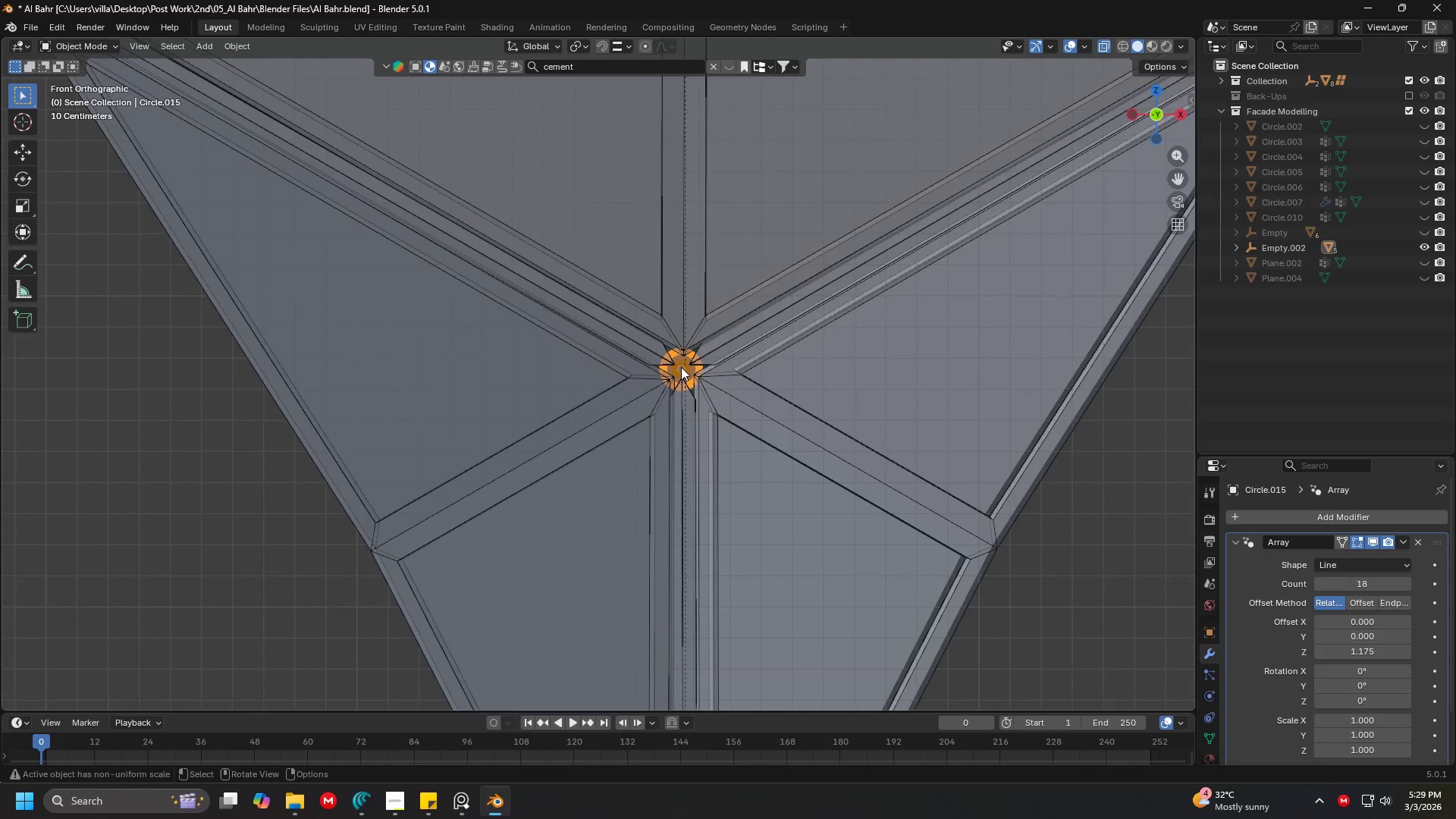 
key(Shift+ShiftLeft)
 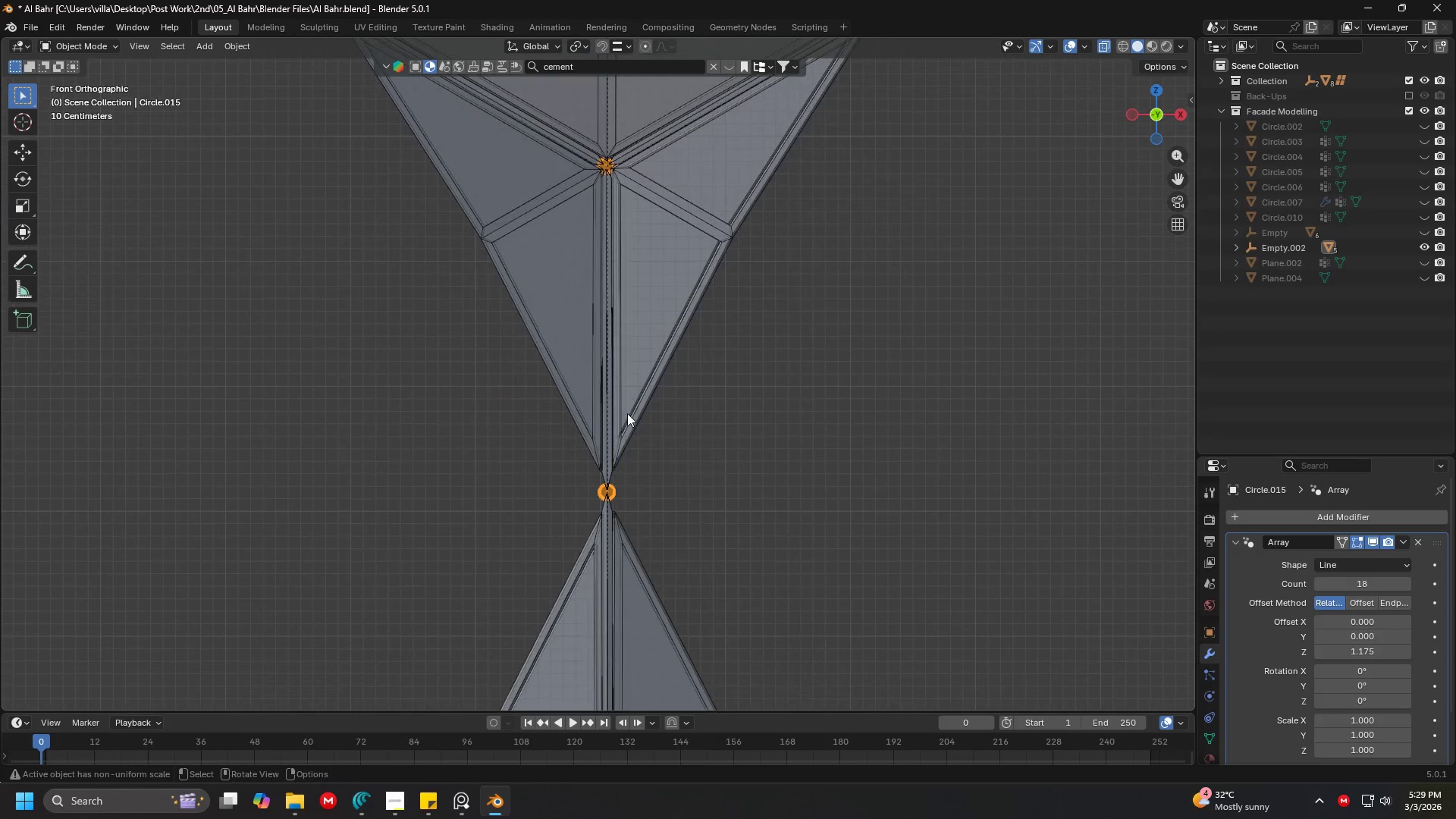 
scroll: coordinate [682, 360], scroll_direction: down, amount: 5.0
 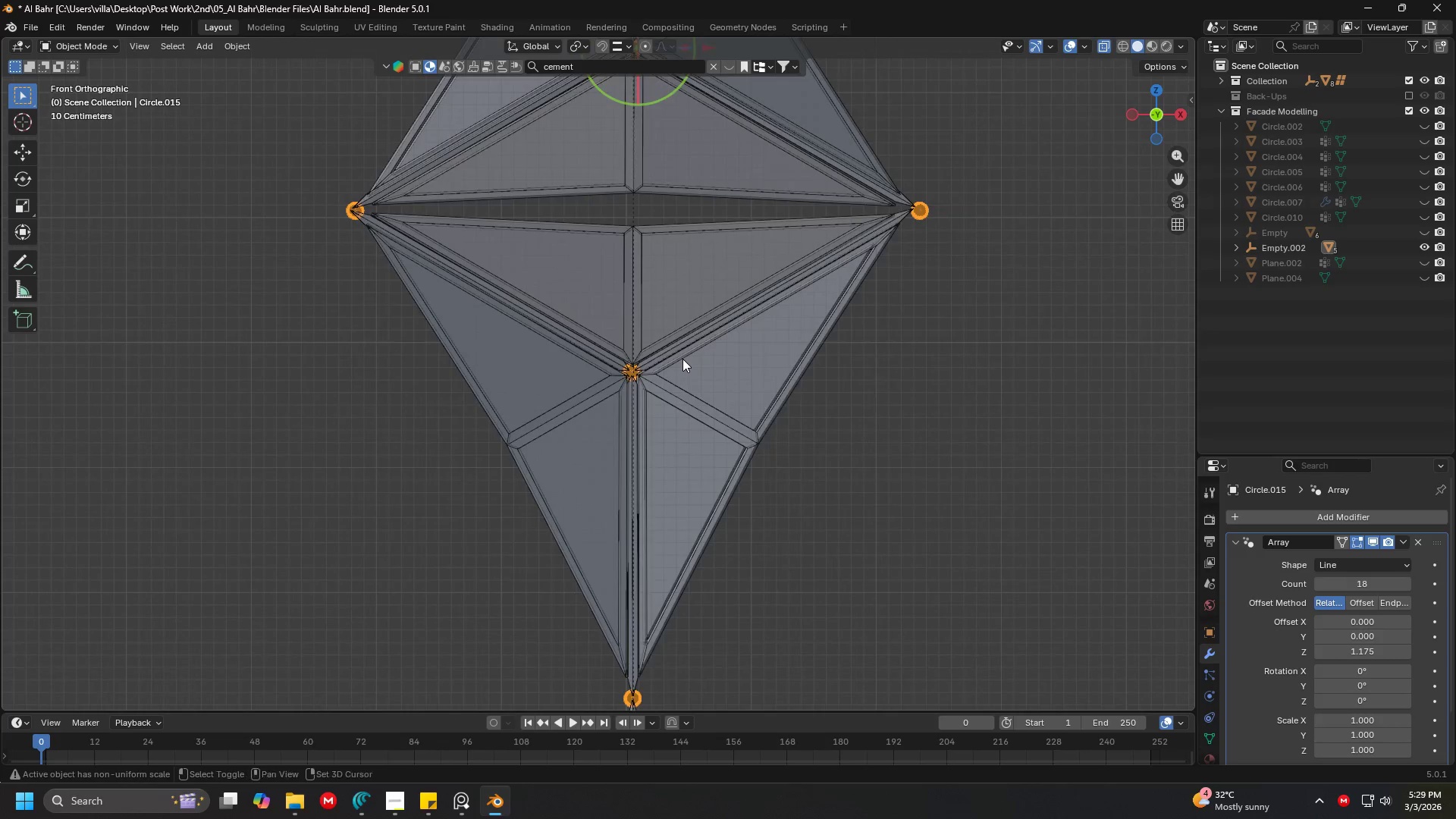 
hold_key(key=ShiftLeft, duration=0.73)
 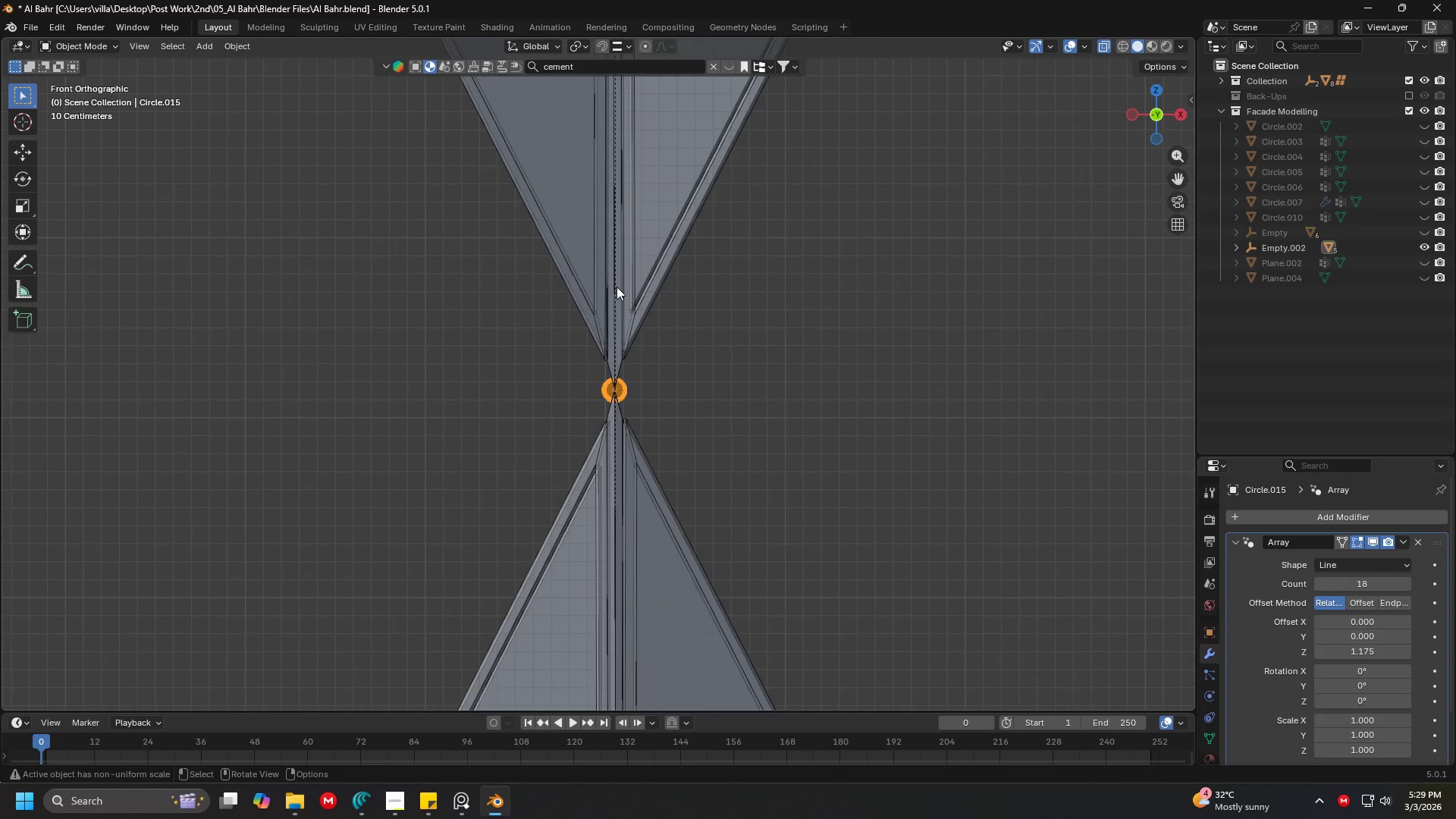 
scroll: coordinate [617, 460], scroll_direction: up, amount: 2.0
 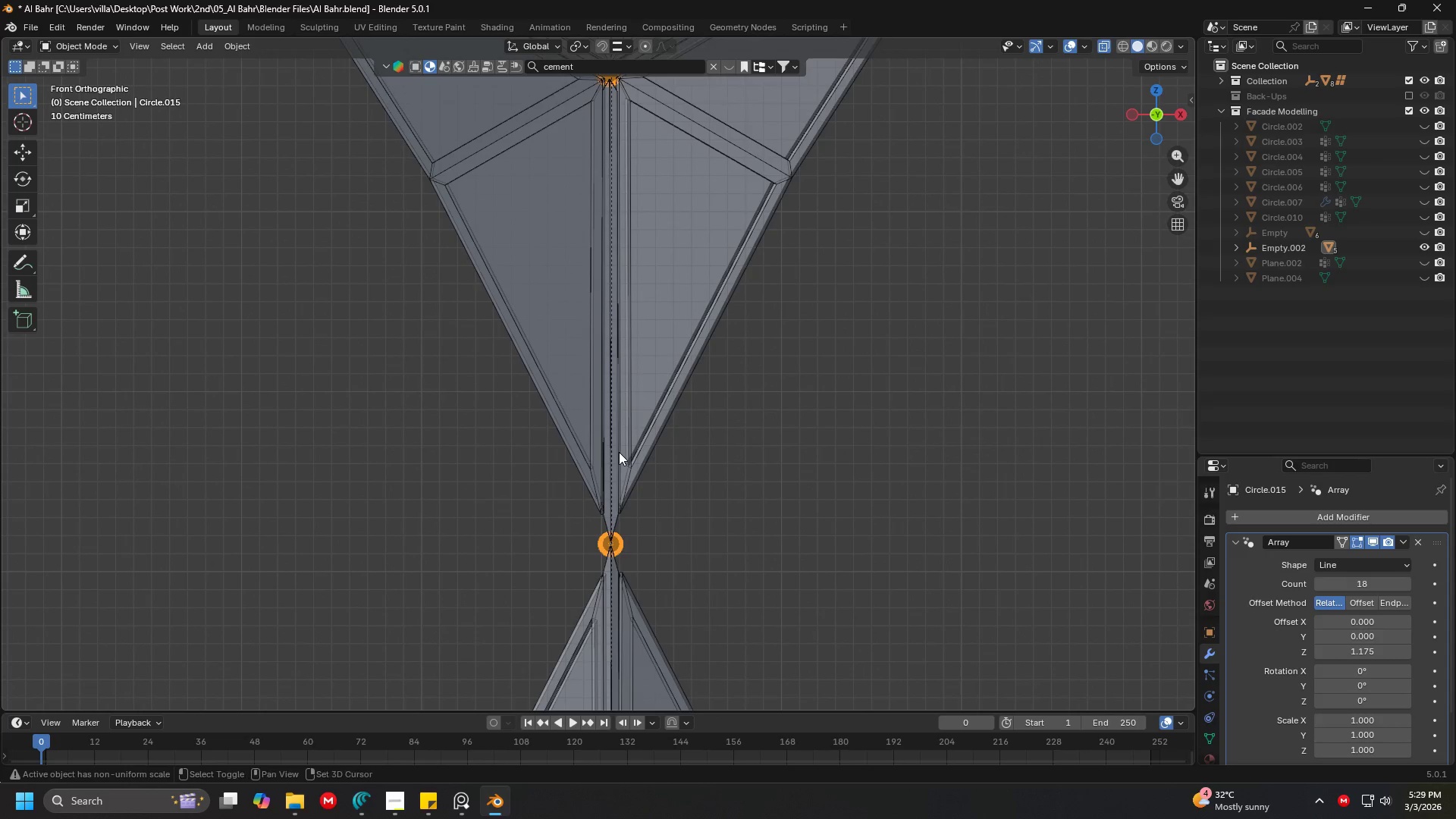 
hold_key(key=ShiftLeft, duration=0.47)
 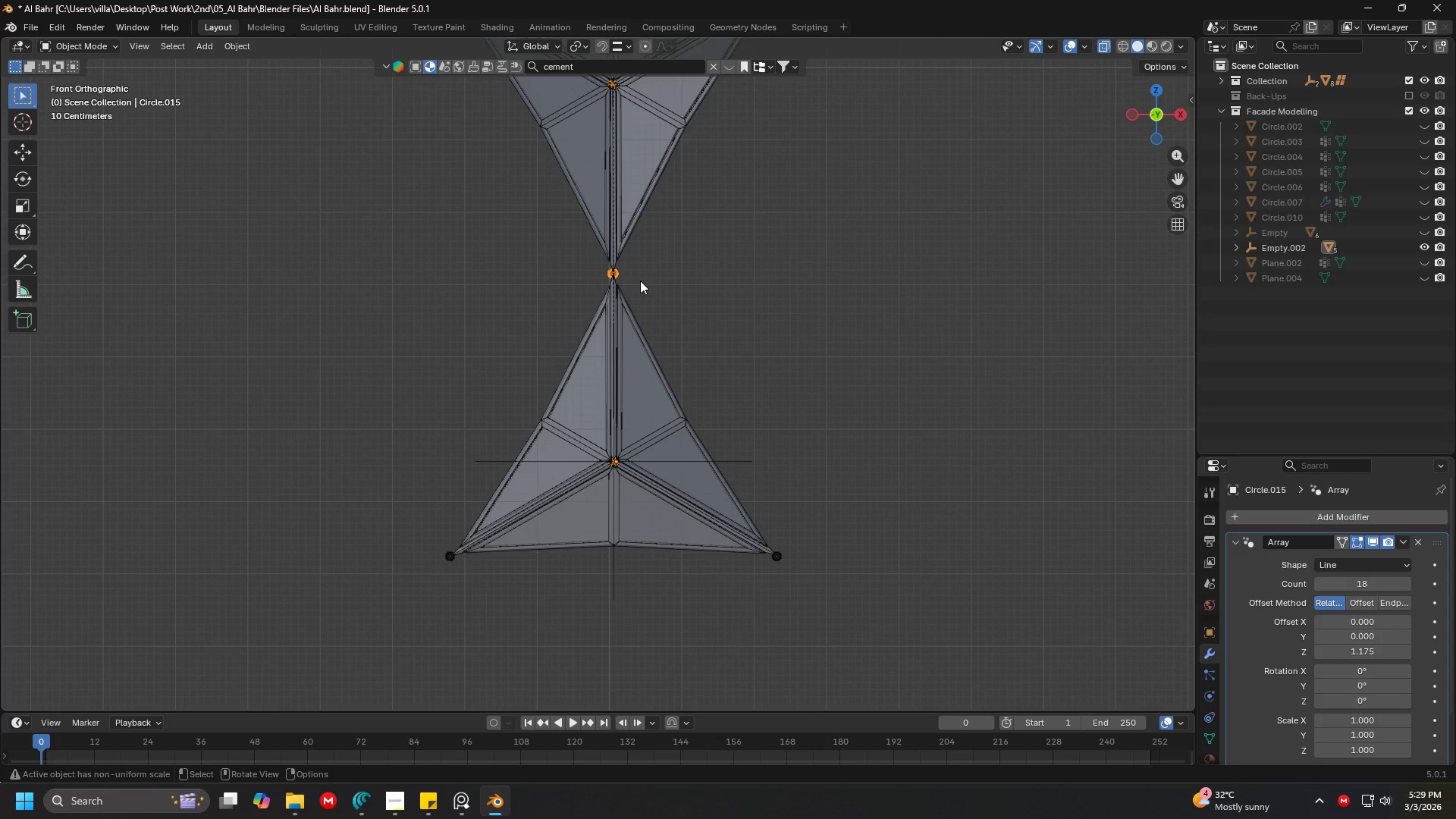 
scroll: coordinate [617, 287], scroll_direction: down, amount: 5.0
 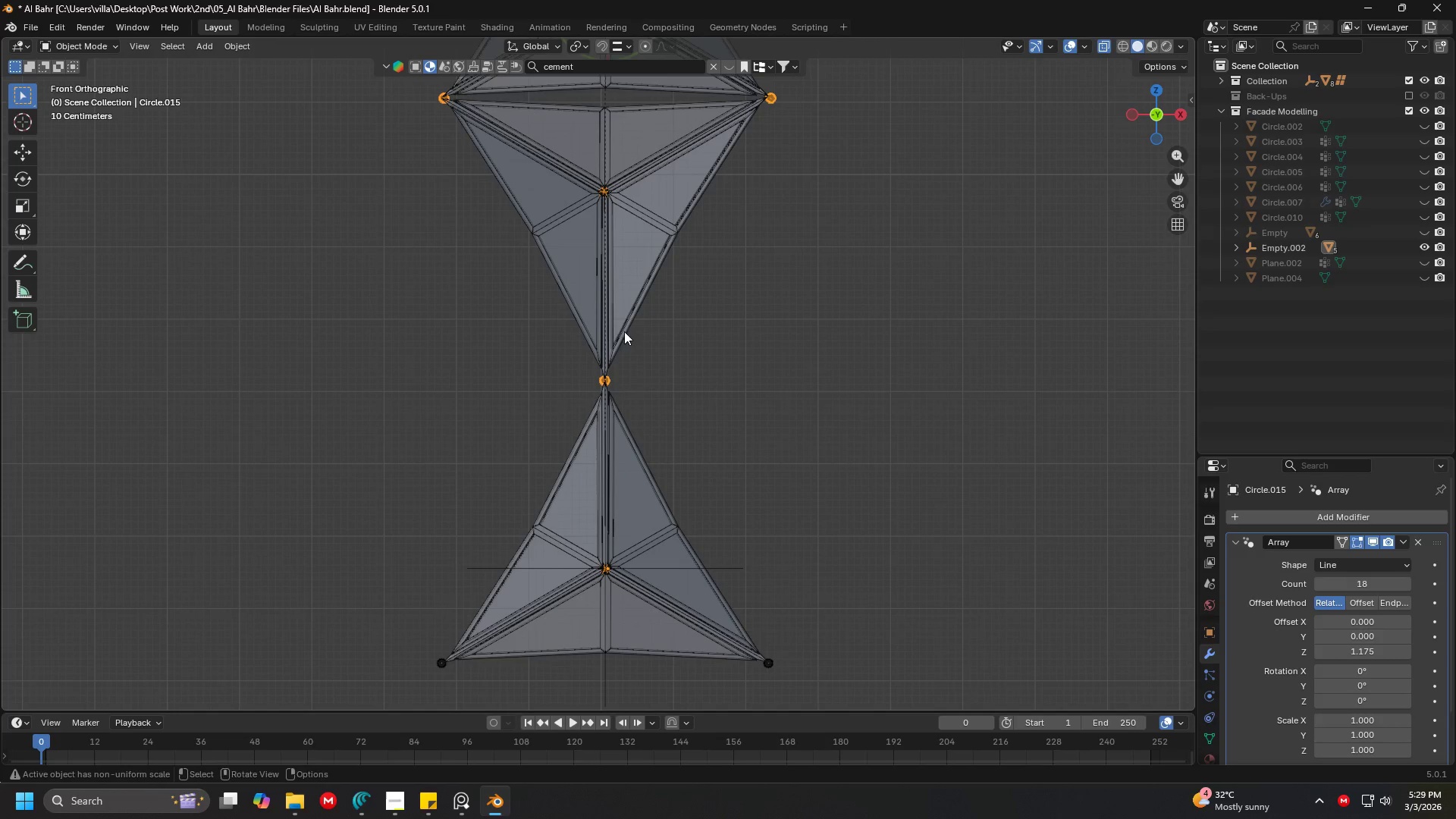 
hold_key(key=ShiftLeft, duration=0.64)
 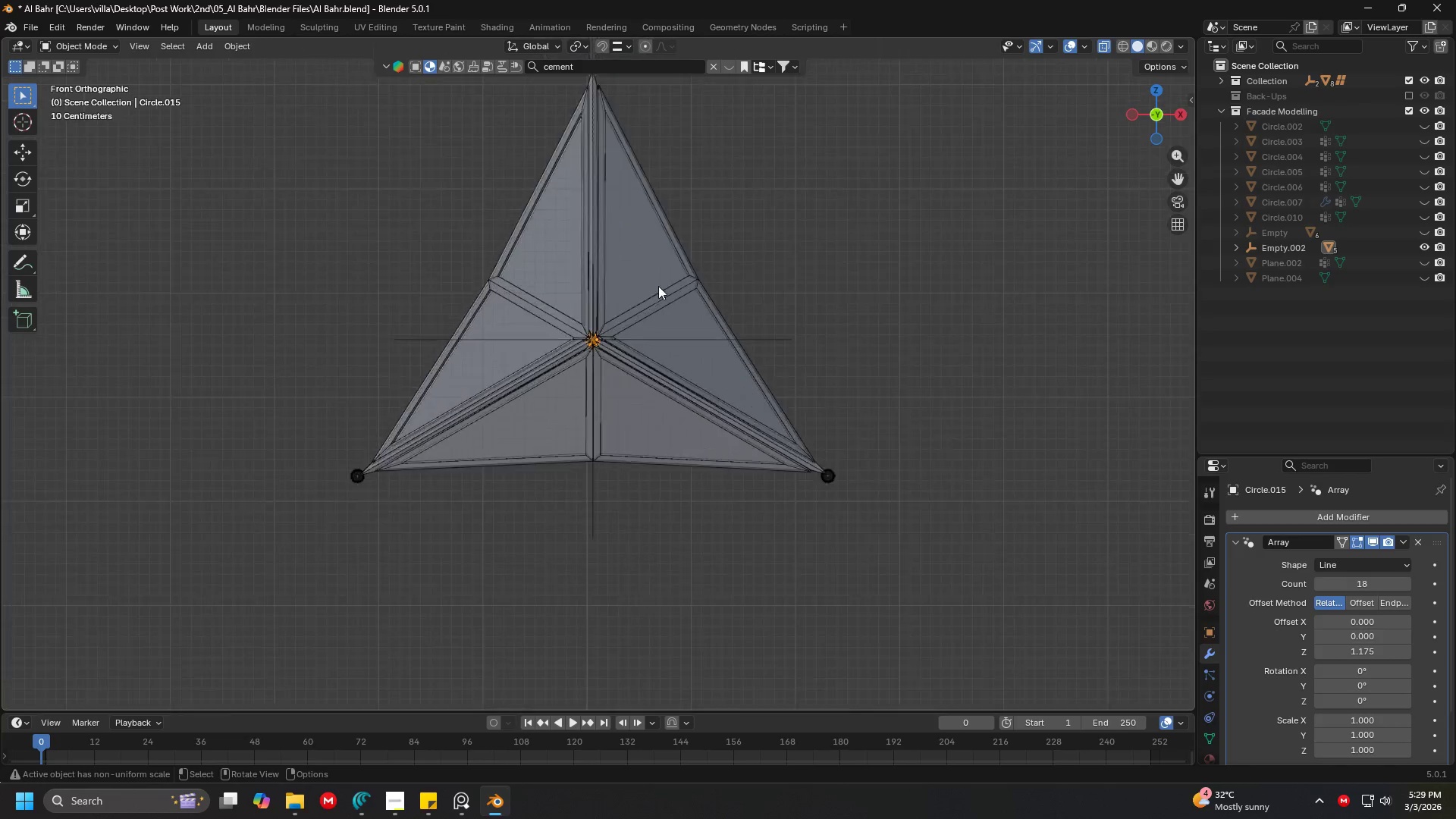 
scroll: coordinate [609, 303], scroll_direction: up, amount: 11.0
 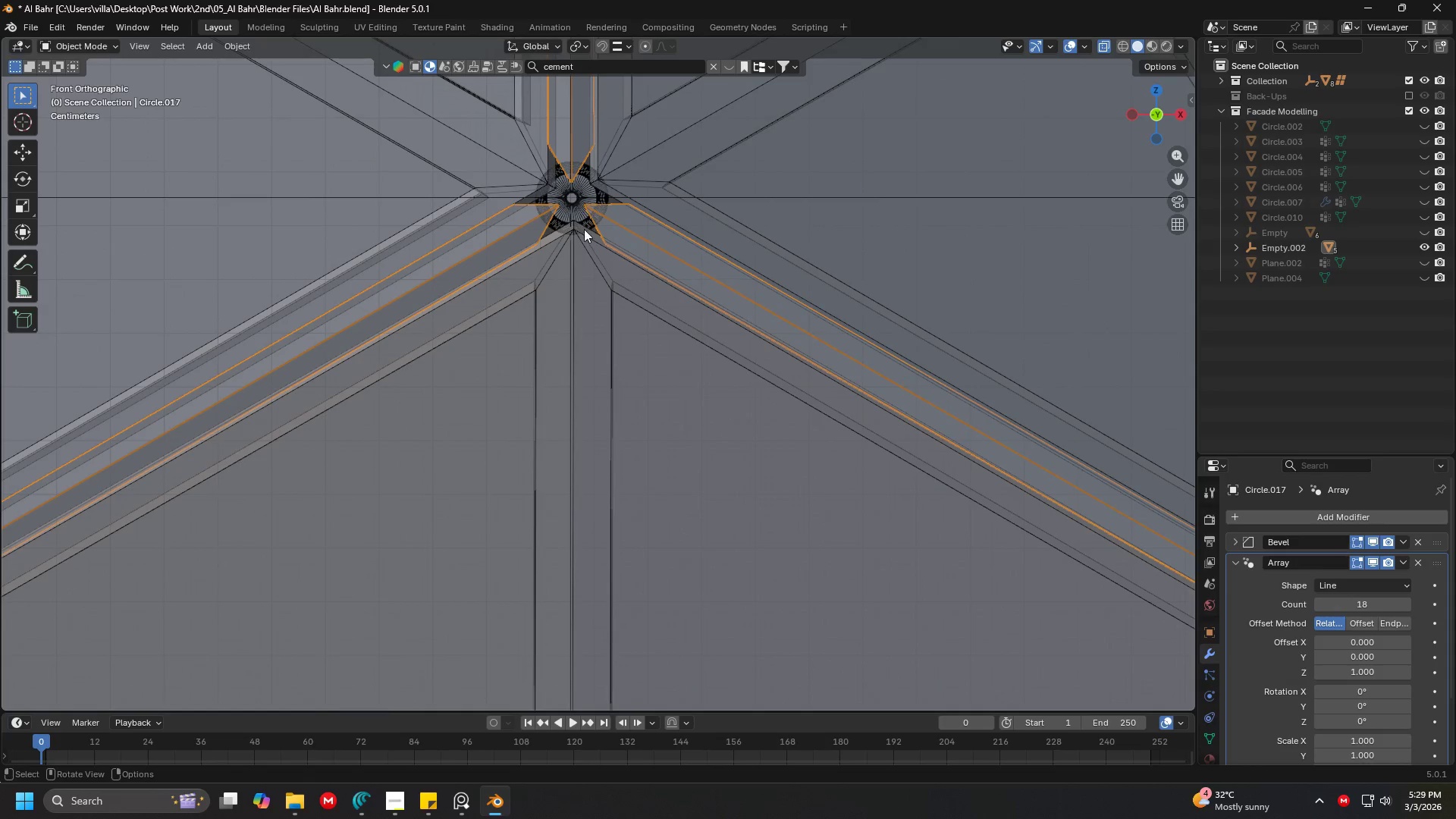 
left_click([579, 212])
 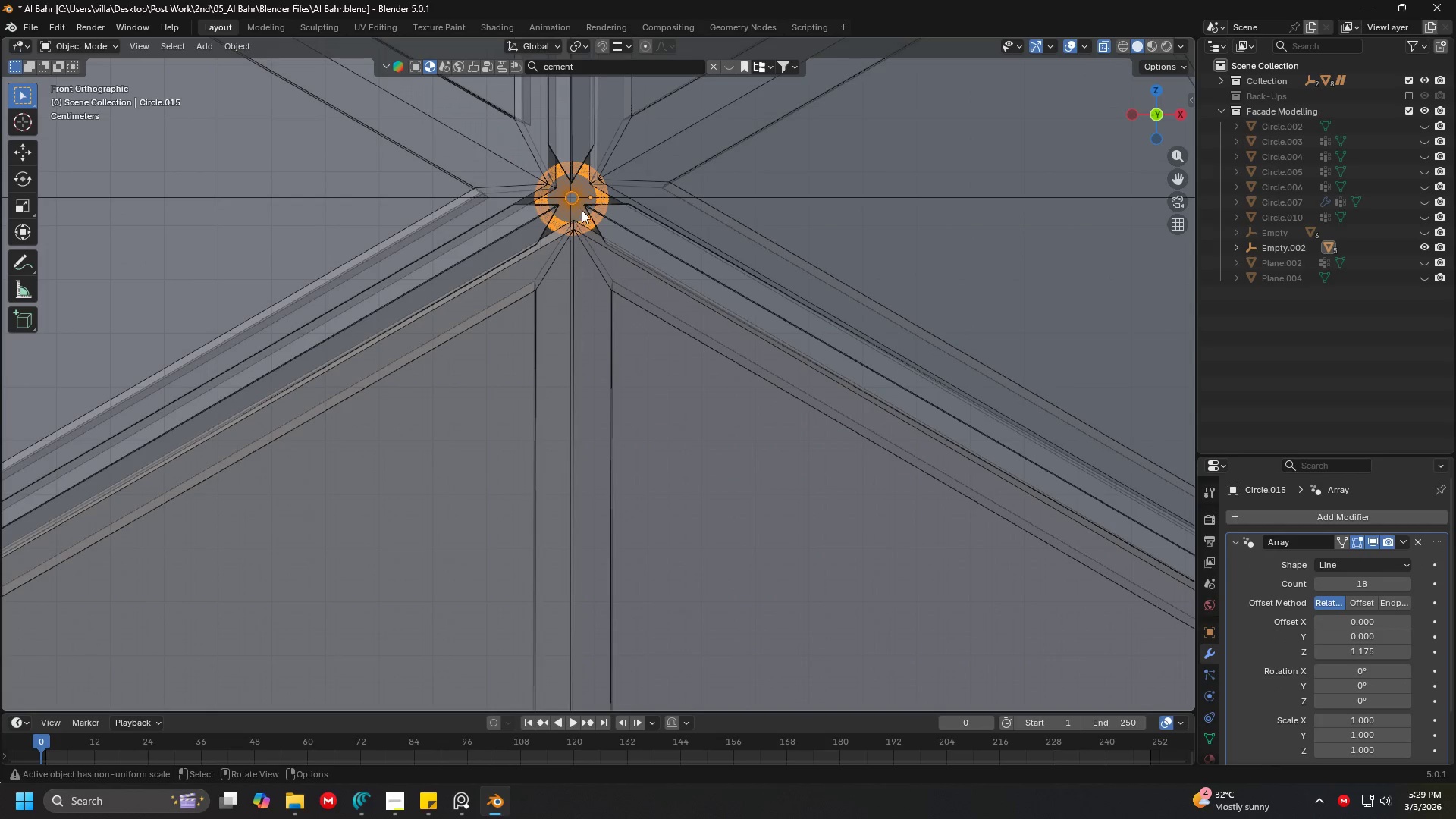 
hold_key(key=ShiftLeft, duration=1.5)
 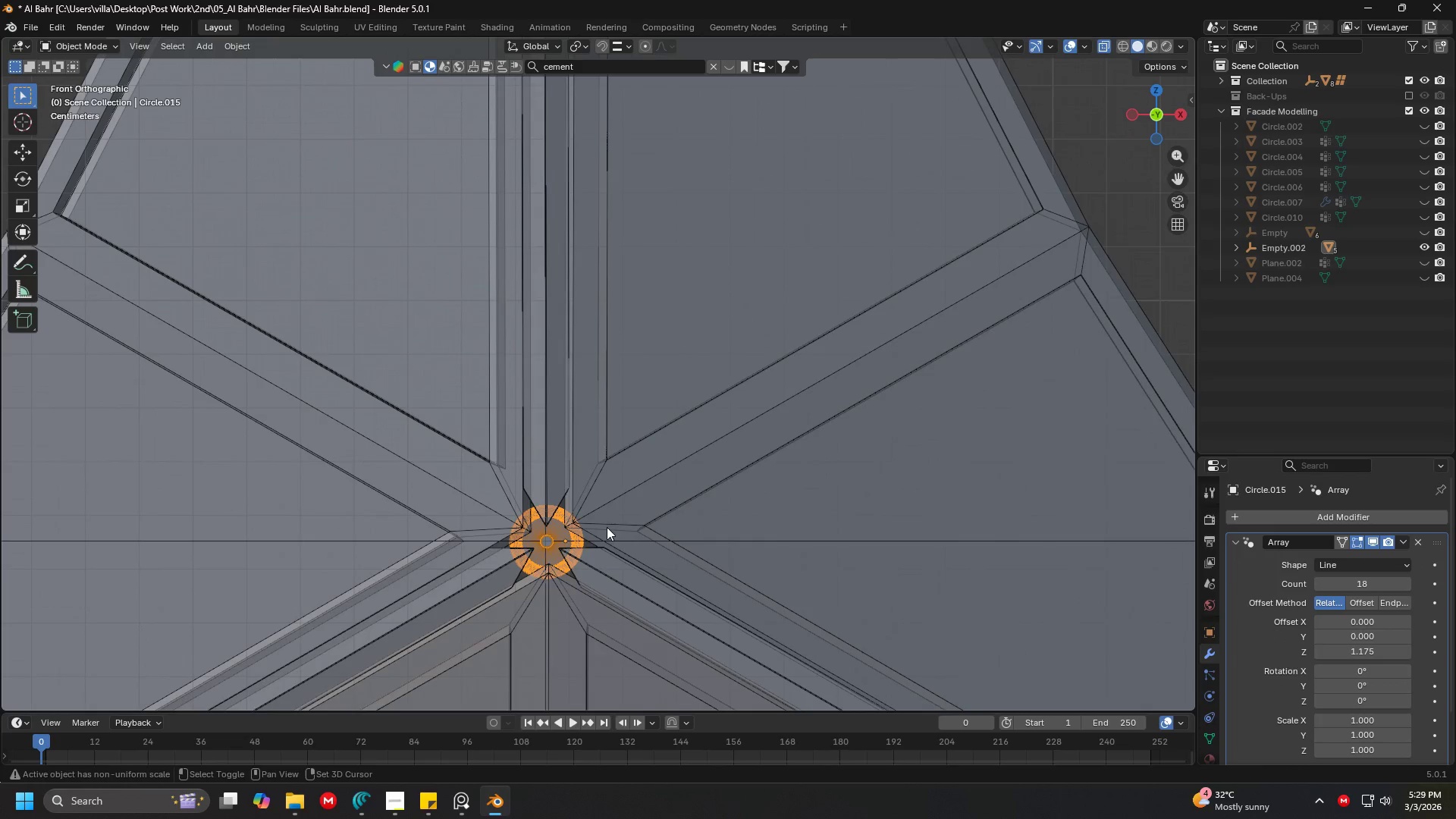 
key(Shift+ShiftLeft)
 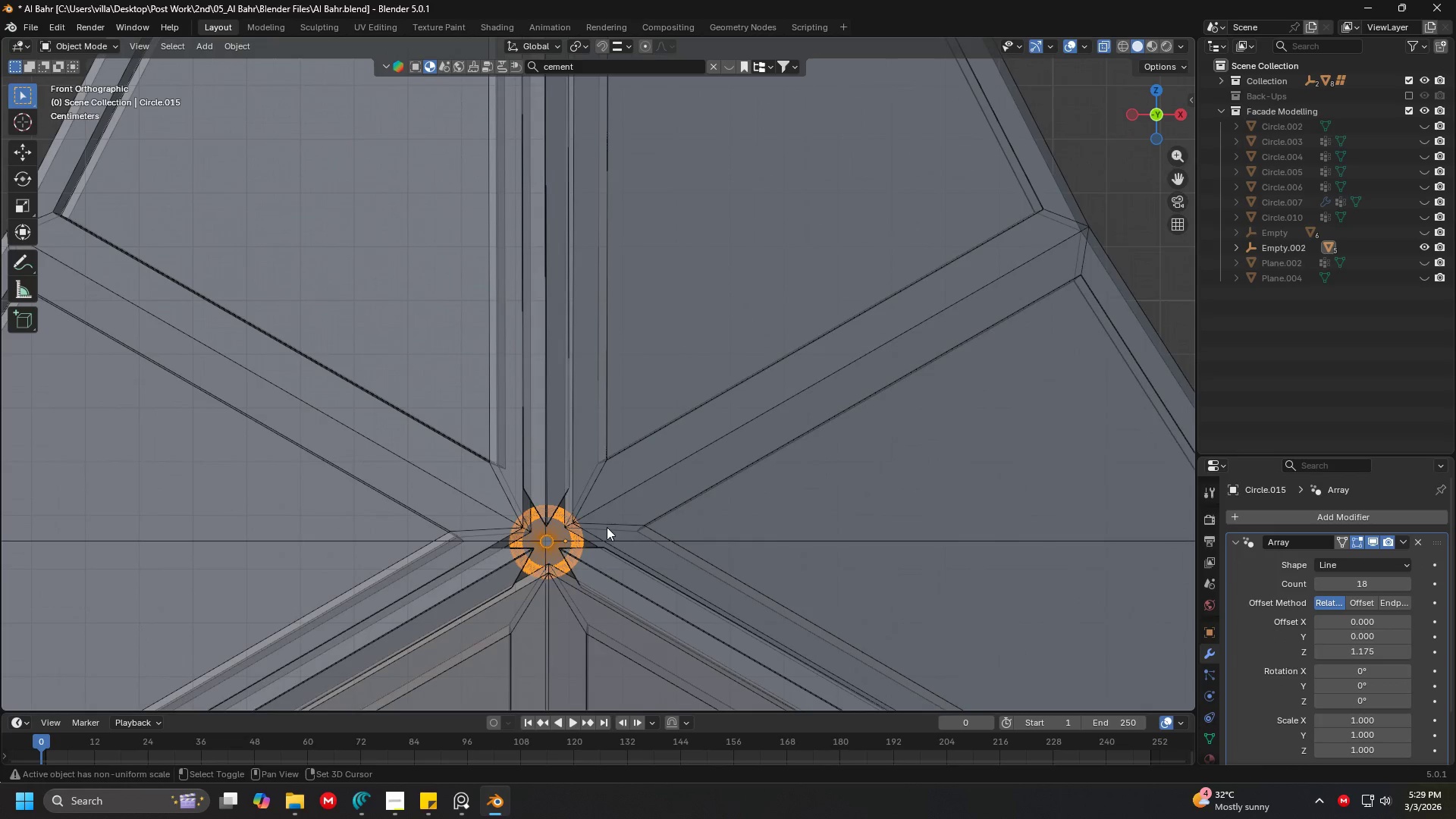 
key(Shift+ShiftLeft)
 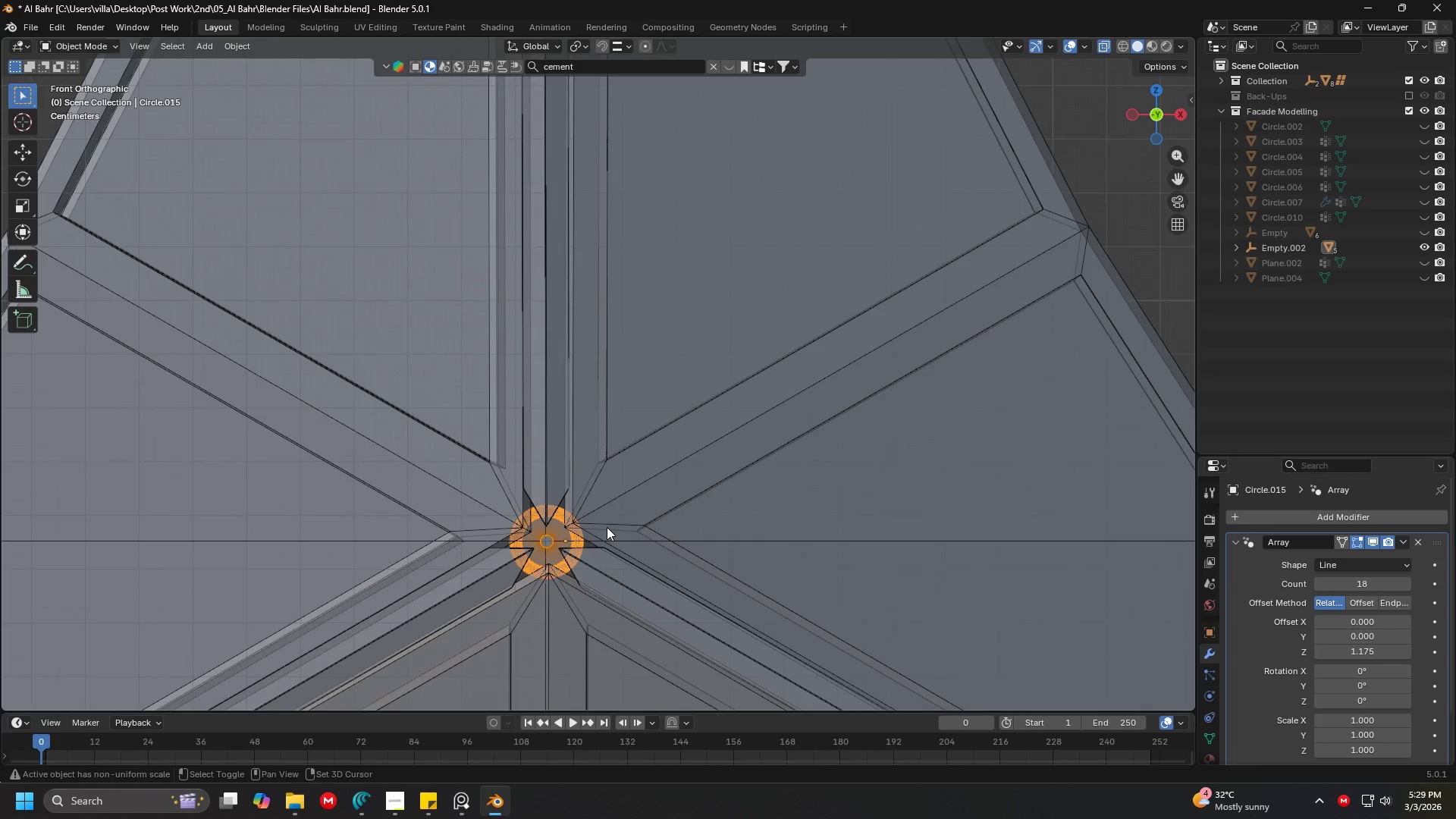 
key(Shift+ShiftLeft)
 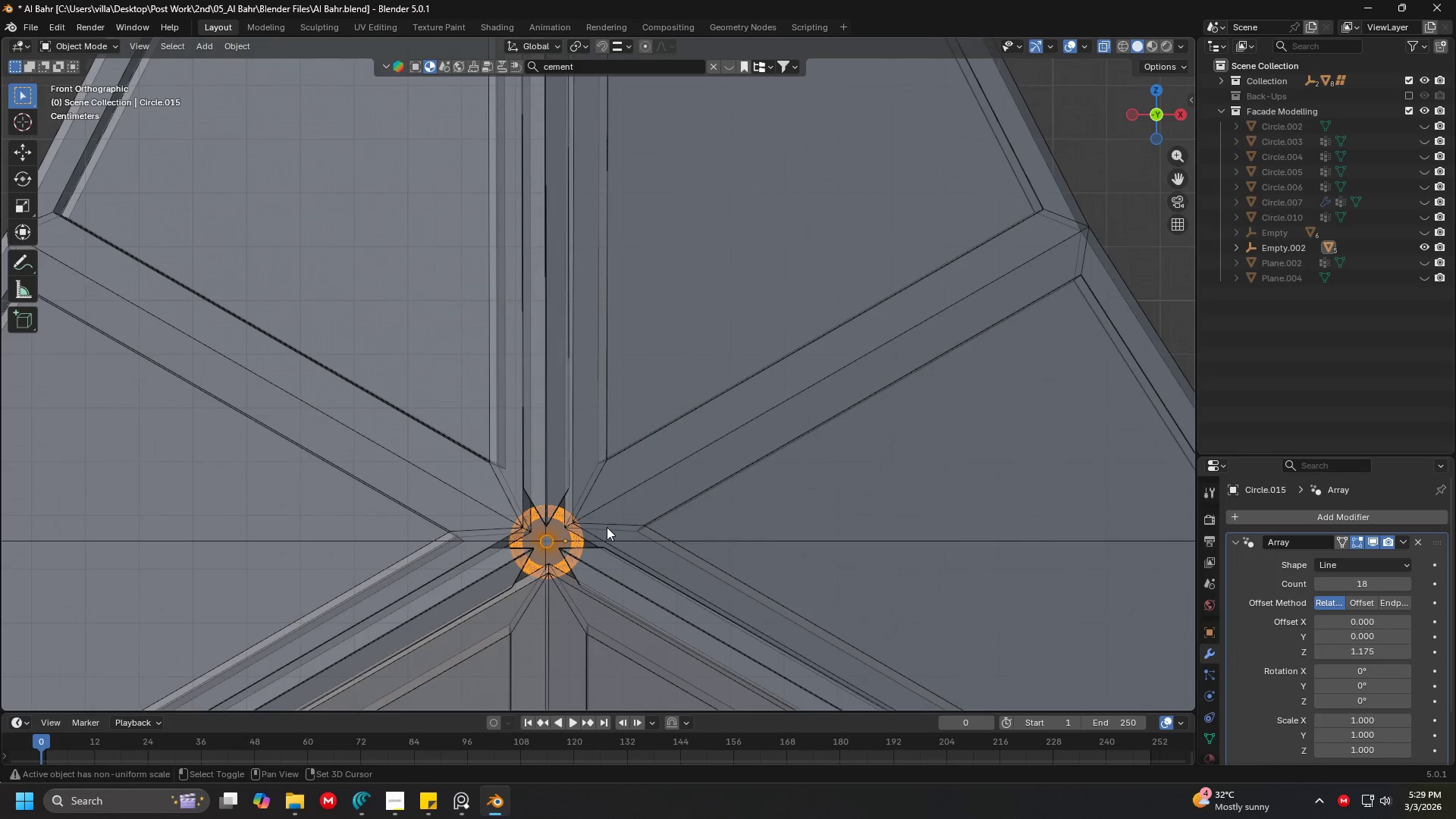 
key(Shift+ShiftLeft)
 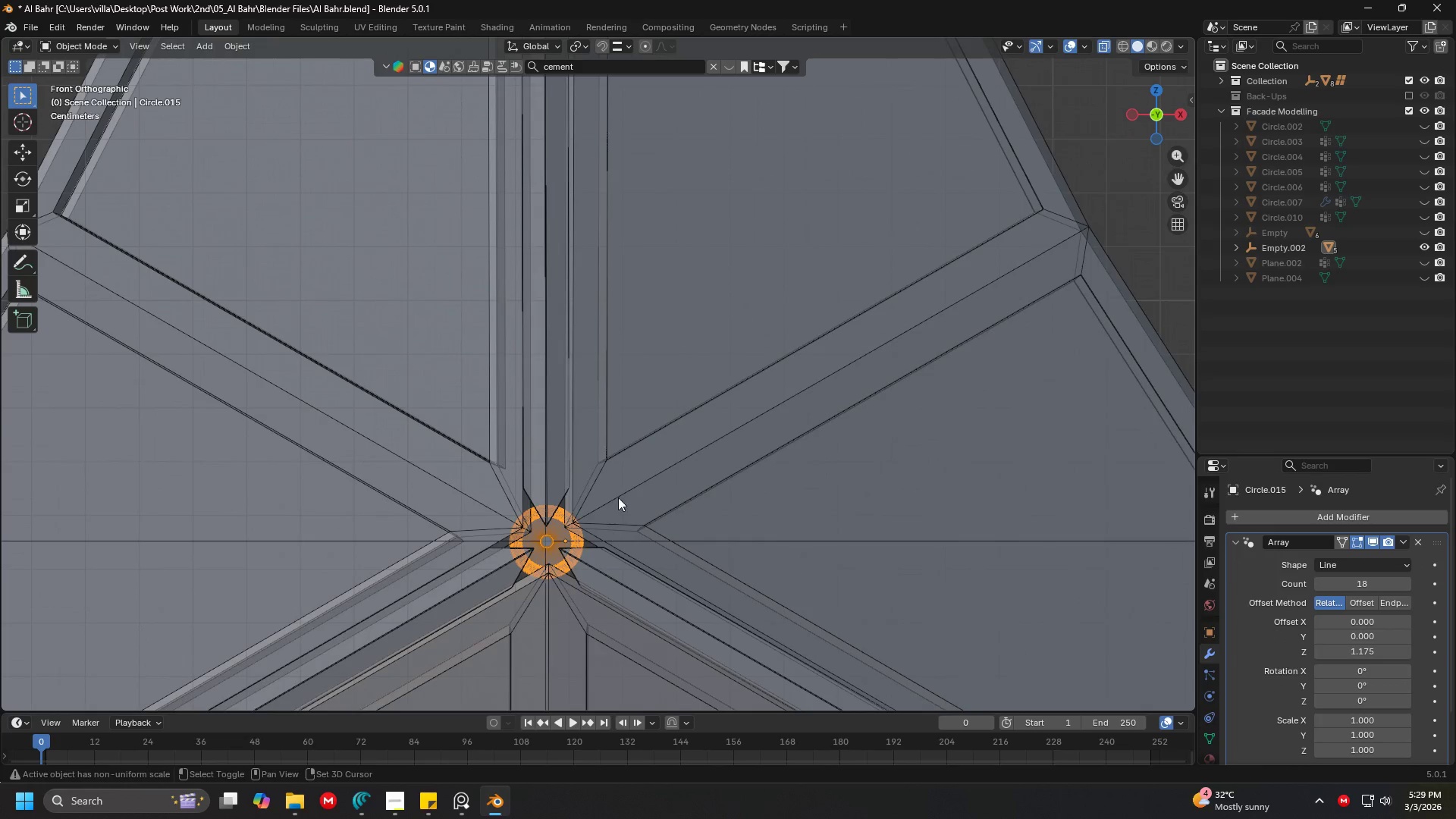 
key(Shift+ShiftLeft)
 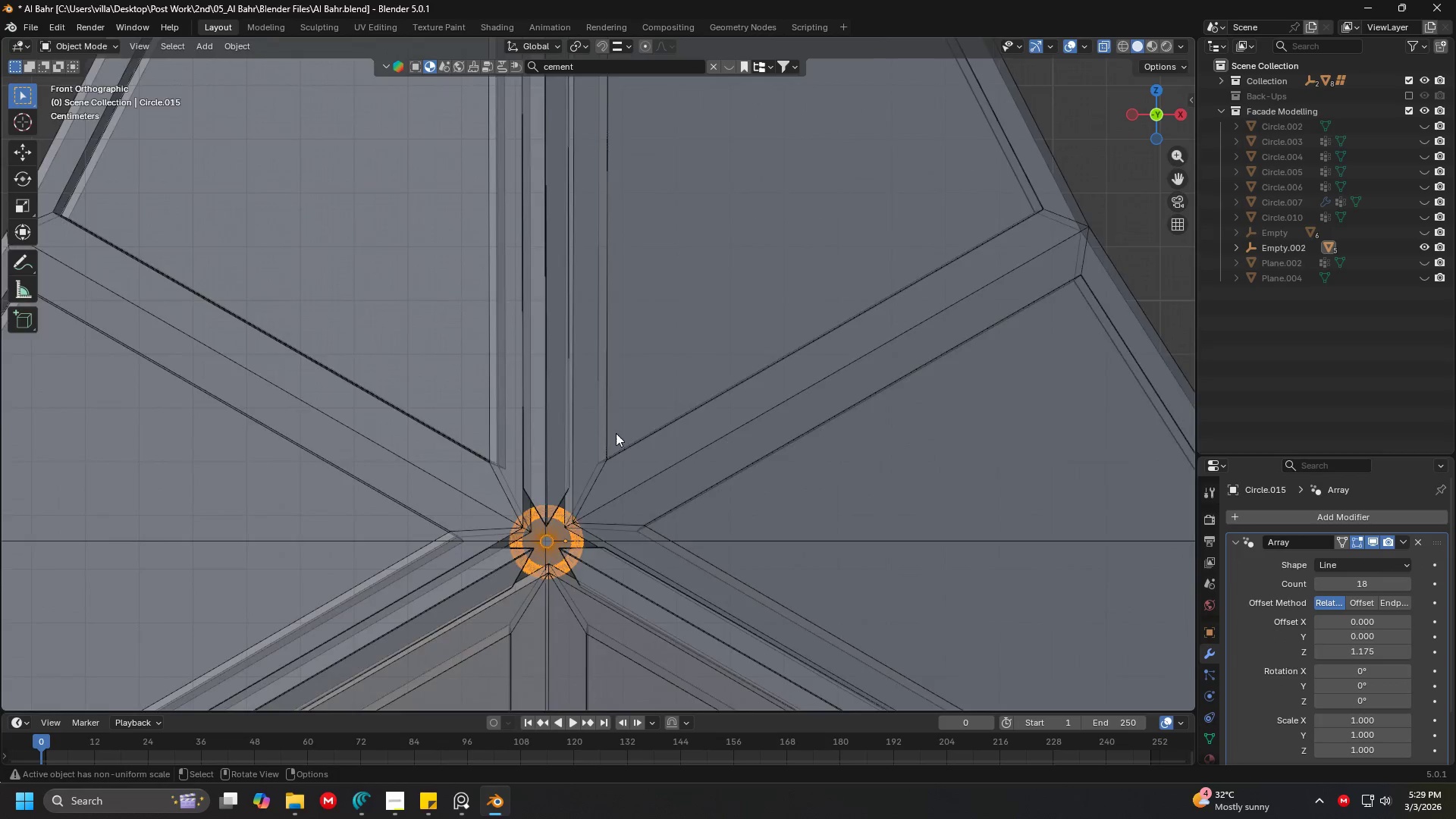 
hold_key(key=ShiftLeft, duration=1.5)
 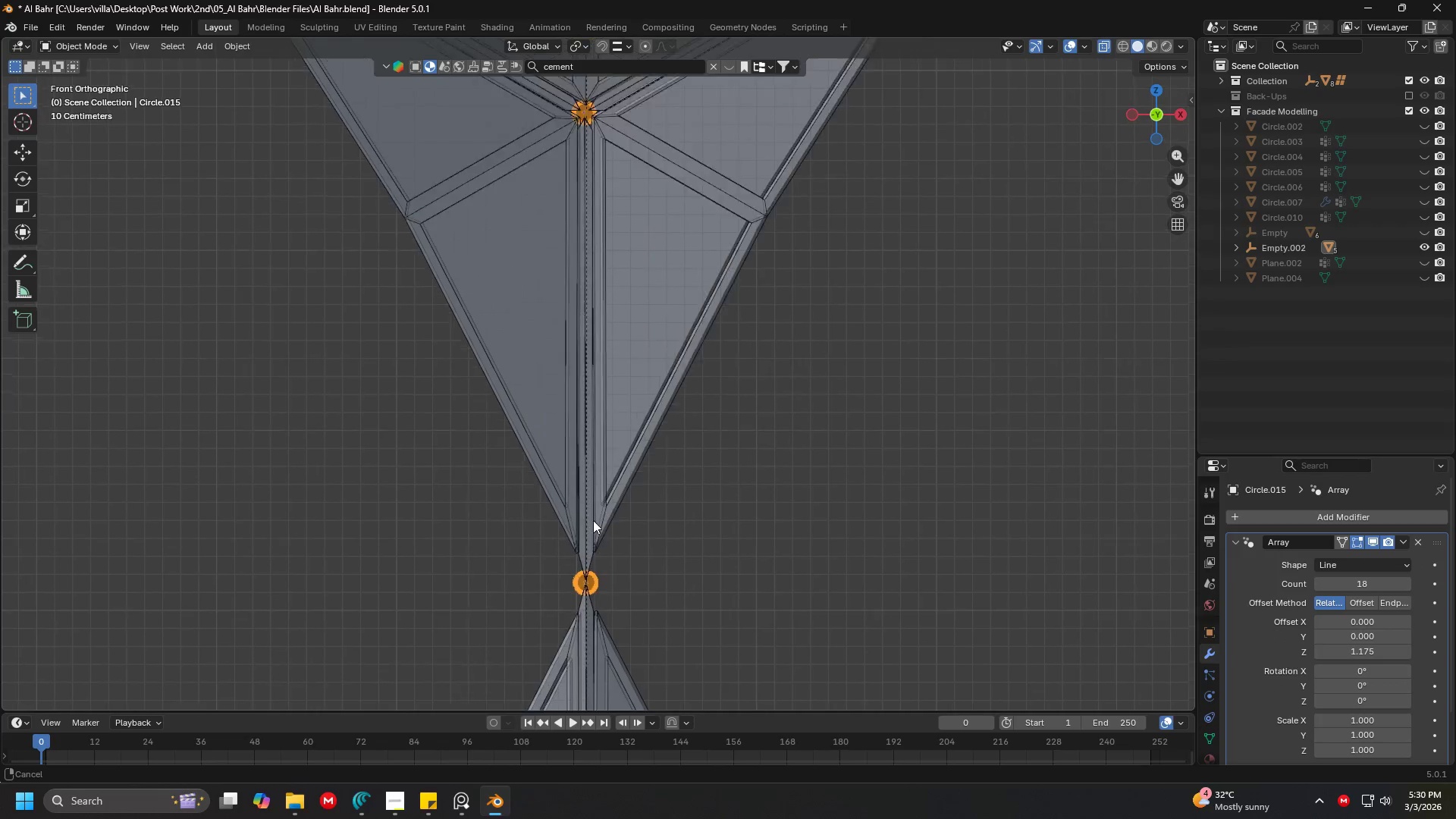 
scroll: coordinate [596, 356], scroll_direction: down, amount: 6.0
 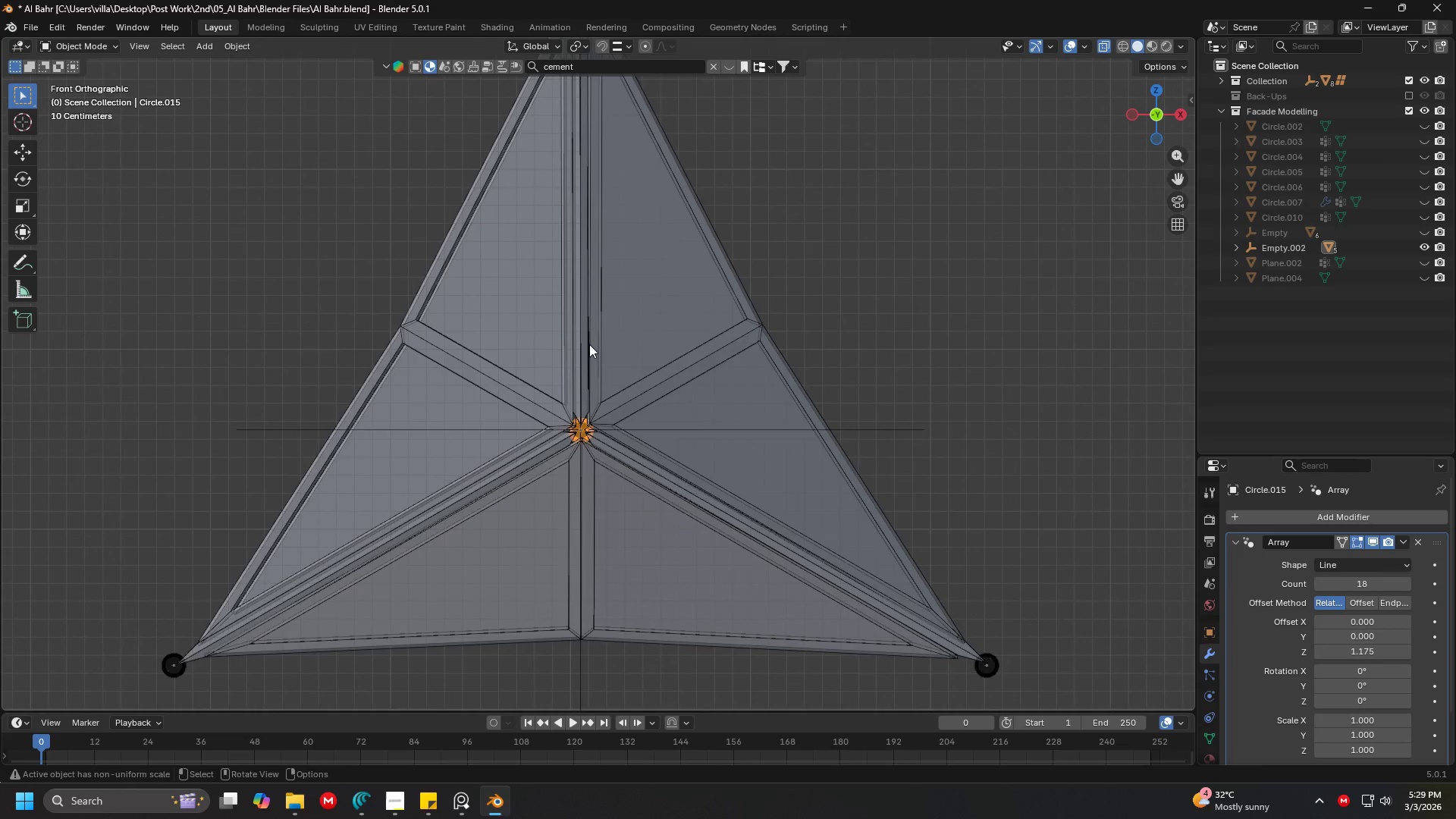 
hold_key(key=ShiftLeft, duration=1.14)
 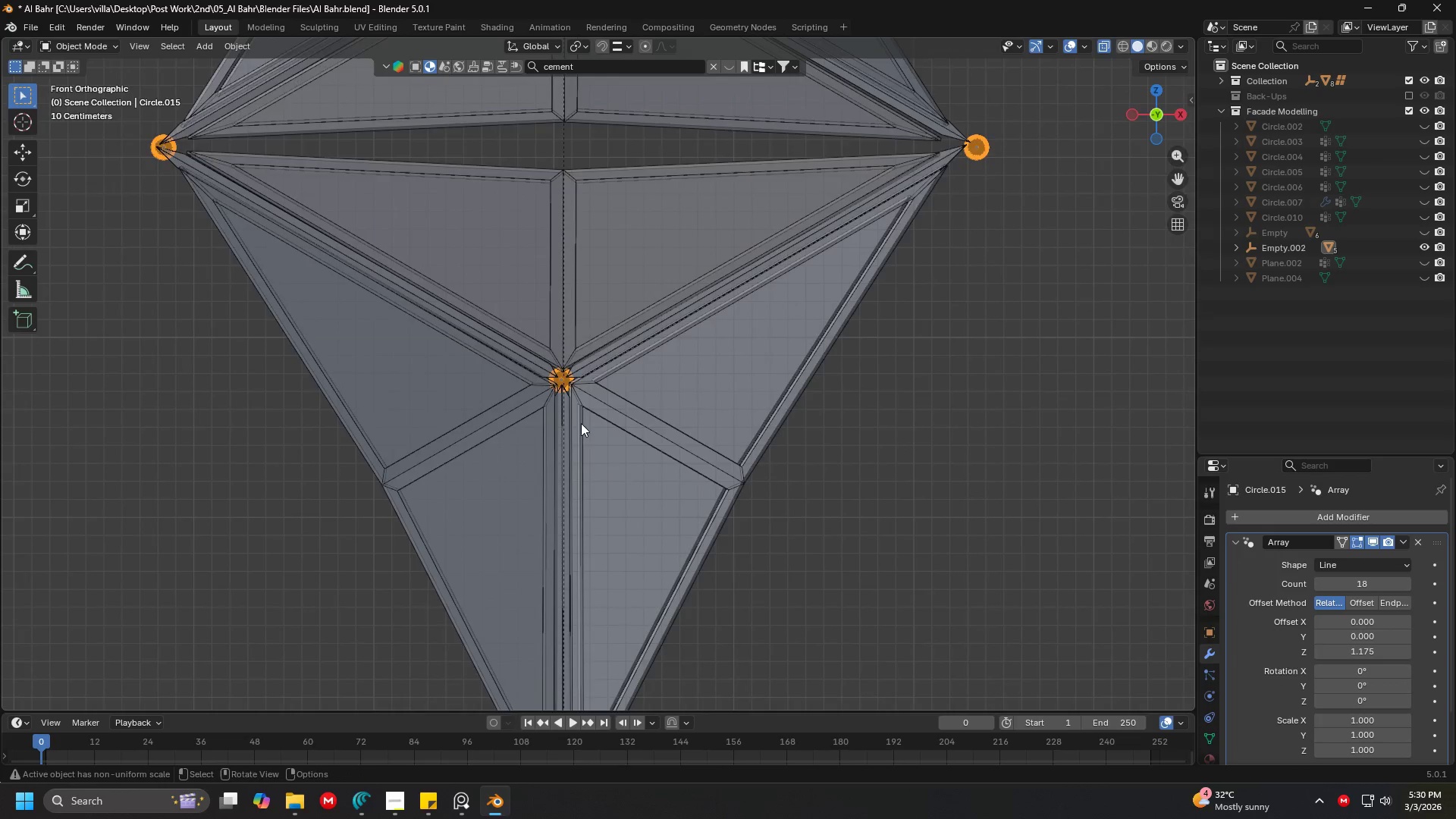 
hold_key(key=ShiftLeft, duration=0.69)
 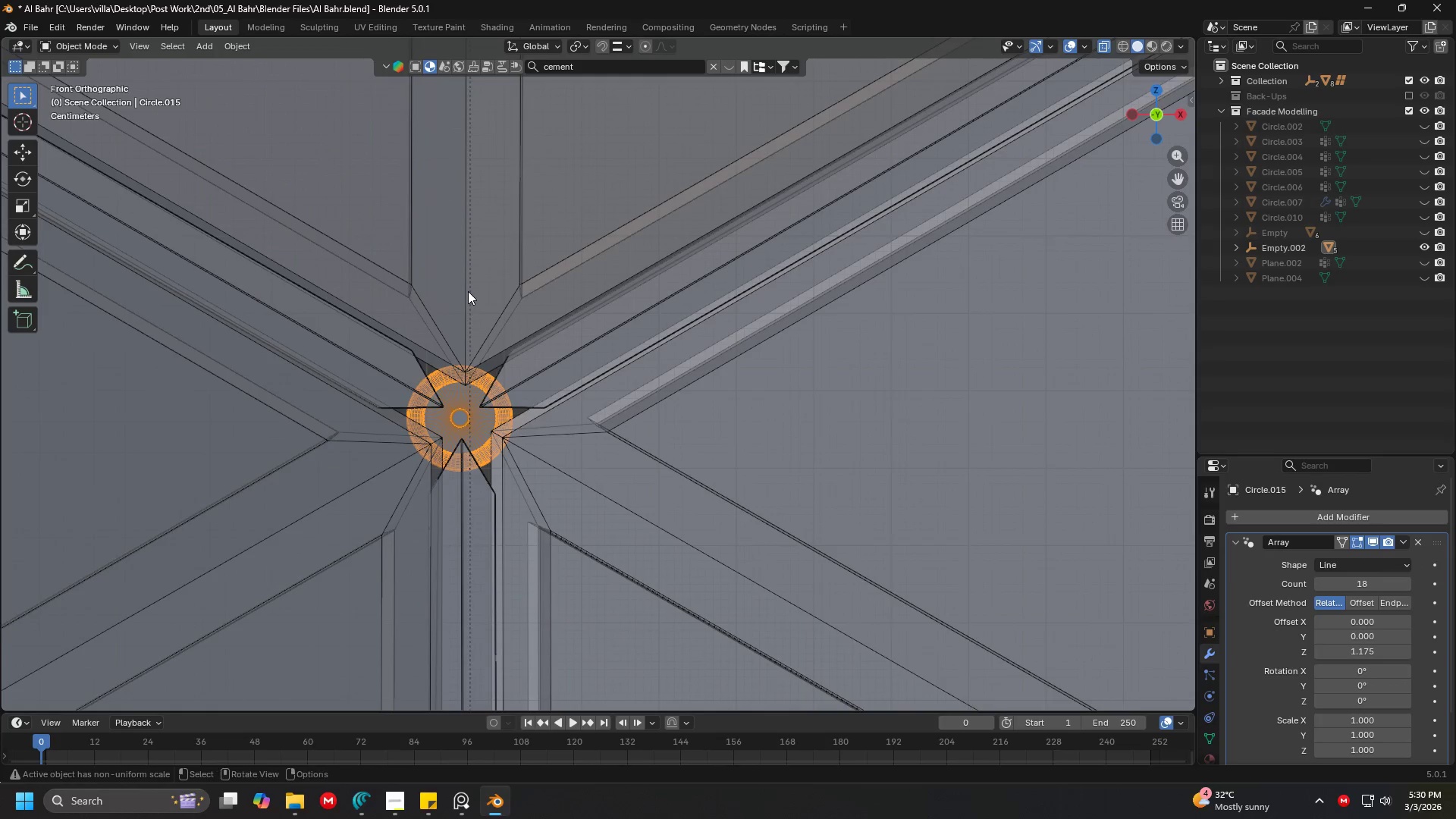 
scroll: coordinate [479, 413], scroll_direction: up, amount: 8.0
 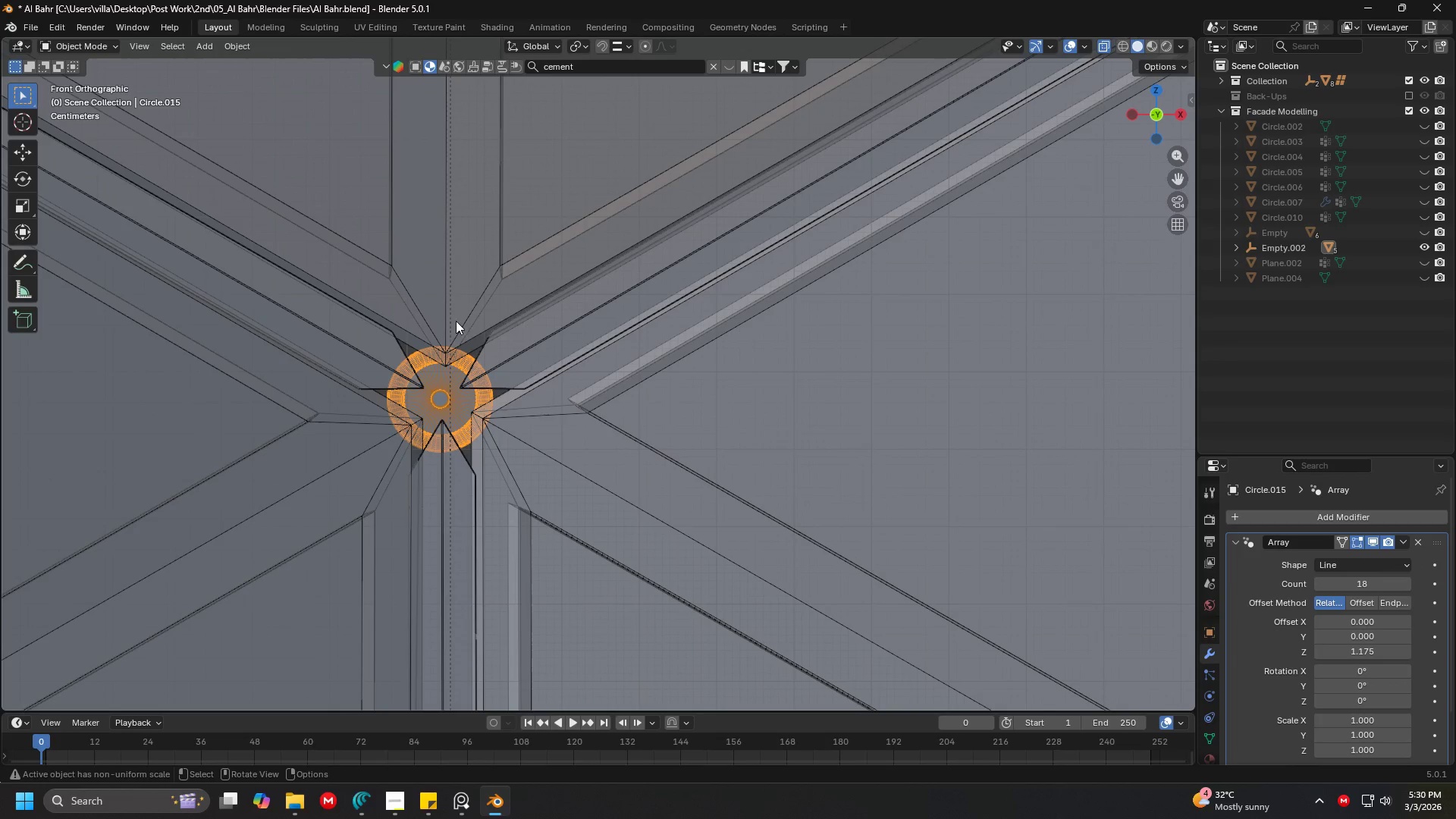 
hold_key(key=ShiftLeft, duration=0.84)
 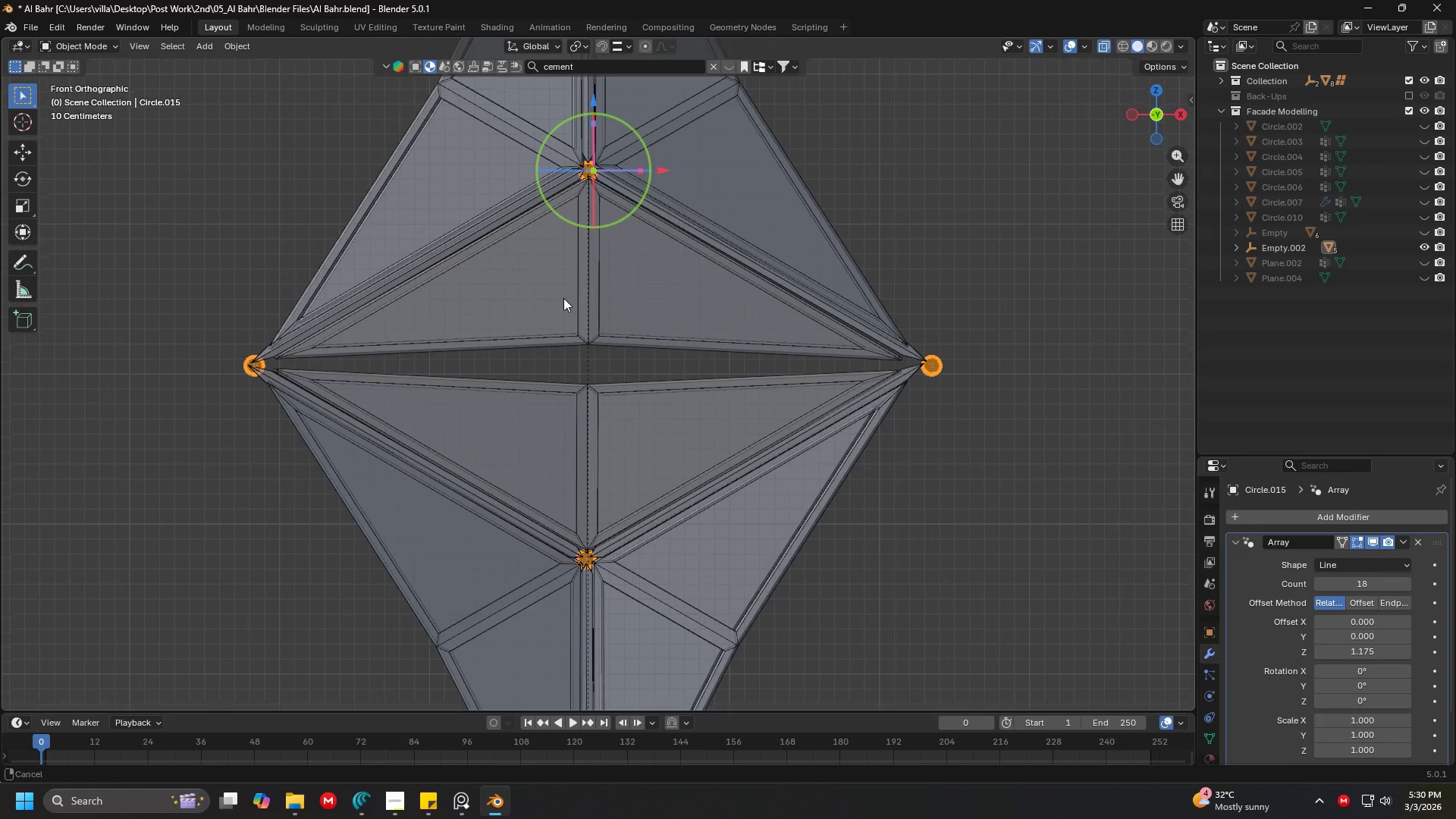 
scroll: coordinate [457, 287], scroll_direction: down, amount: 6.0
 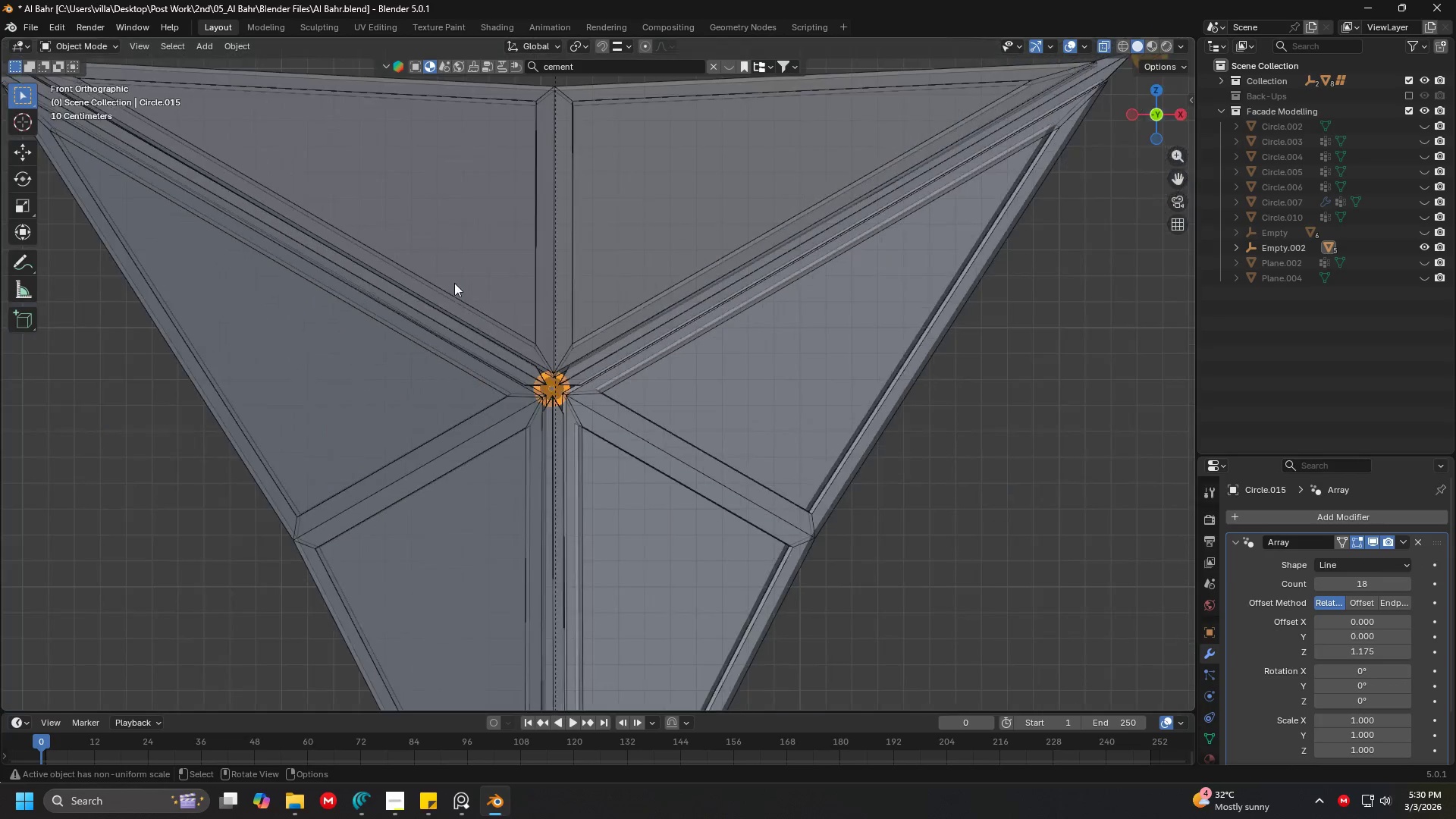 
hold_key(key=ShiftLeft, duration=0.45)
 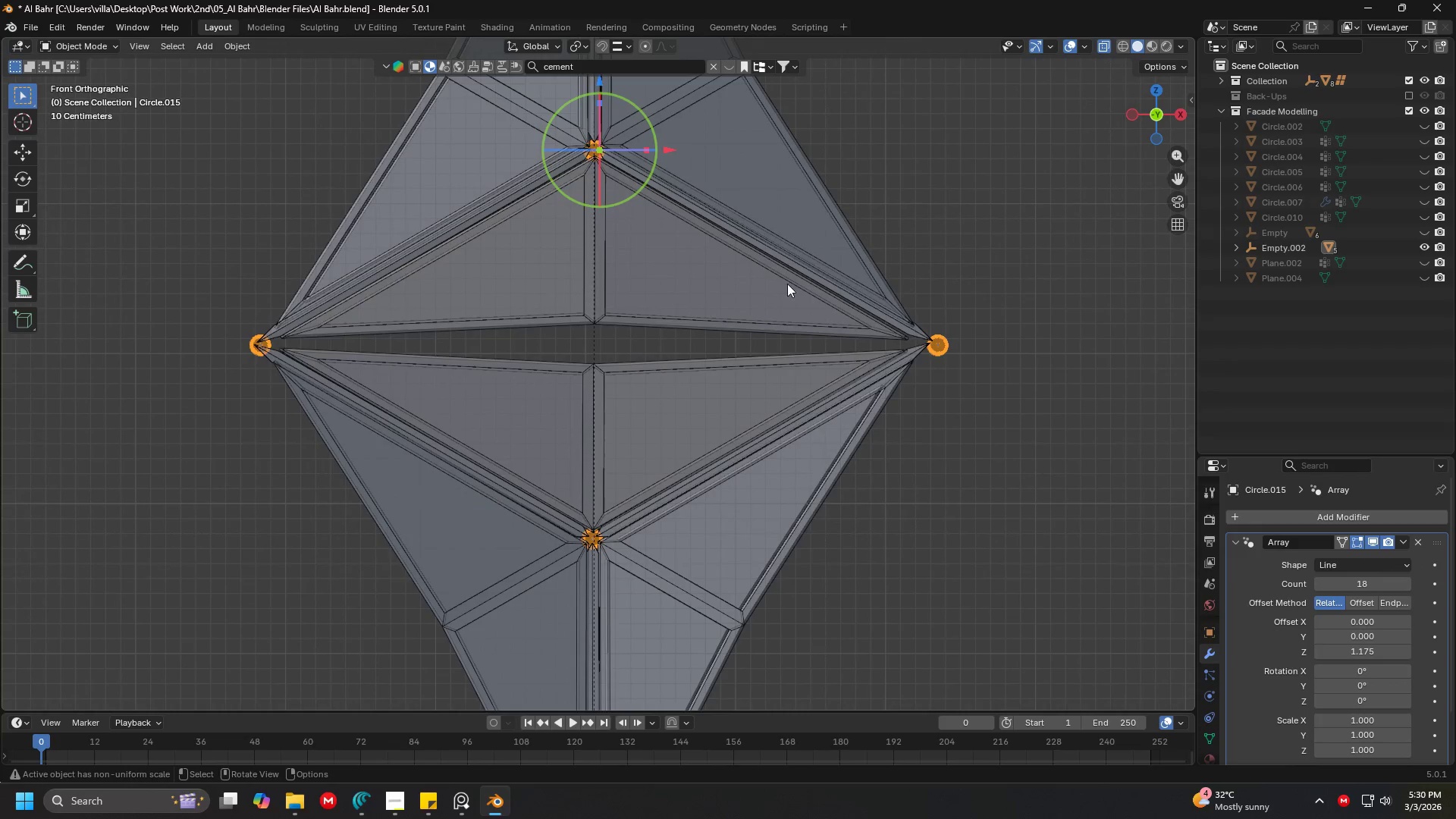 
scroll: coordinate [560, 289], scroll_direction: down, amount: 2.0
 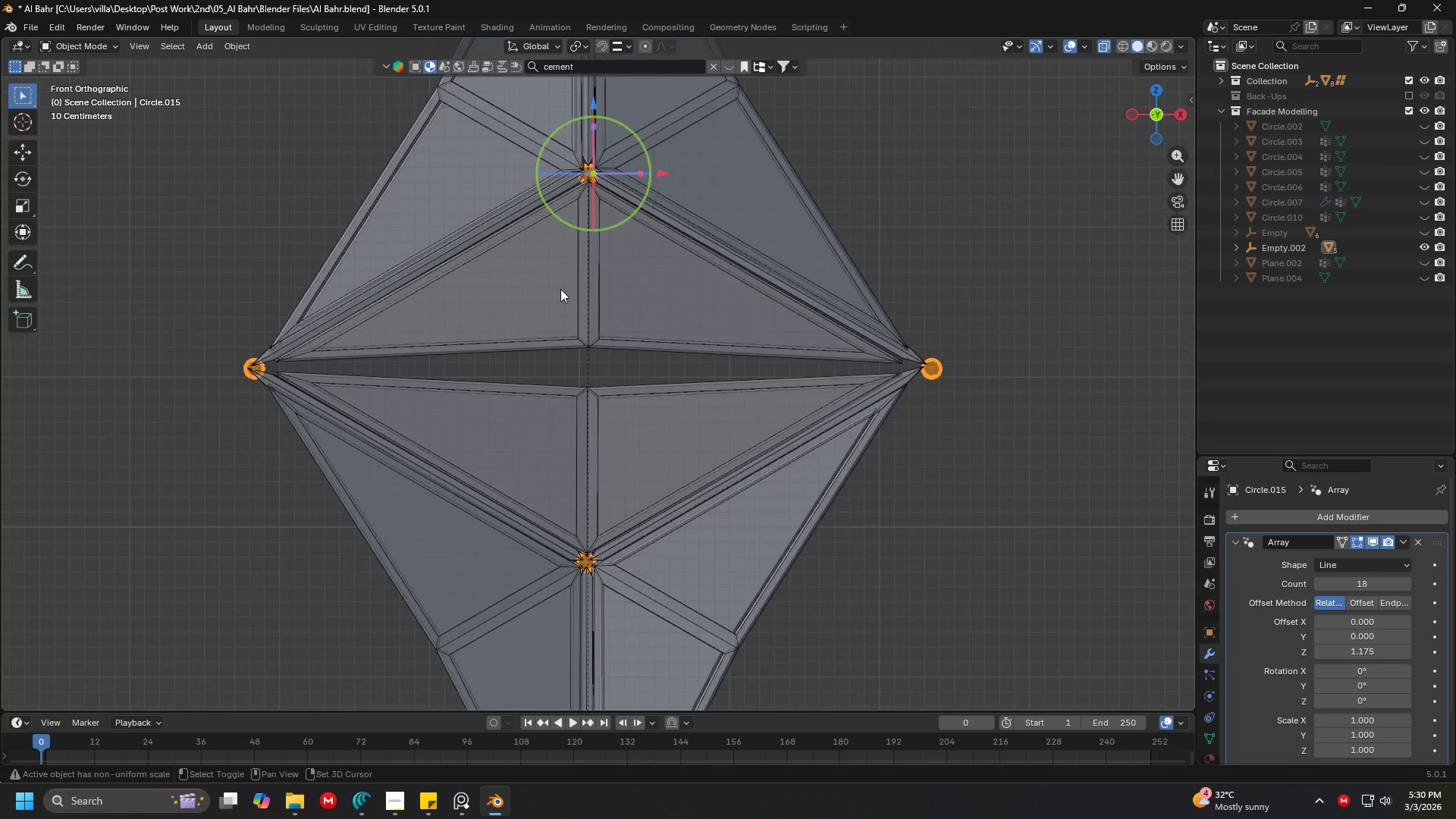 
left_click([961, 225])
 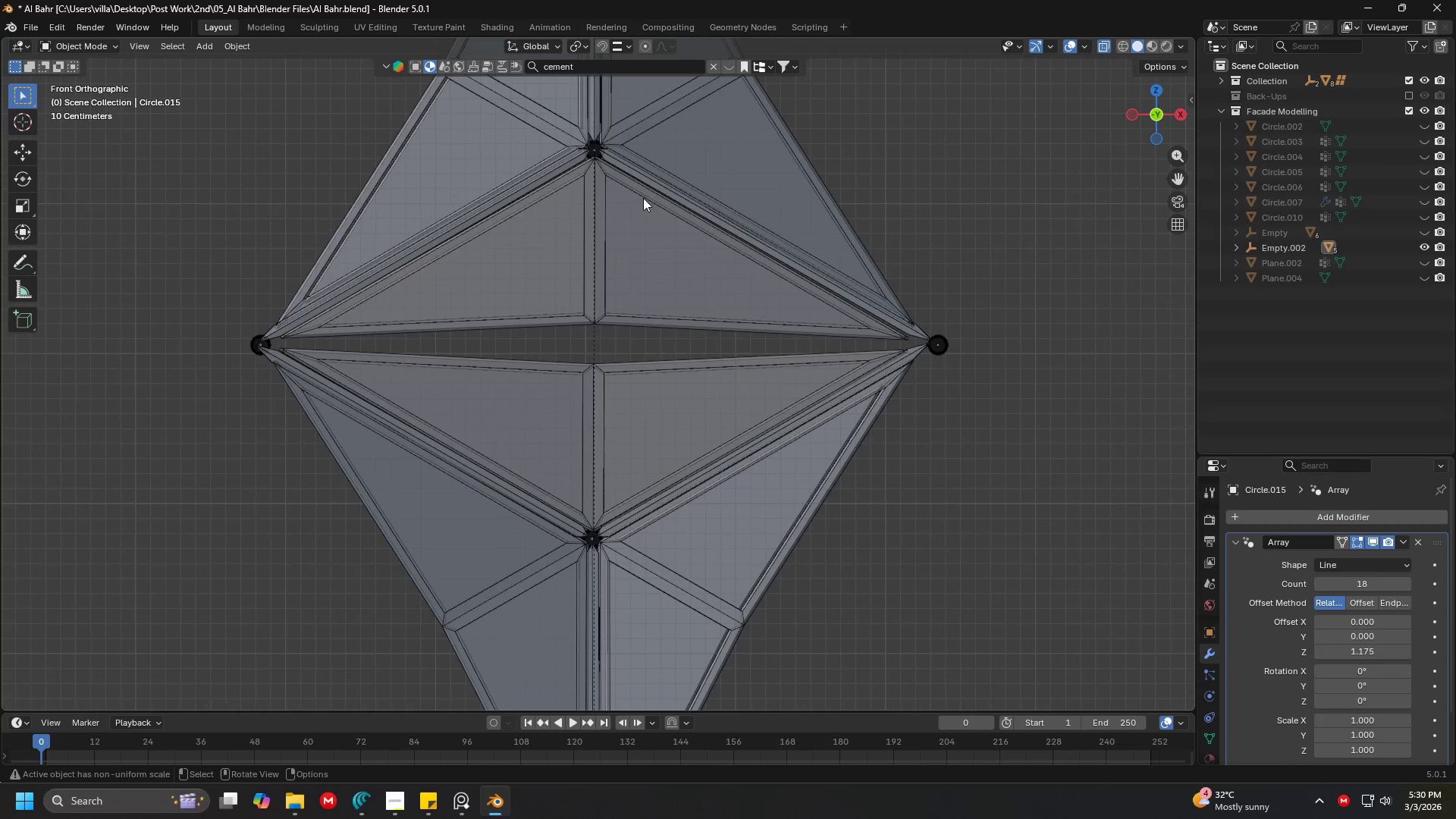 
hold_key(key=ShiftLeft, duration=0.47)
 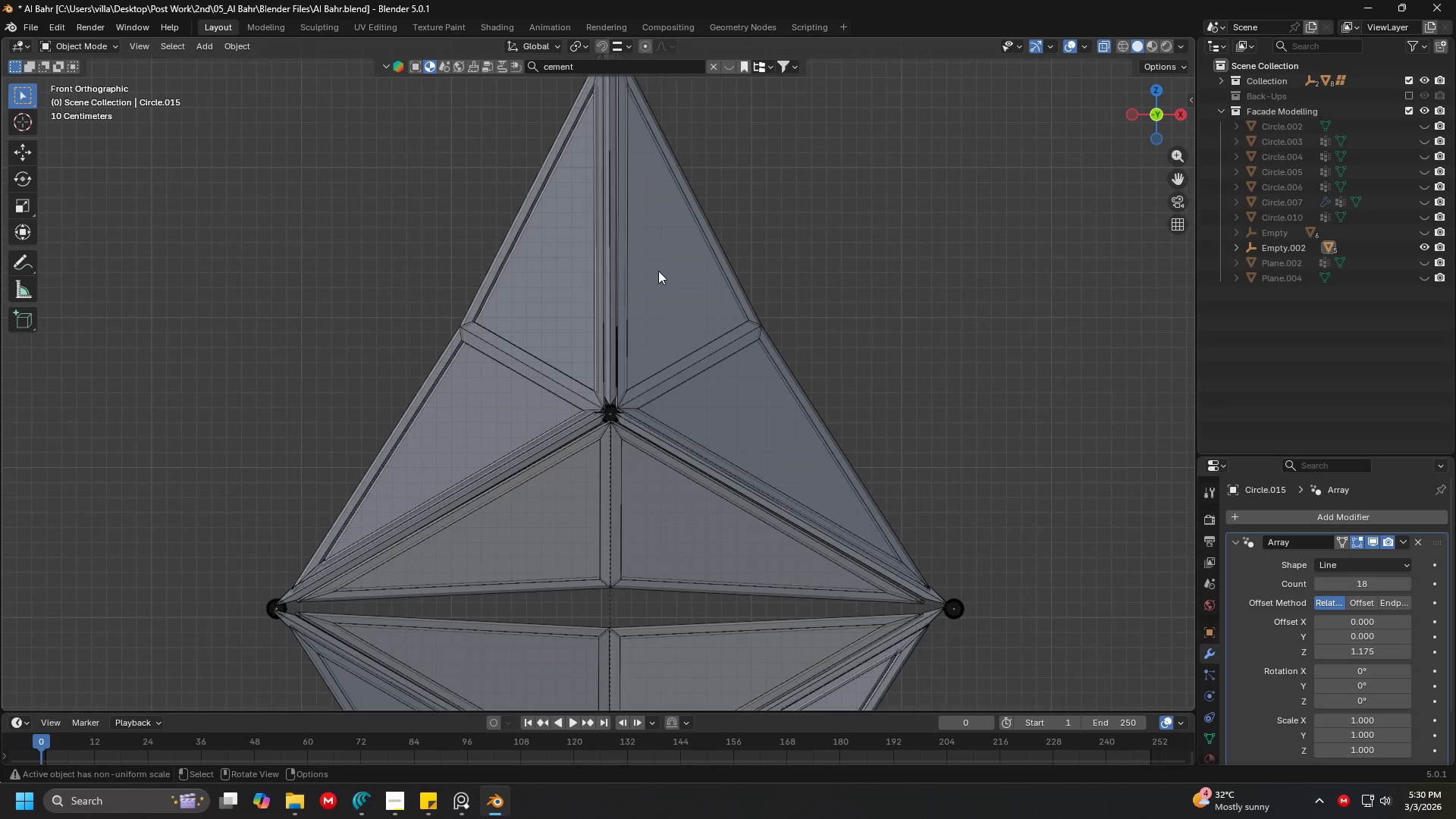 
hold_key(key=ShiftLeft, duration=0.92)
 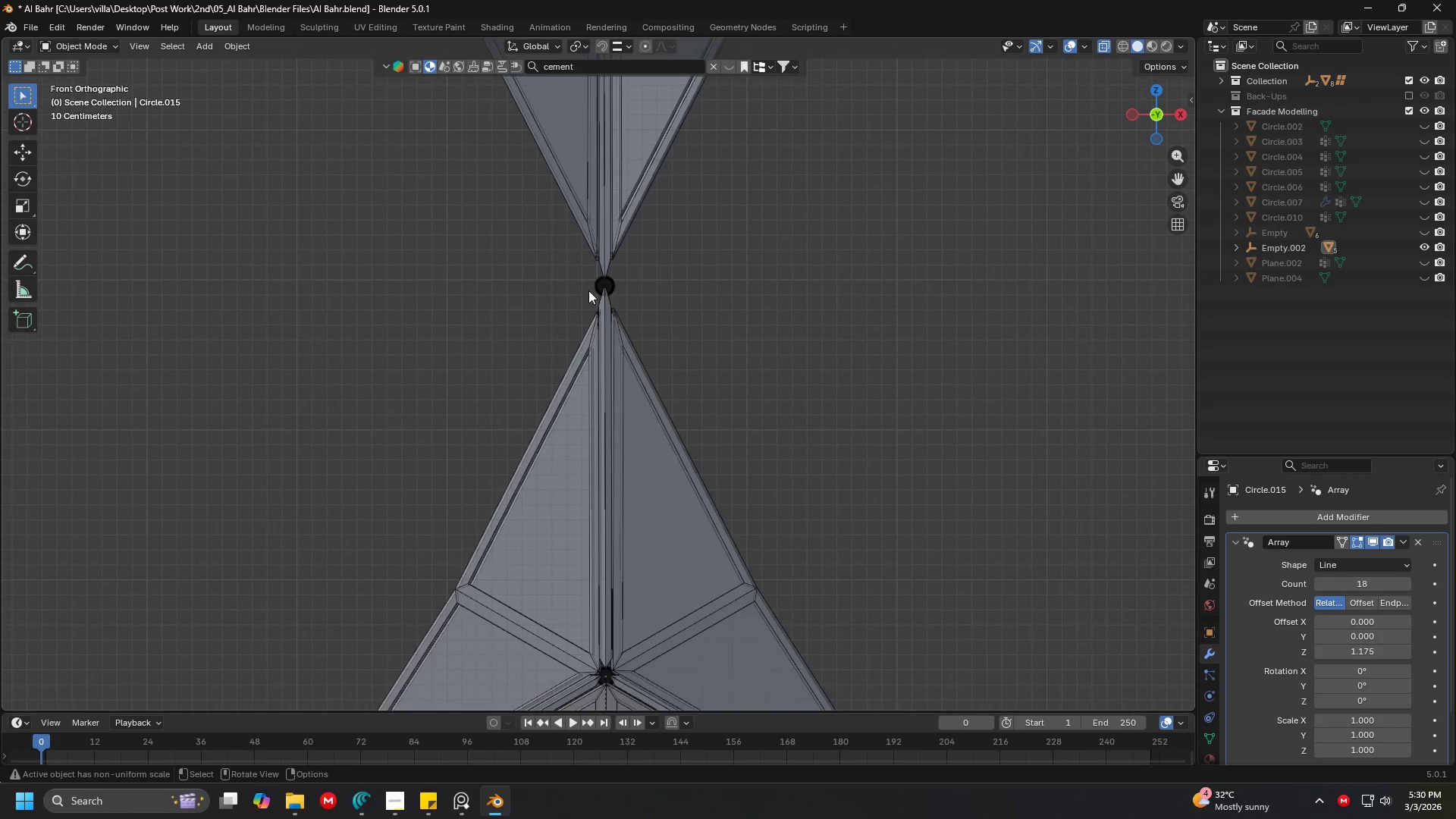 
left_click([619, 256])
 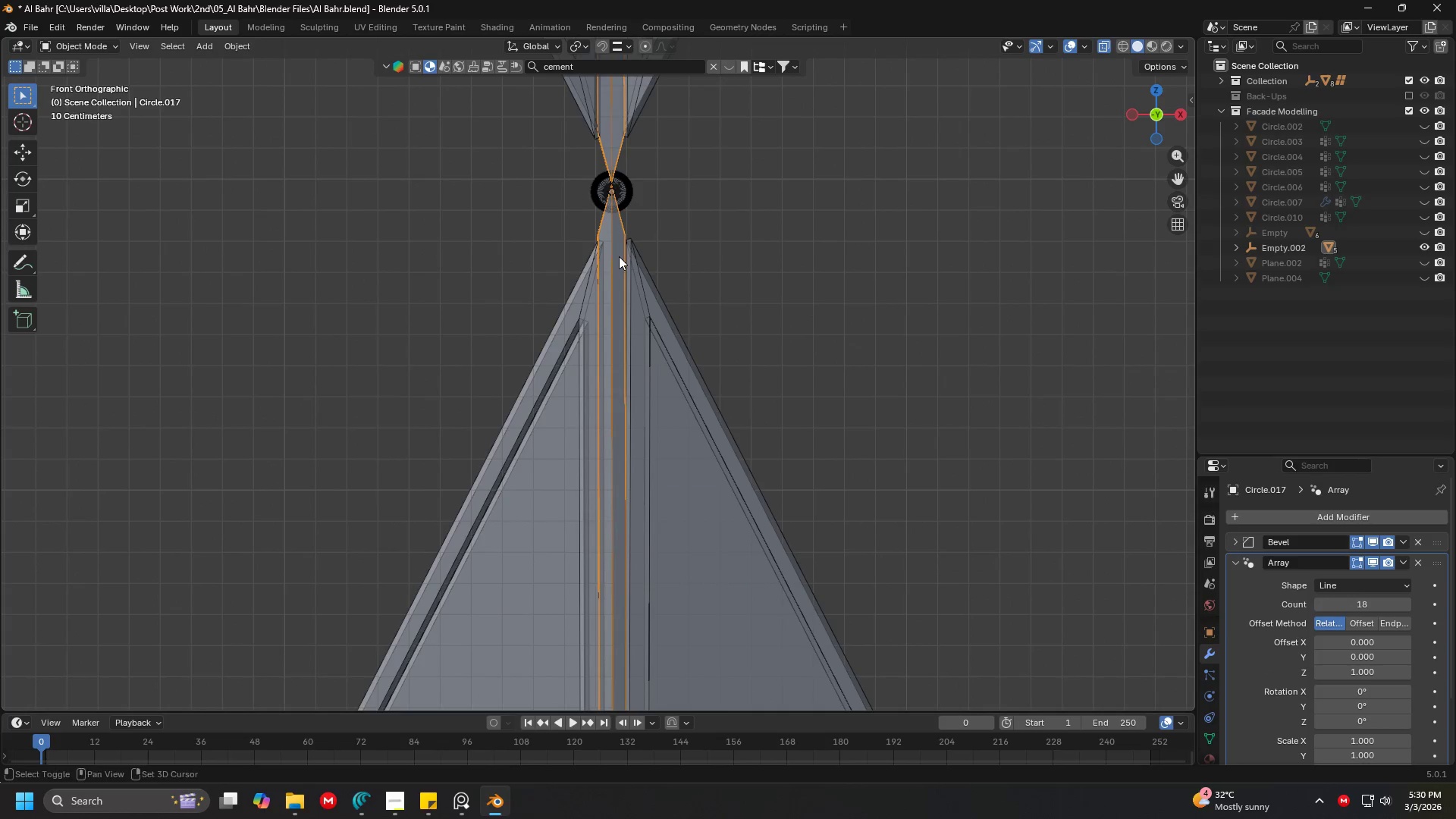 
scroll: coordinate [588, 268], scroll_direction: up, amount: 4.0
 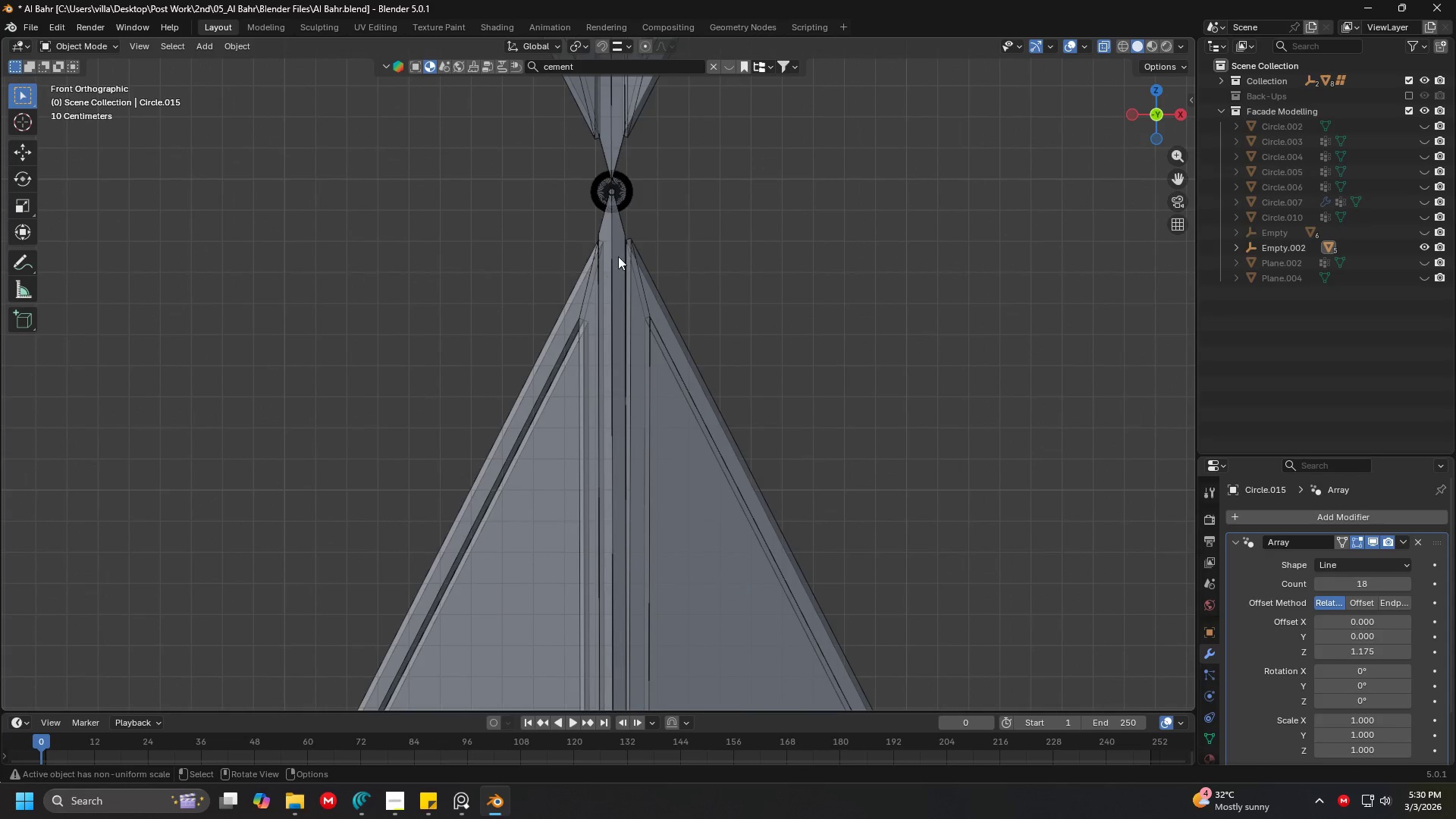 
hold_key(key=ShiftLeft, duration=1.5)
scroll: coordinate [619, 256], scroll_direction: down, amount: 2.0
 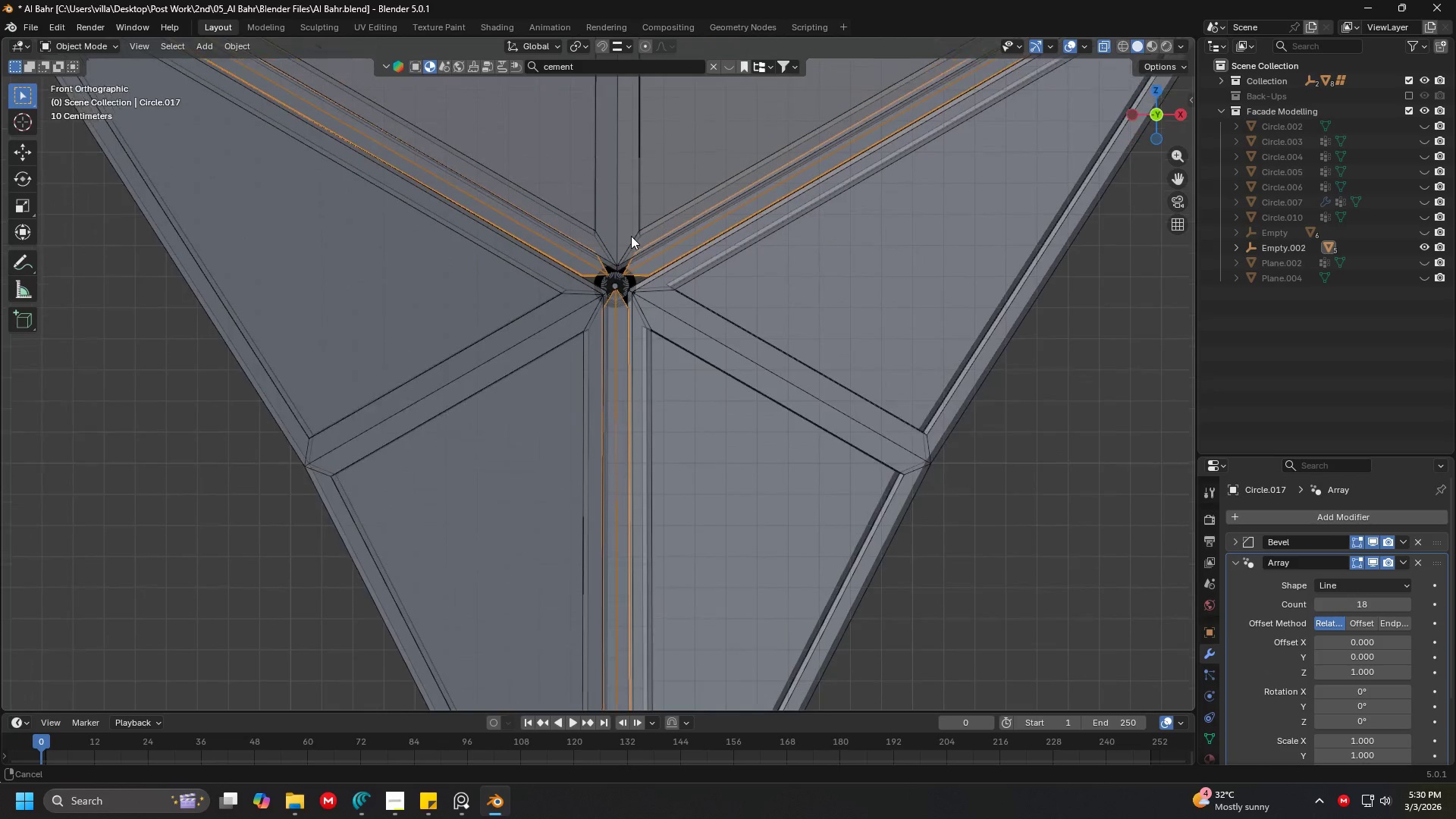 
key(Shift+ShiftLeft)
 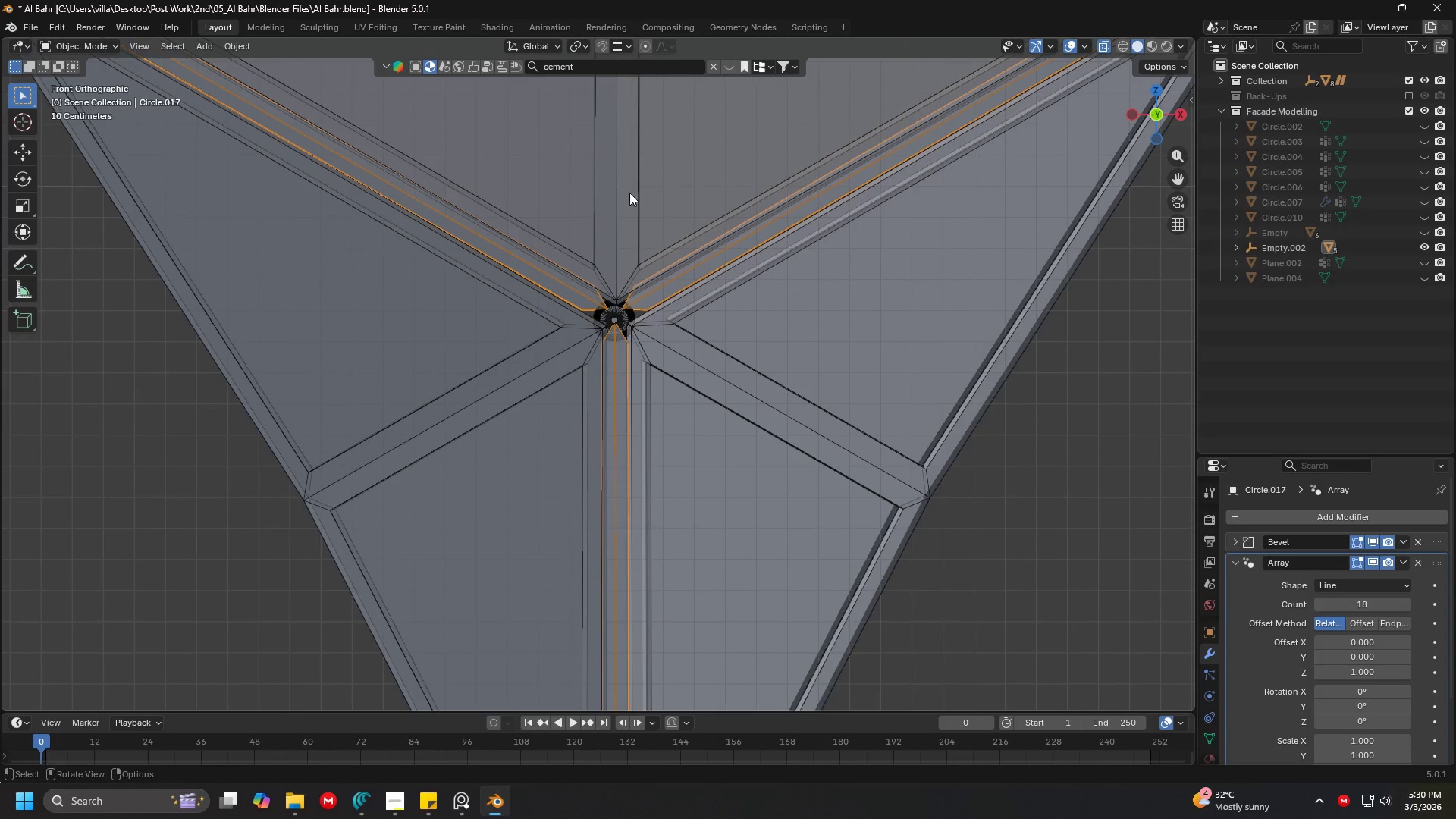 
hold_key(key=ShiftLeft, duration=1.5)
 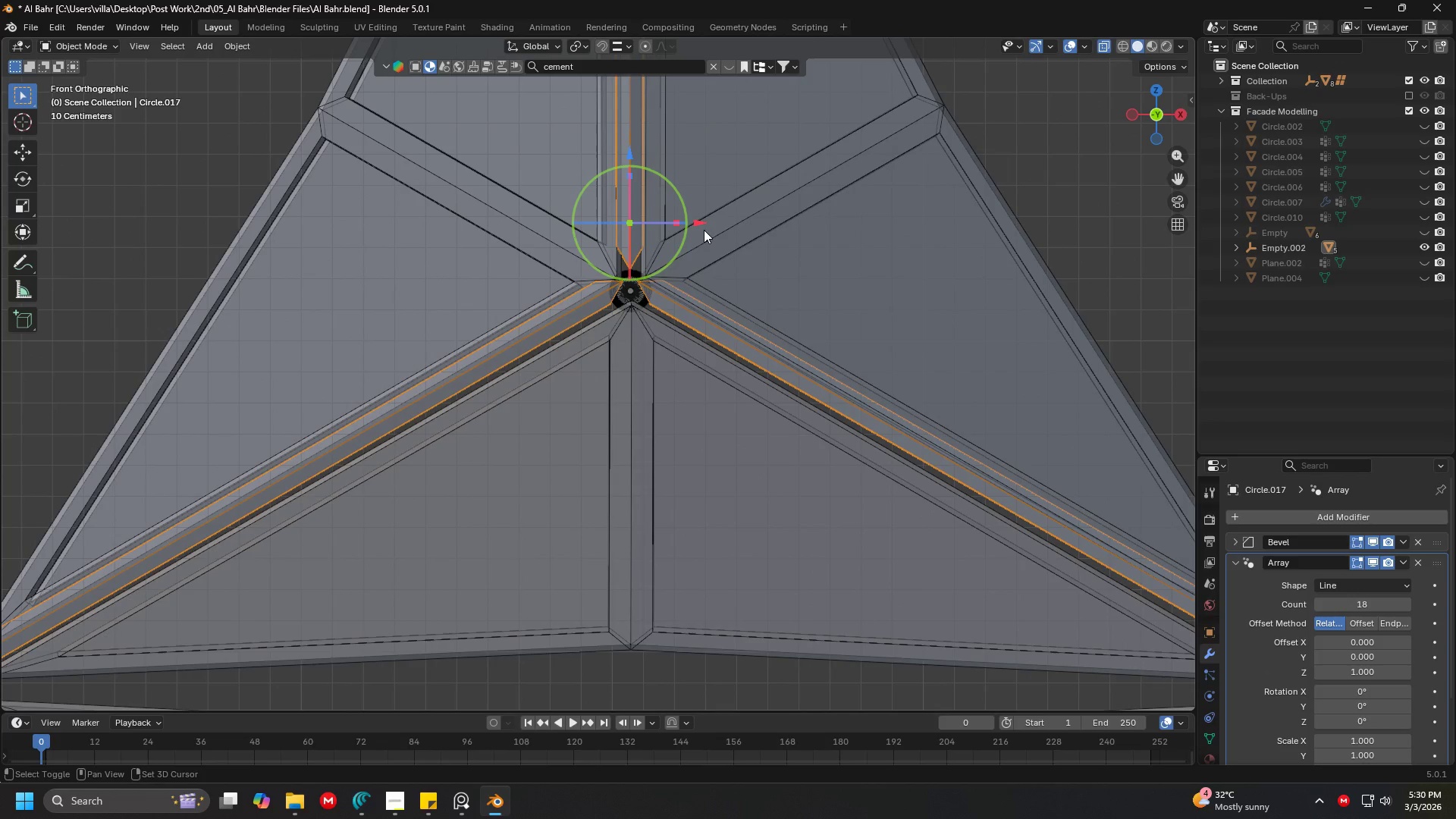 
hold_key(key=ShiftLeft, duration=0.95)
 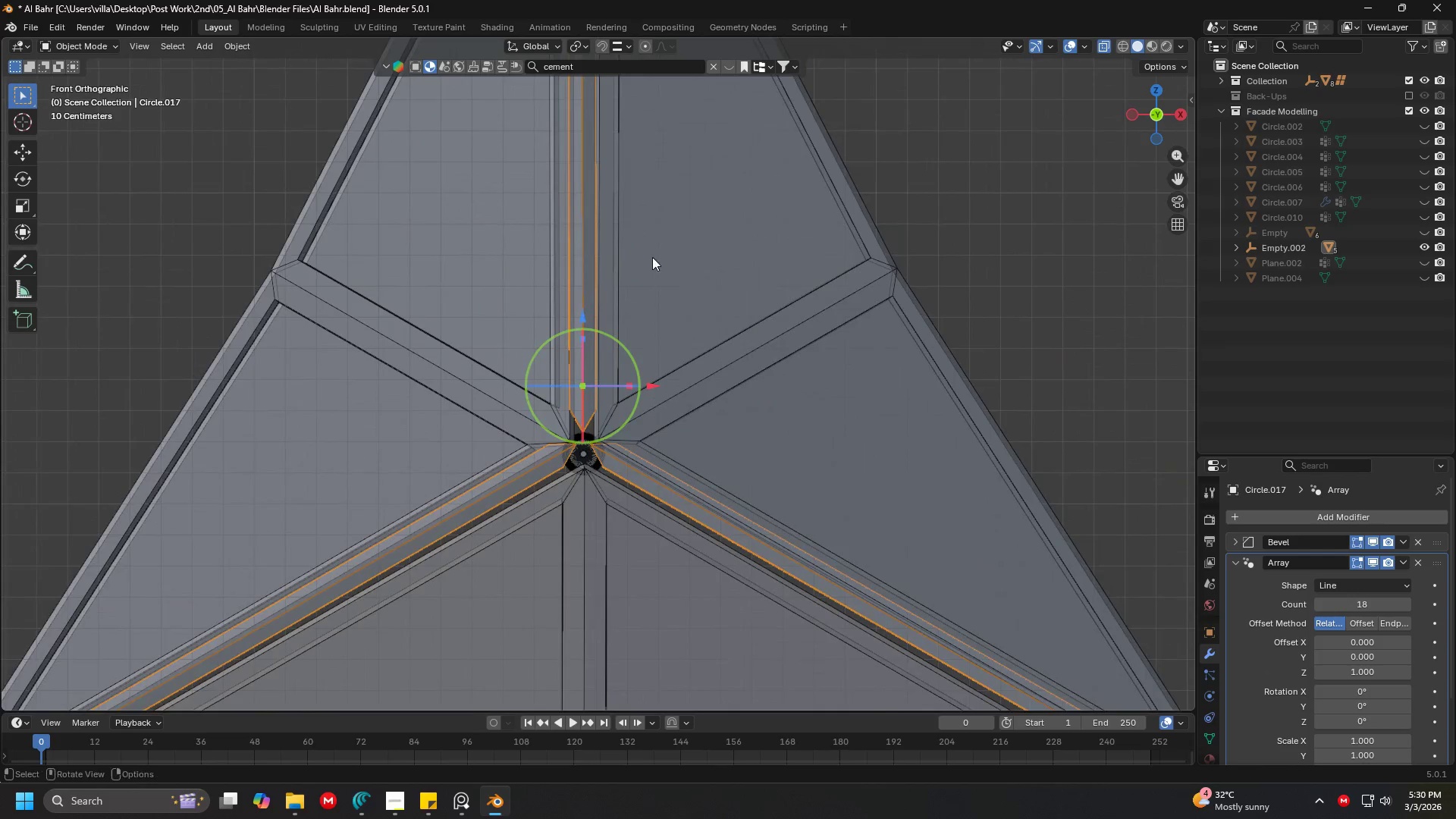 
hold_key(key=ShiftLeft, duration=0.41)
 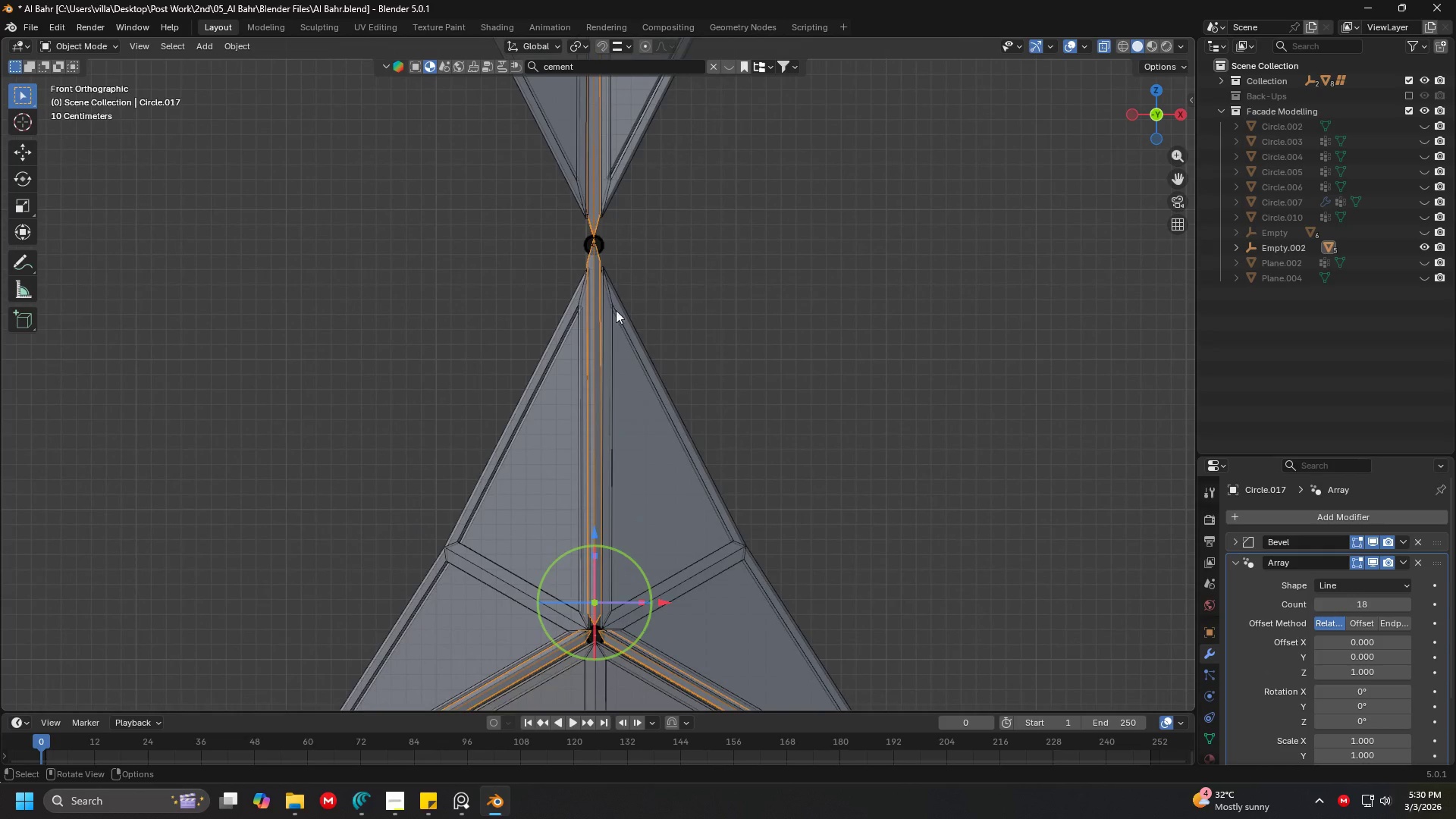 
scroll: coordinate [651, 234], scroll_direction: down, amount: 4.0
 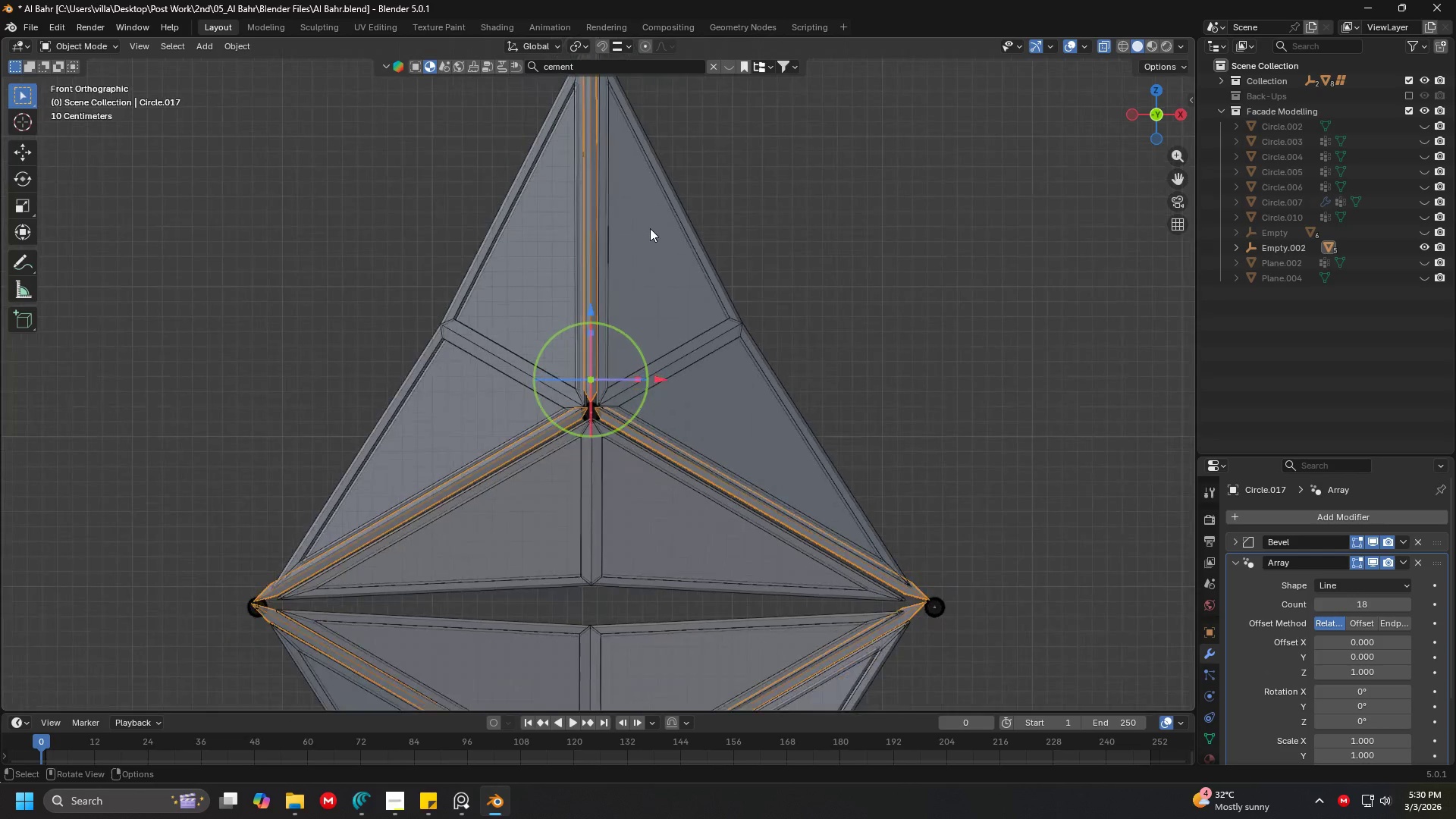 
left_click([634, 192])
 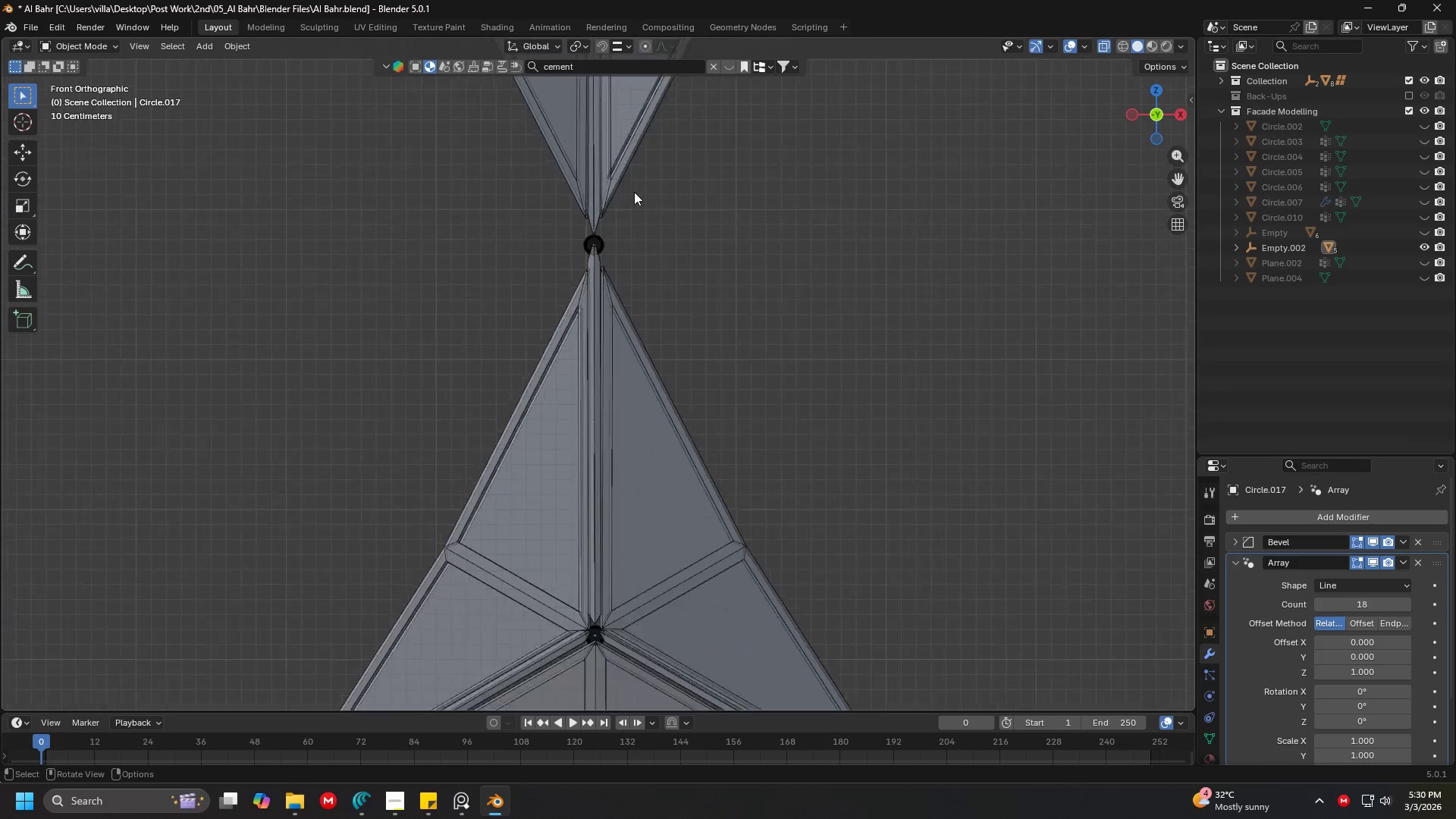 
scroll: coordinate [601, 262], scroll_direction: up, amount: 1.0
 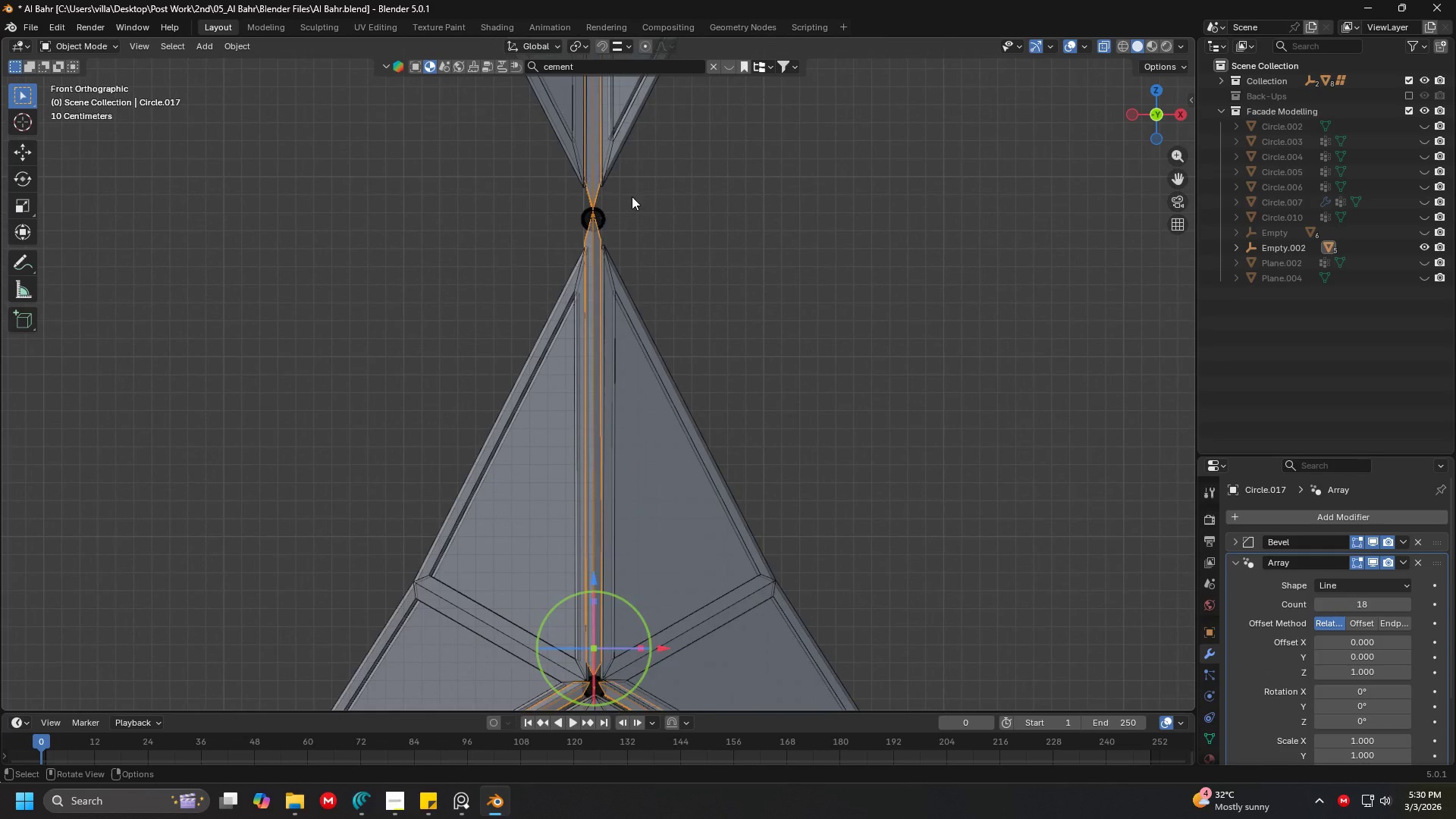 
hold_key(key=ShiftLeft, duration=0.5)
 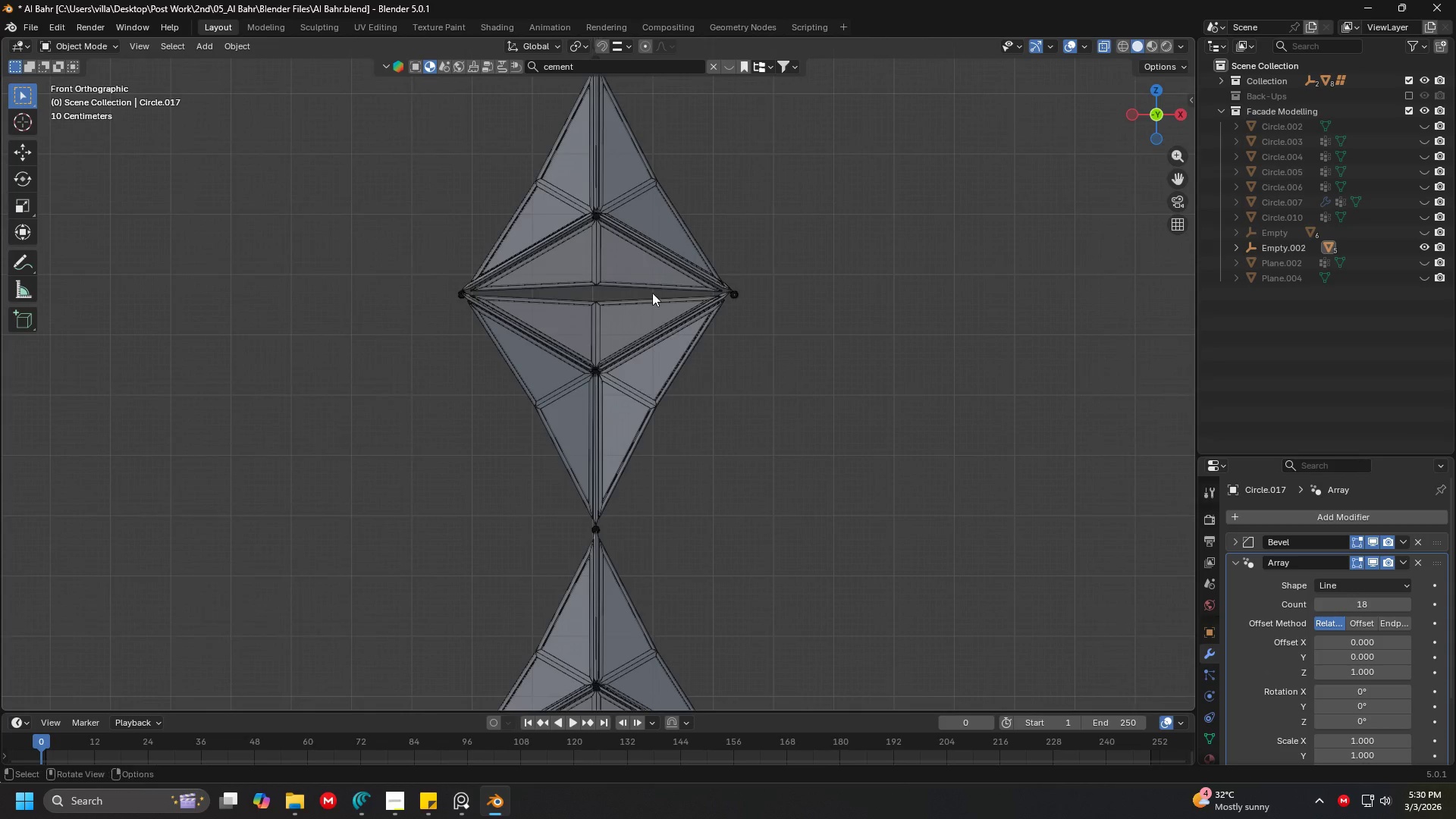 
scroll: coordinate [634, 192], scroll_direction: down, amount: 6.0
 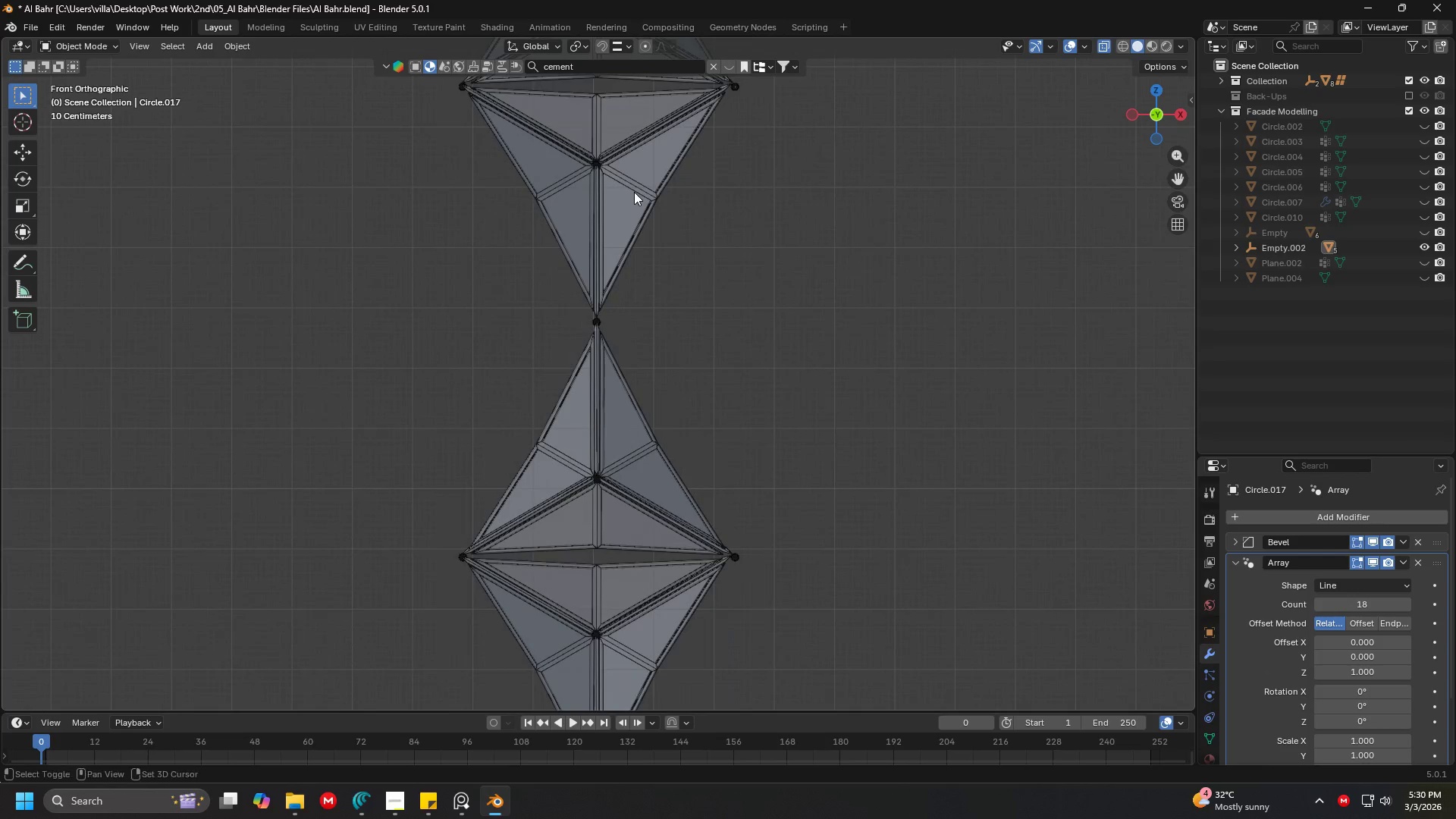 
scroll: coordinate [714, 299], scroll_direction: up, amount: 5.0
 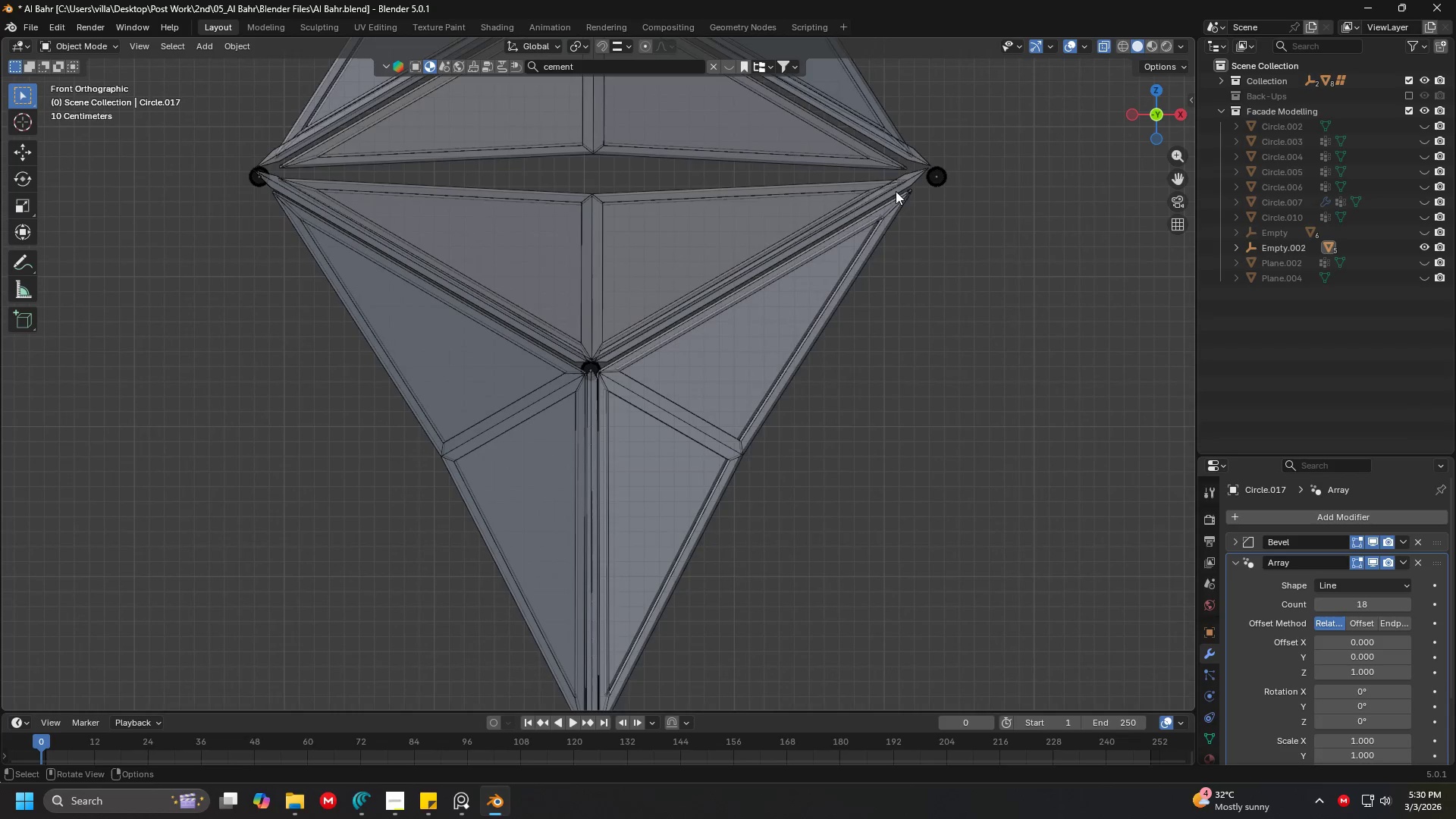 
key(Shift+ShiftLeft)
 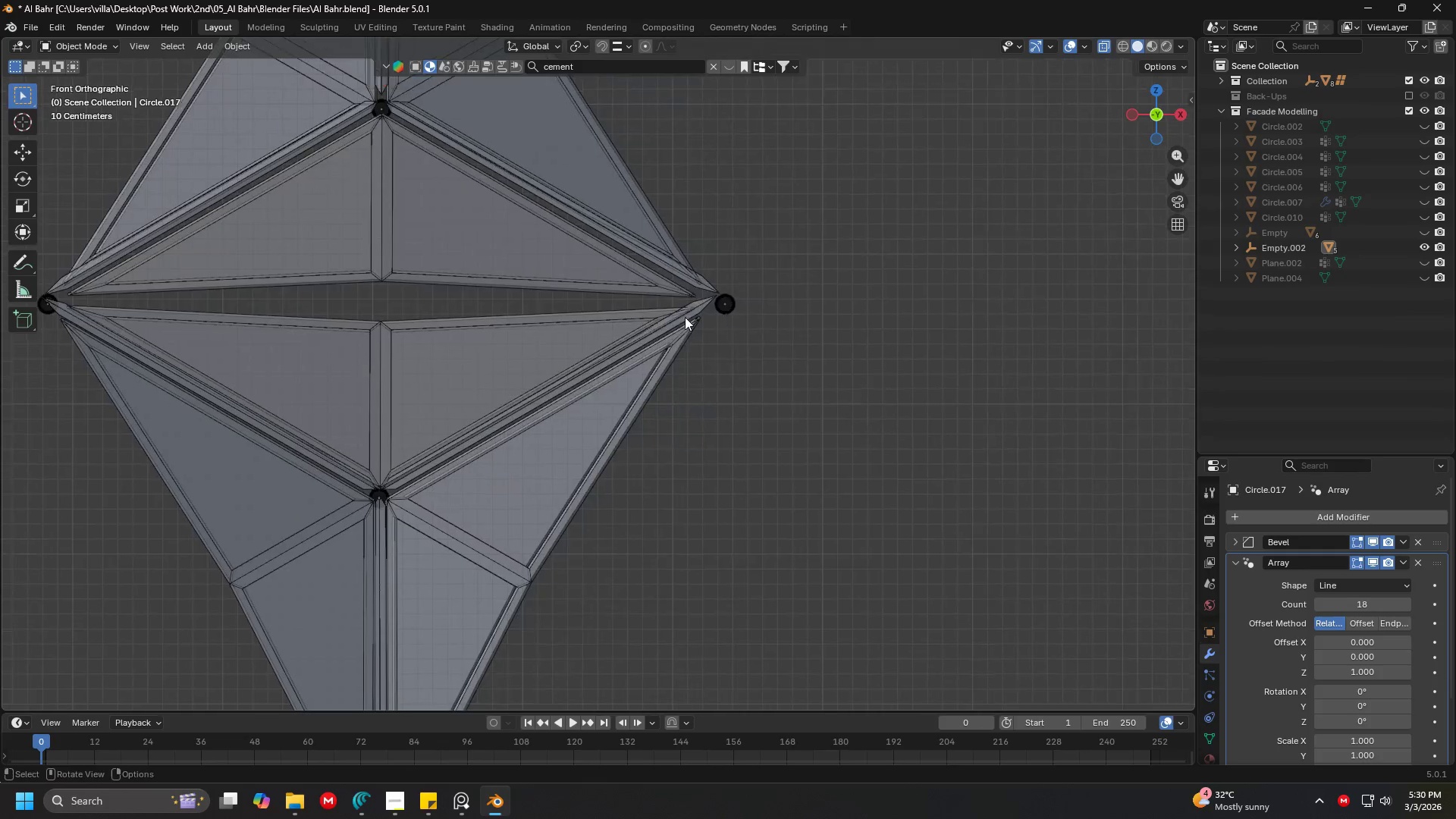 
scroll: coordinate [684, 317], scroll_direction: up, amount: 3.0
 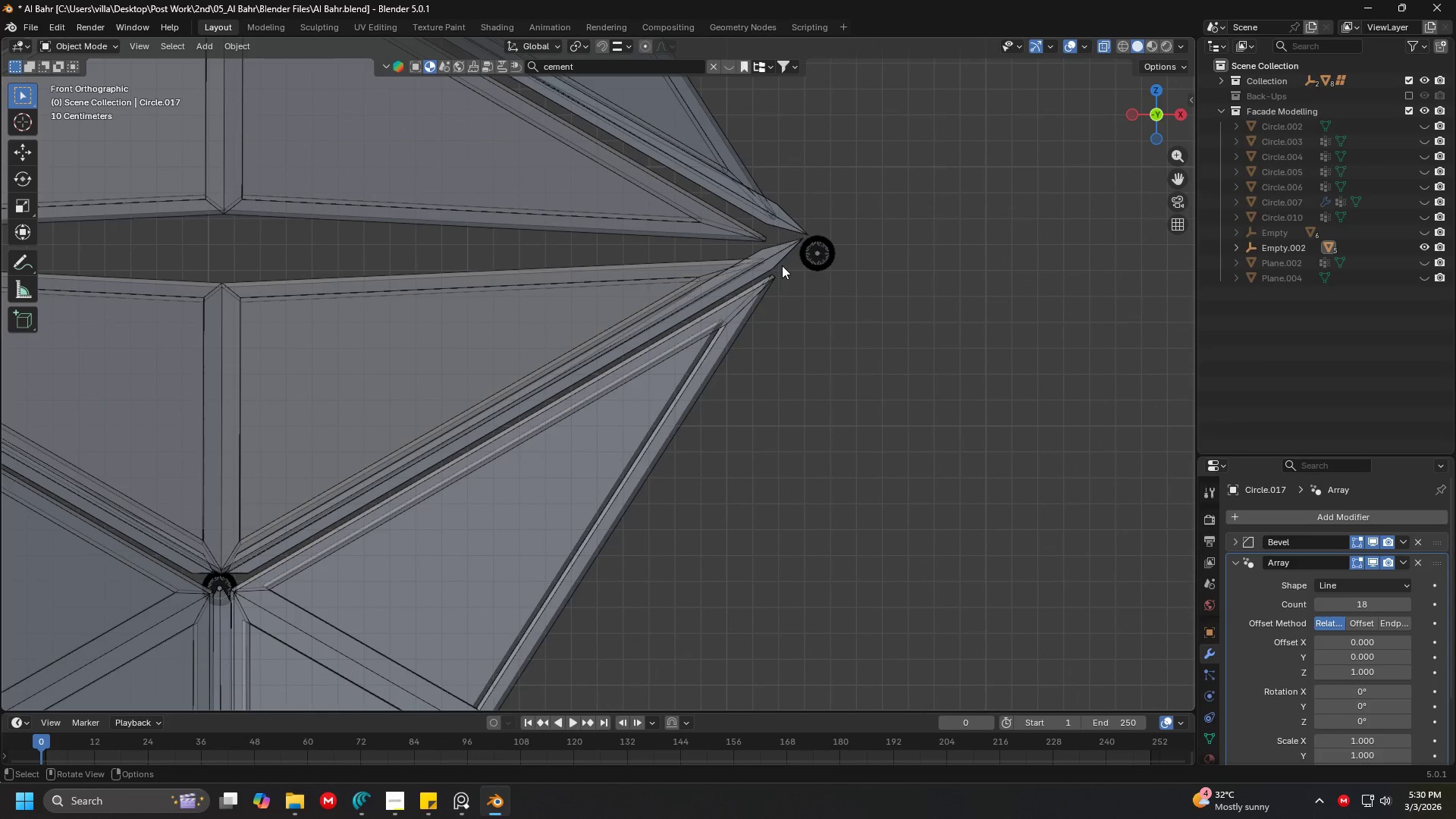 
left_click([774, 260])
 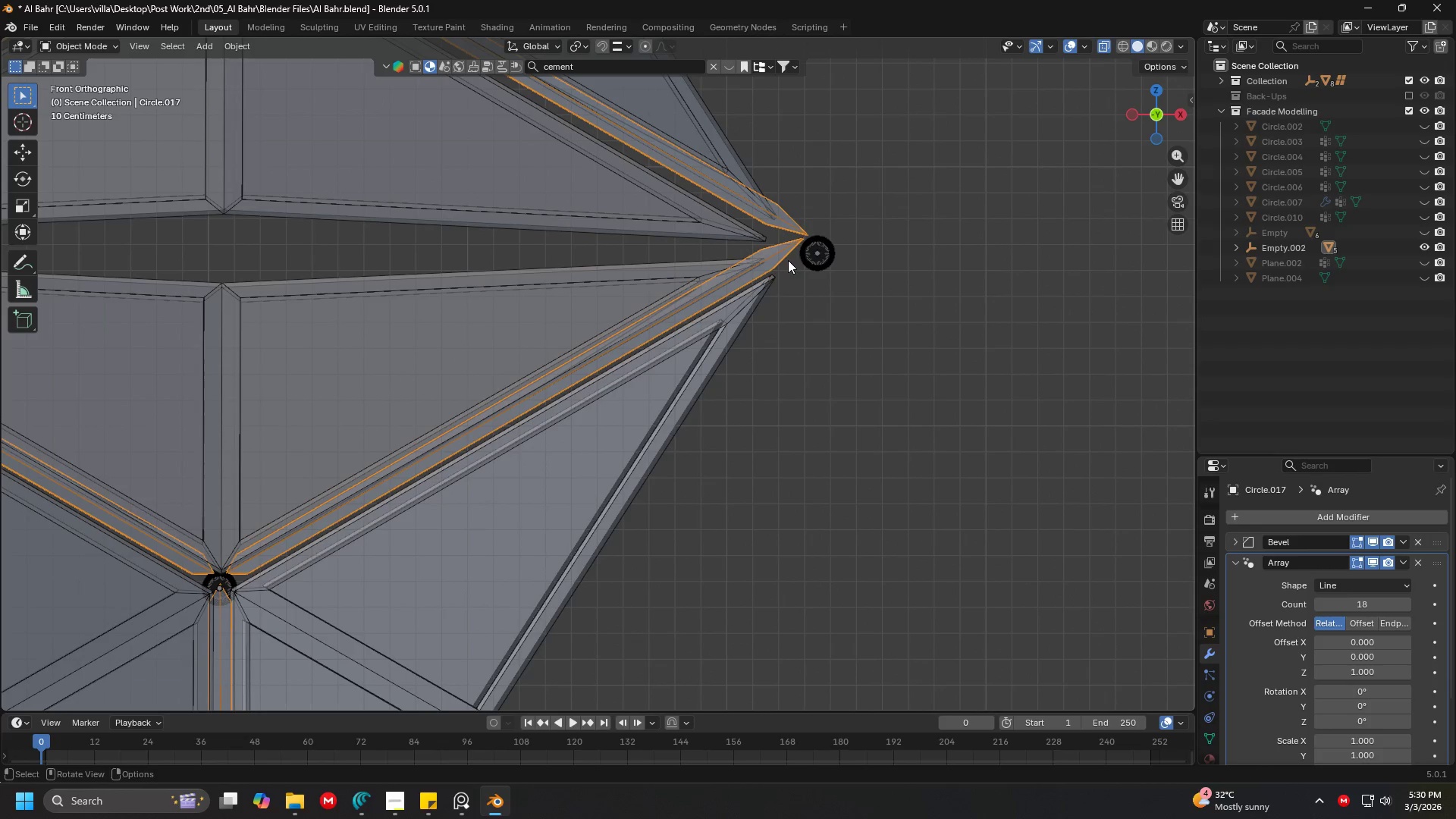 
key(Shift+ShiftLeft)
 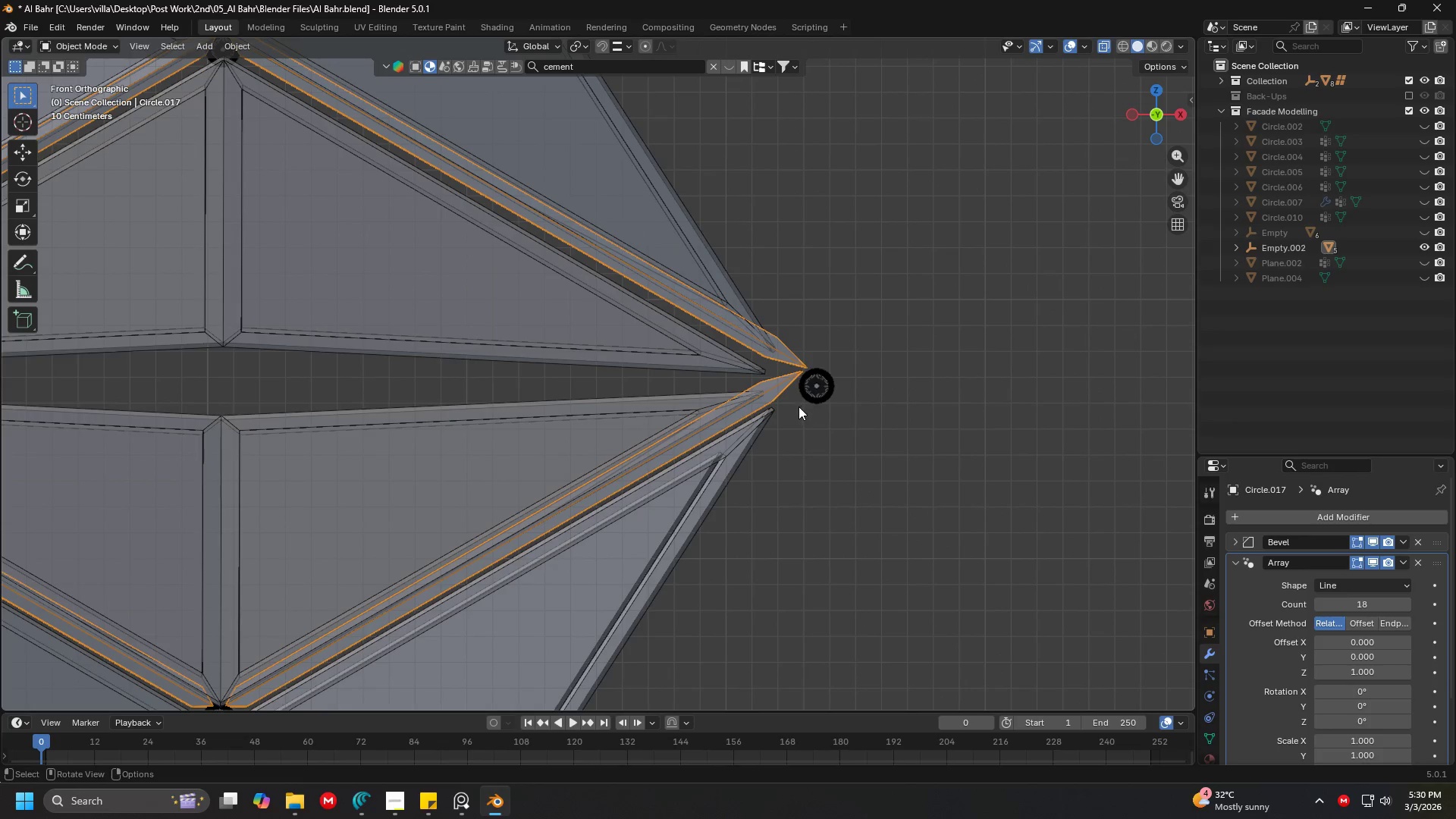 
hold_key(key=ShiftLeft, duration=0.36)
 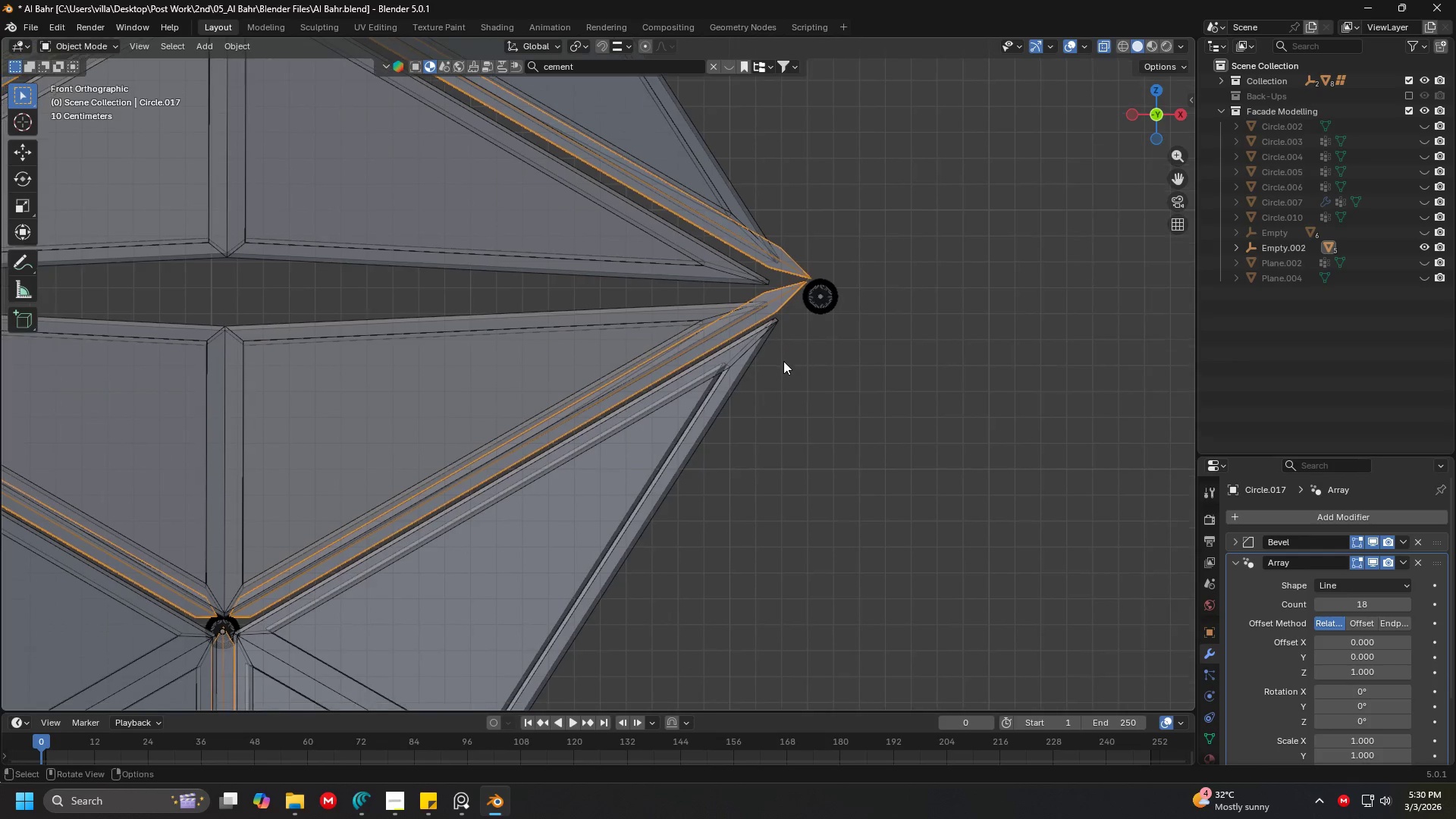 
hold_key(key=ShiftLeft, duration=0.47)
 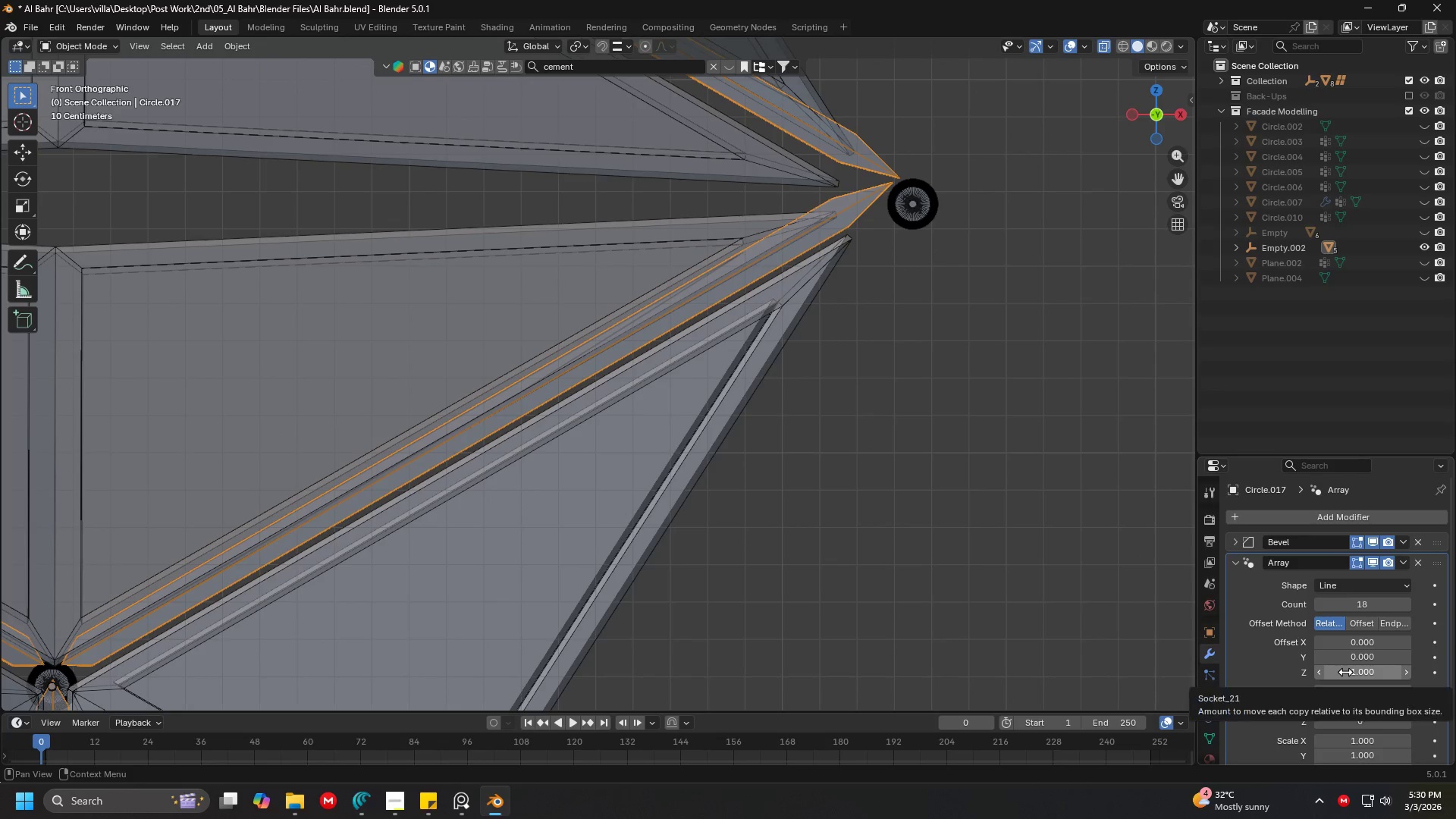 
scroll: coordinate [786, 355], scroll_direction: up, amount: 2.0
 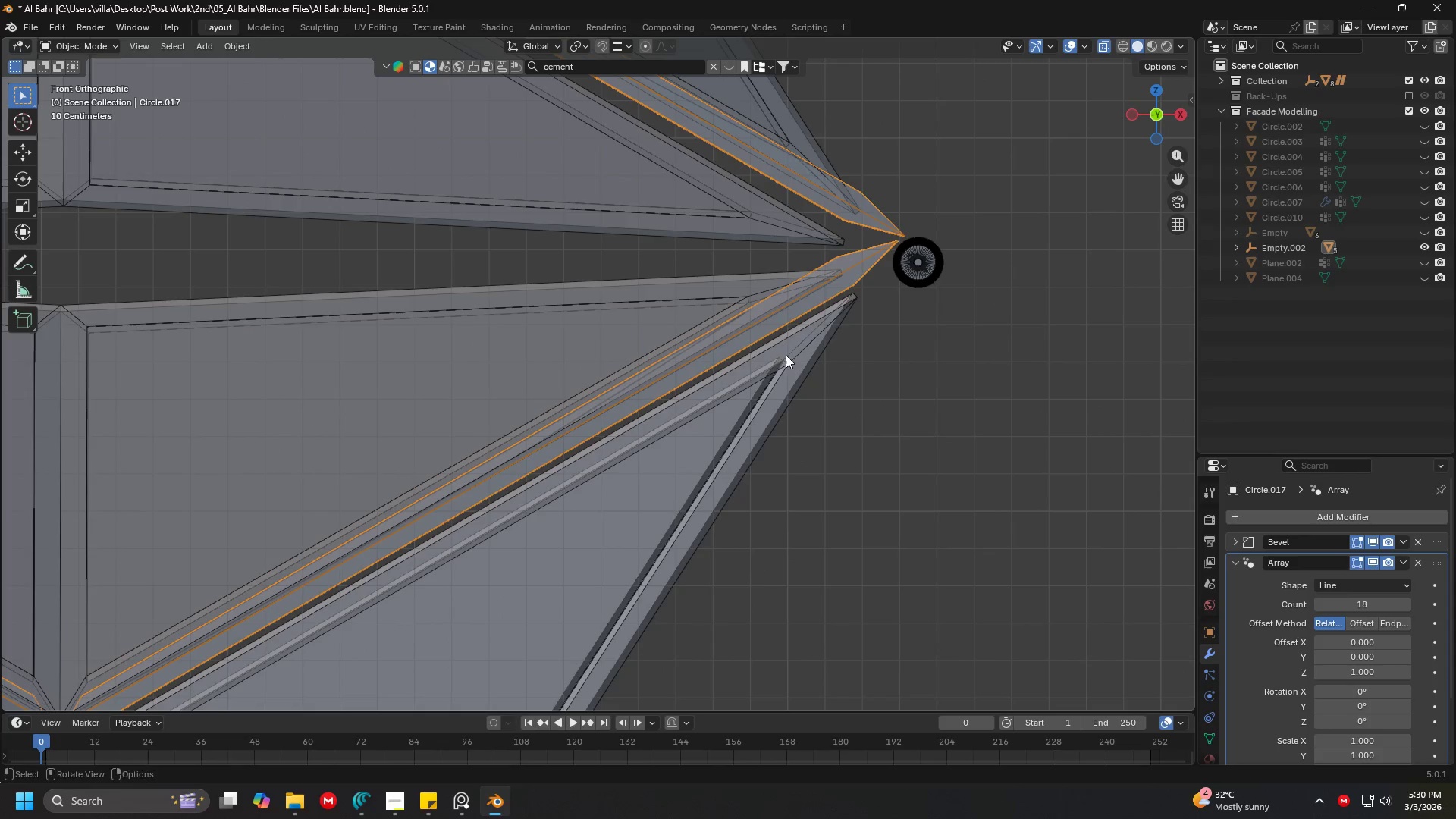 
hold_key(key=ShiftLeft, duration=0.56)
 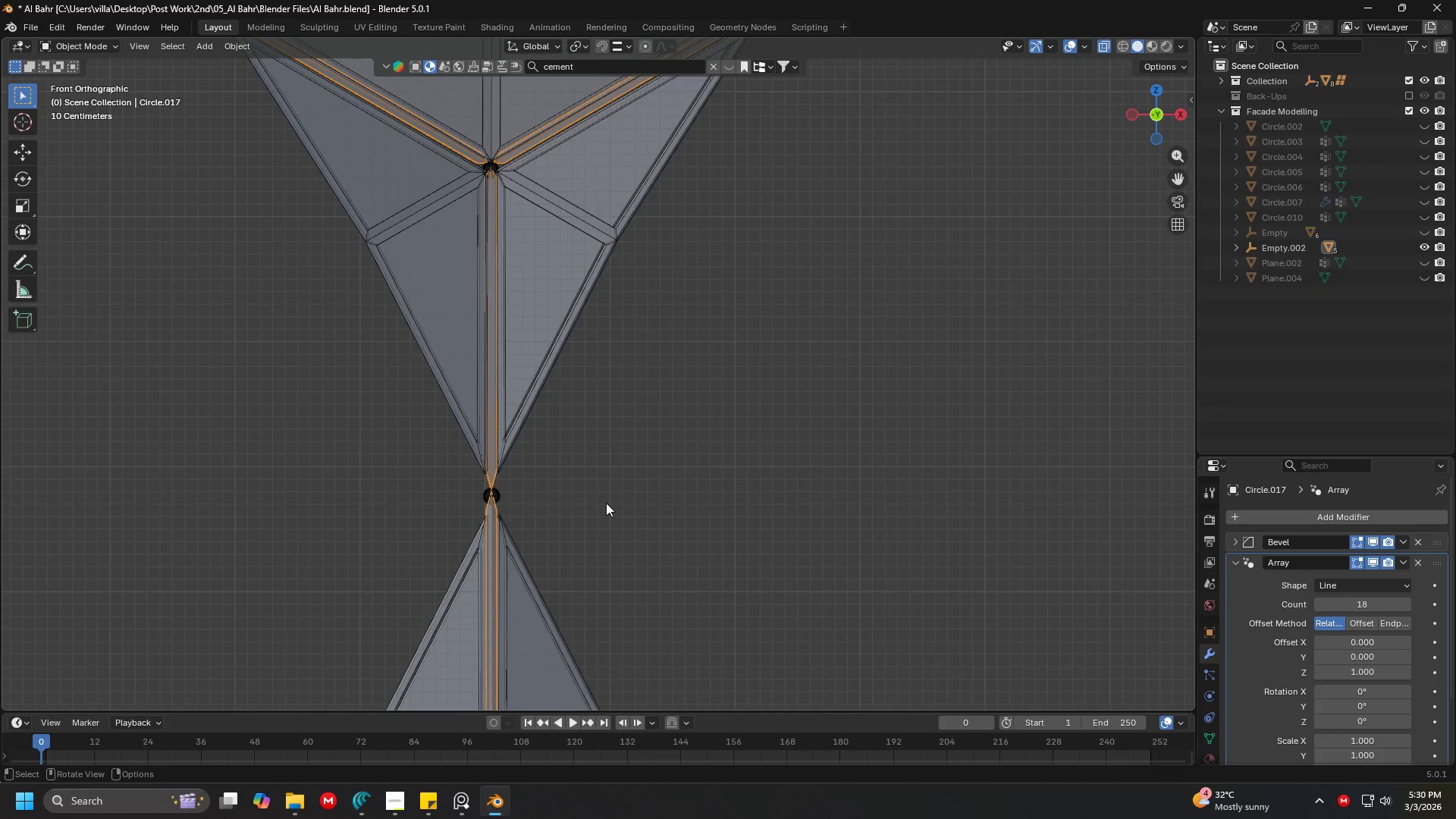 
scroll: coordinate [805, 501], scroll_direction: down, amount: 6.0
 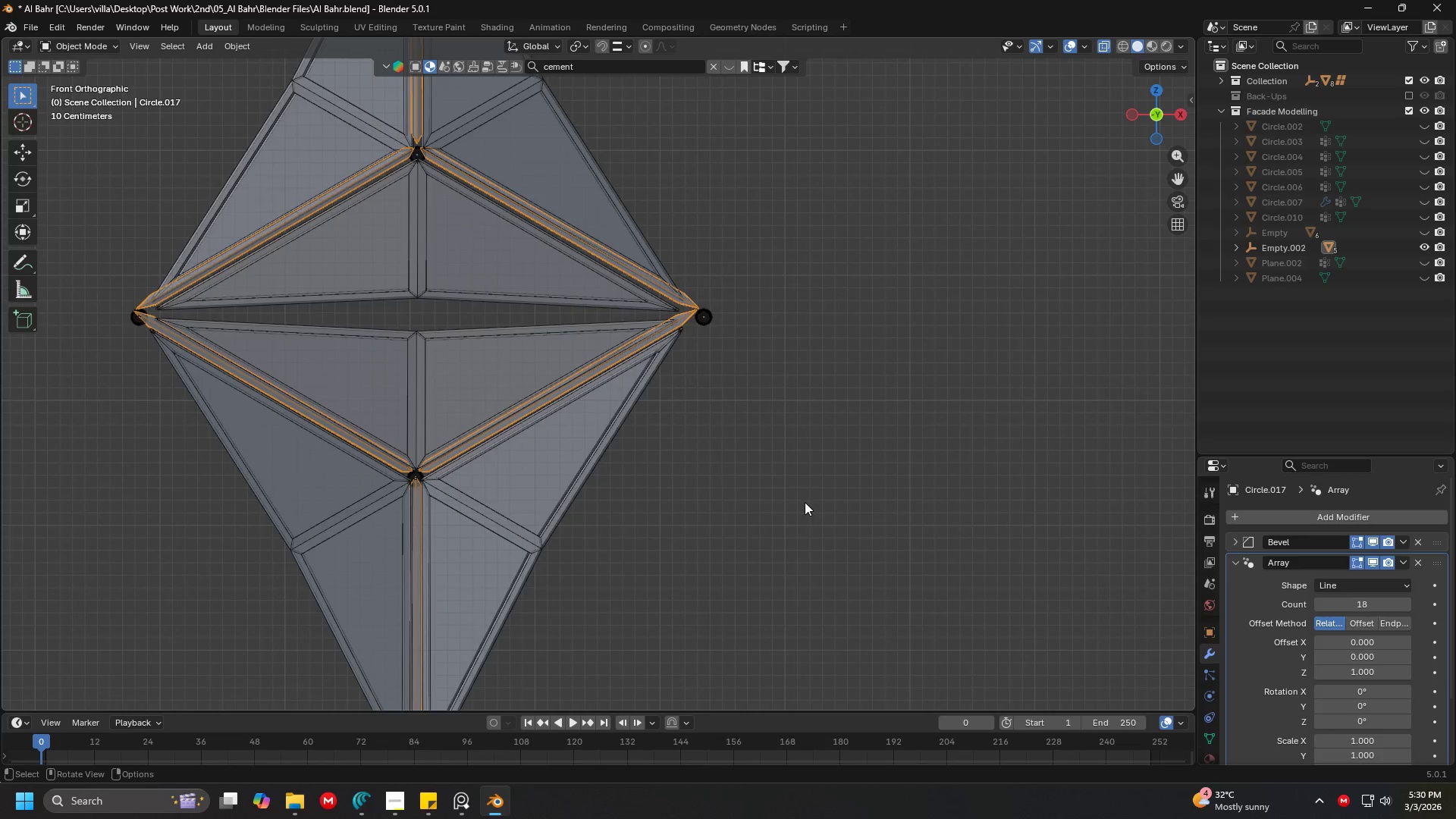 
hold_key(key=ShiftLeft, duration=0.44)
 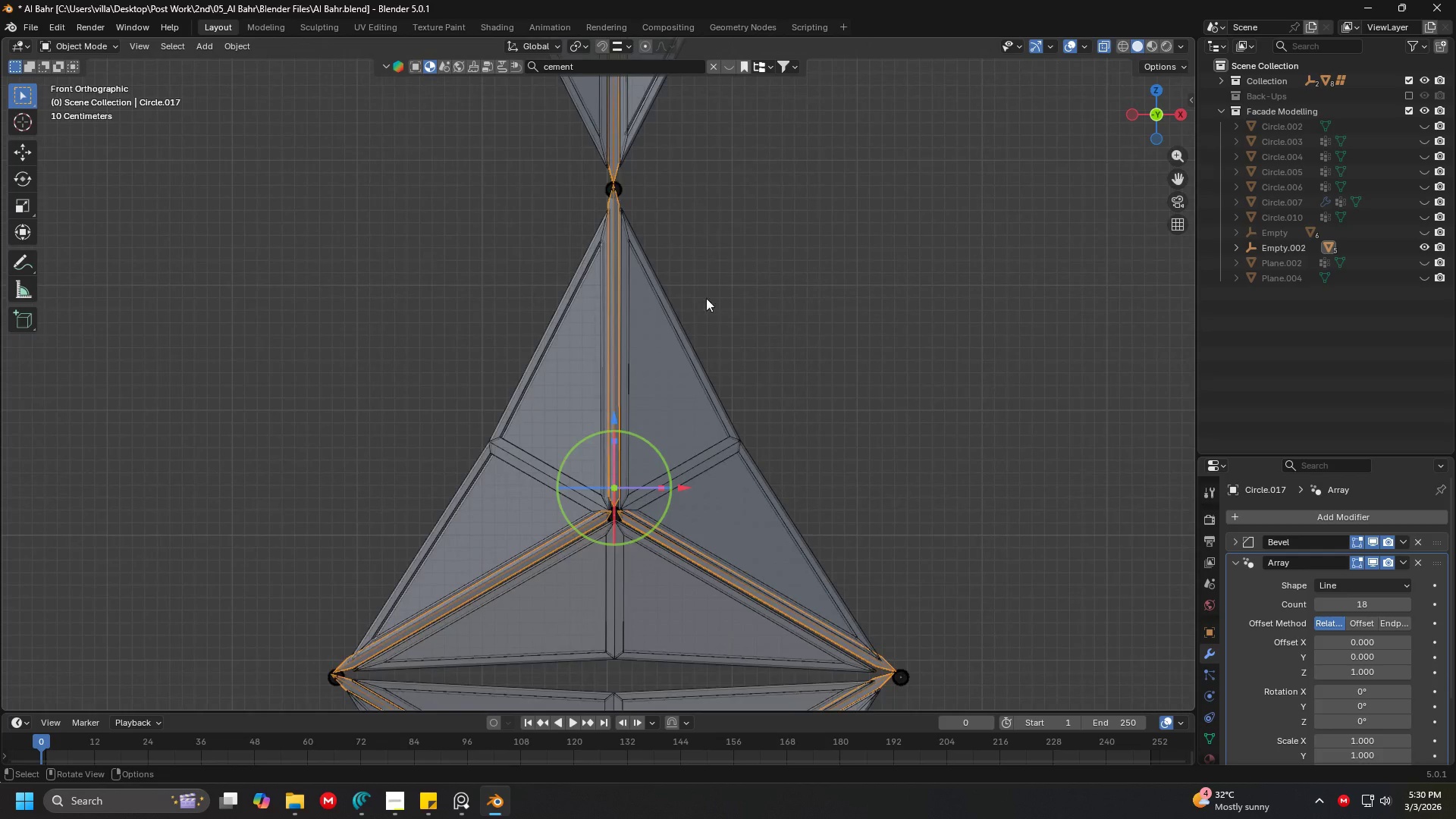 
hold_key(key=ShiftLeft, duration=0.39)
 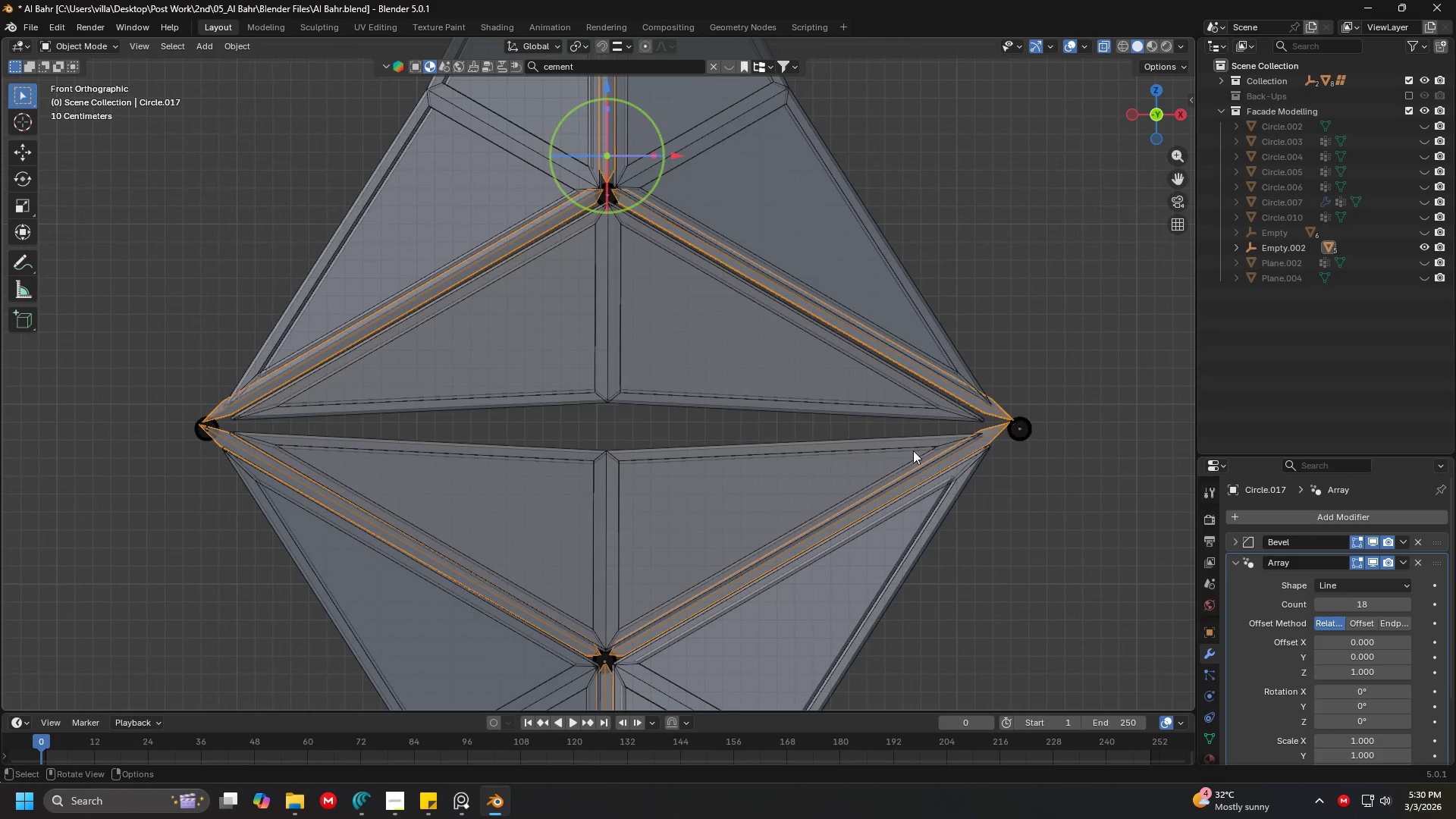 
scroll: coordinate [701, 340], scroll_direction: down, amount: 2.0
 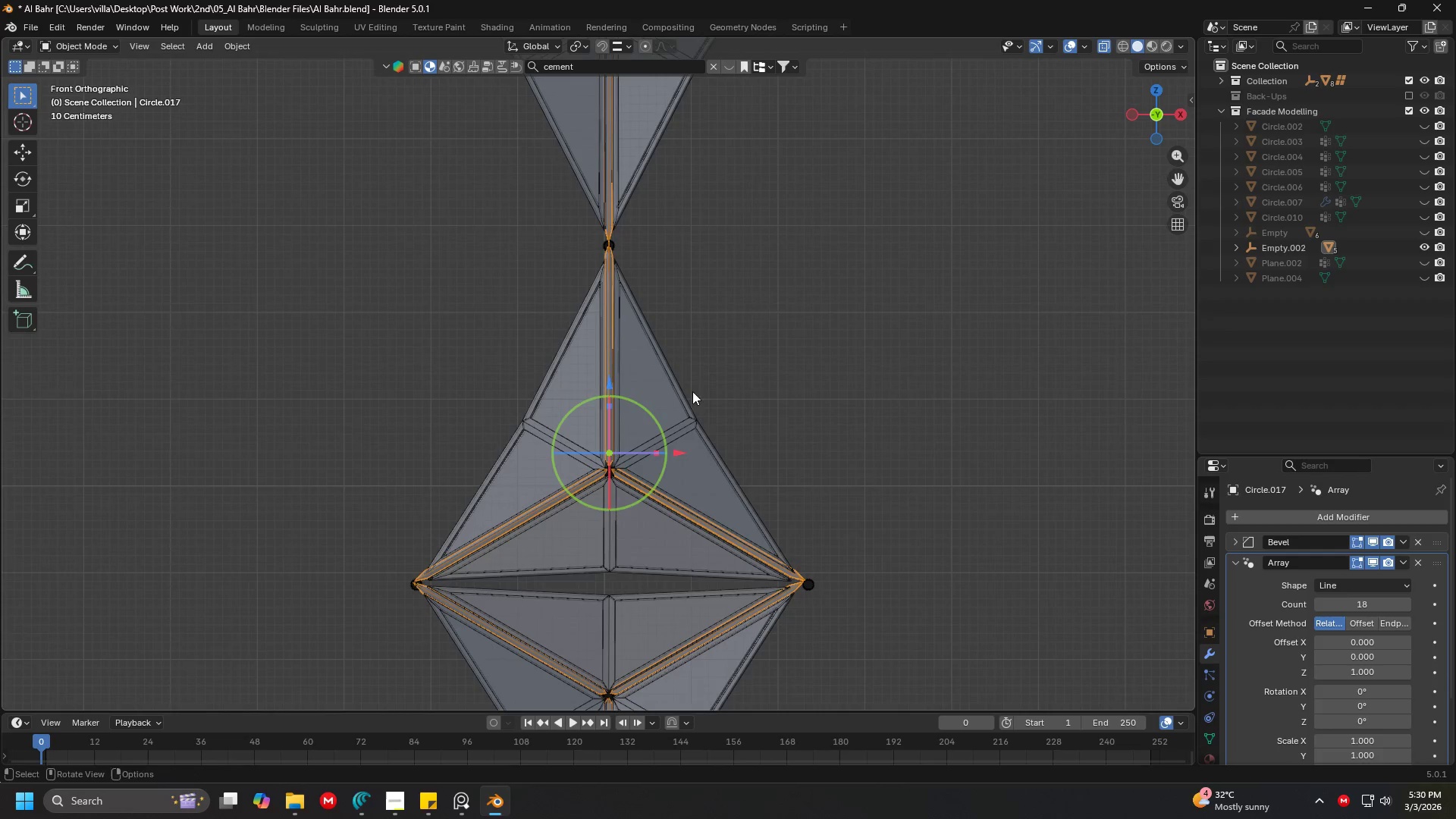 
key(Shift+ShiftLeft)
 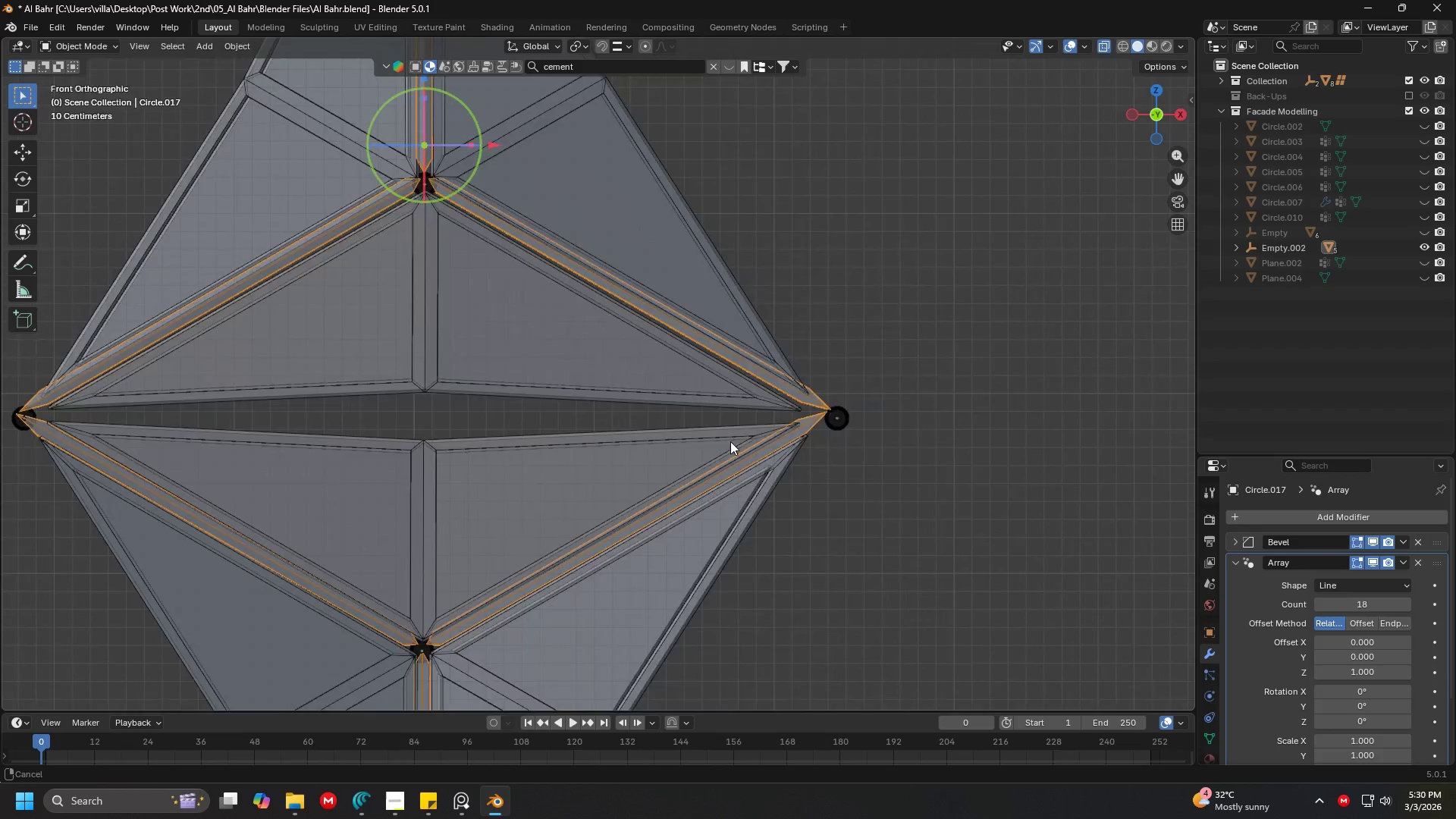 
scroll: coordinate [693, 356], scroll_direction: up, amount: 3.0
 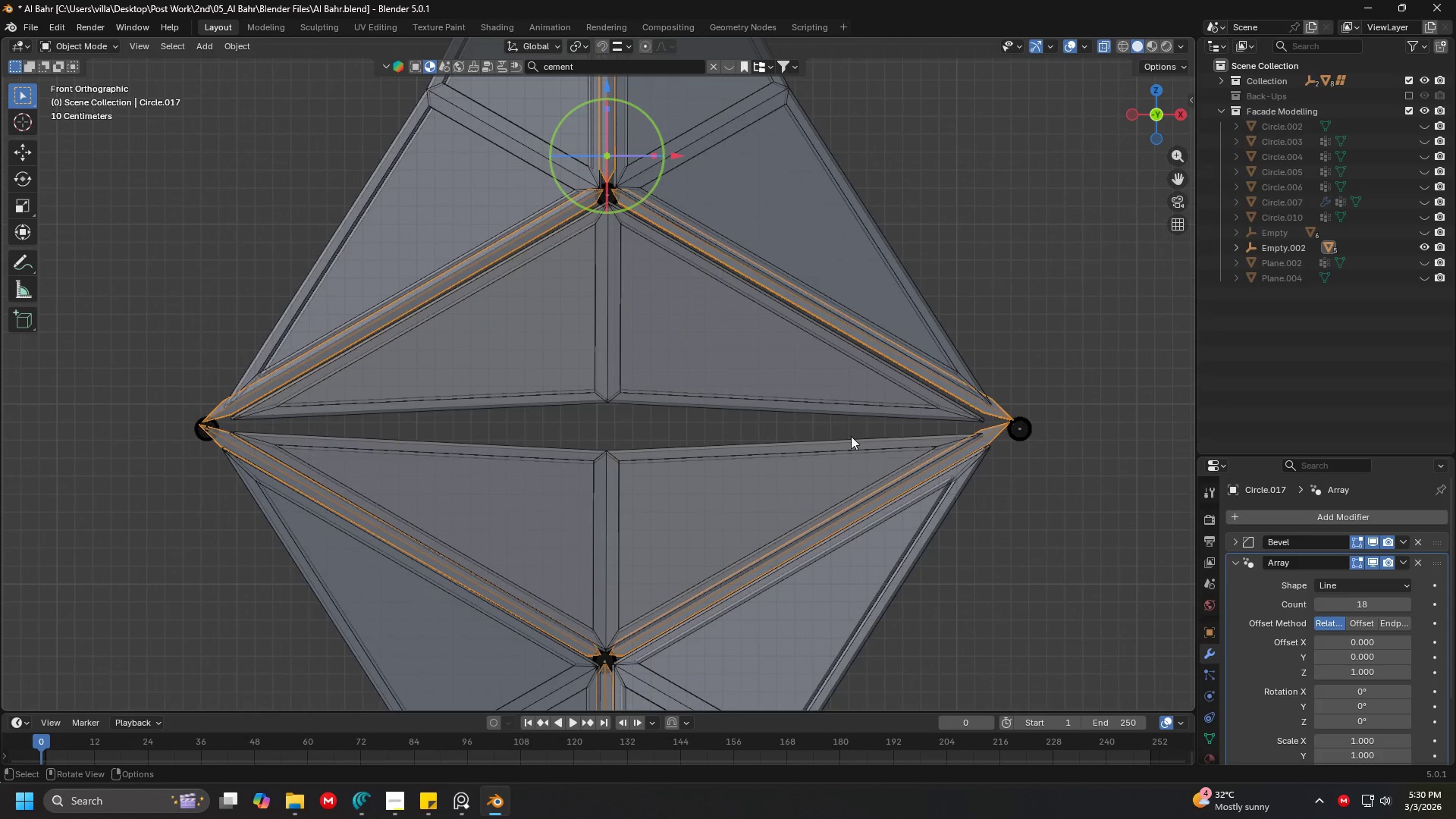 
hold_key(key=ShiftLeft, duration=0.36)
 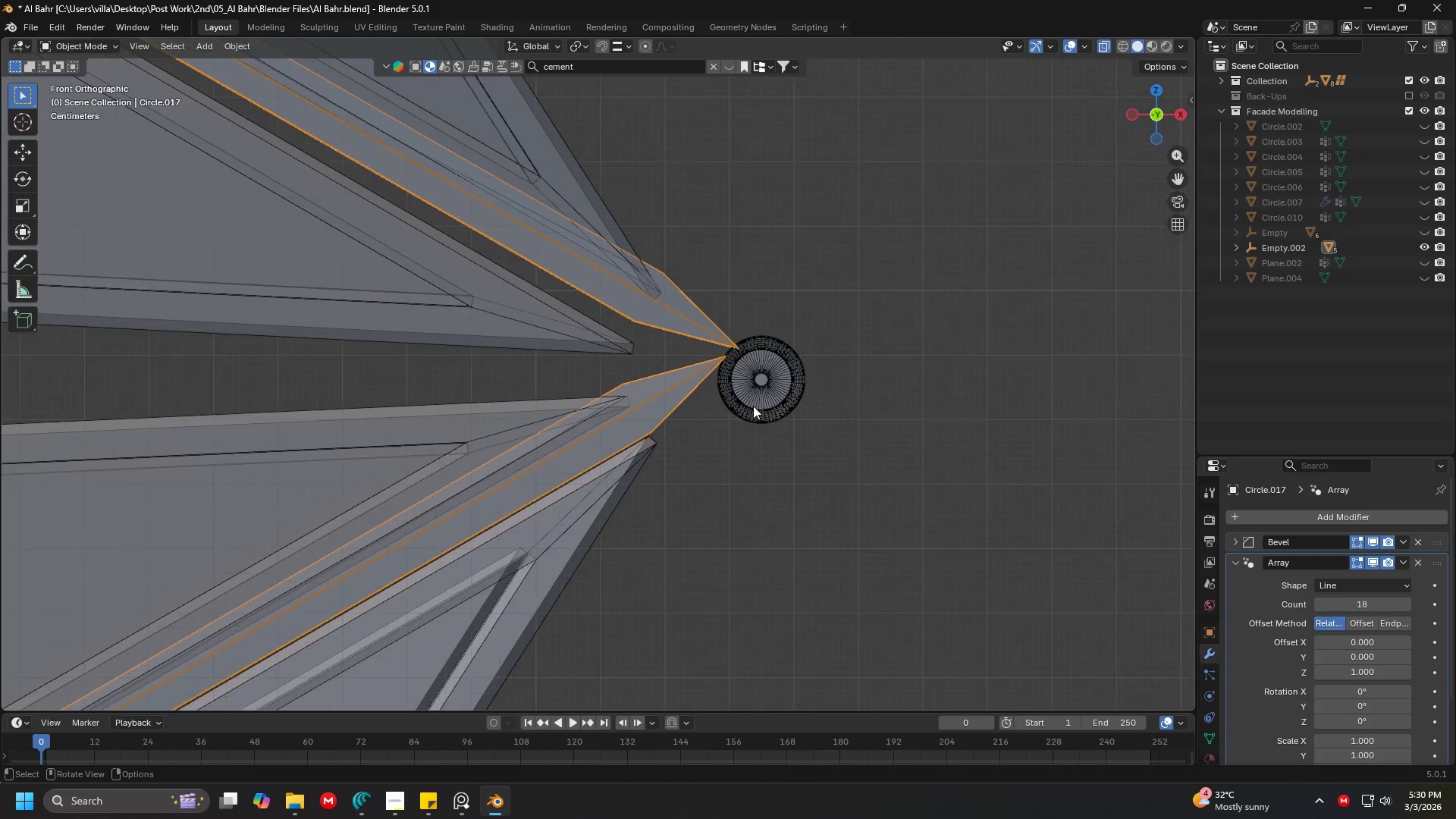 
scroll: coordinate [753, 406], scroll_direction: up, amount: 8.0
 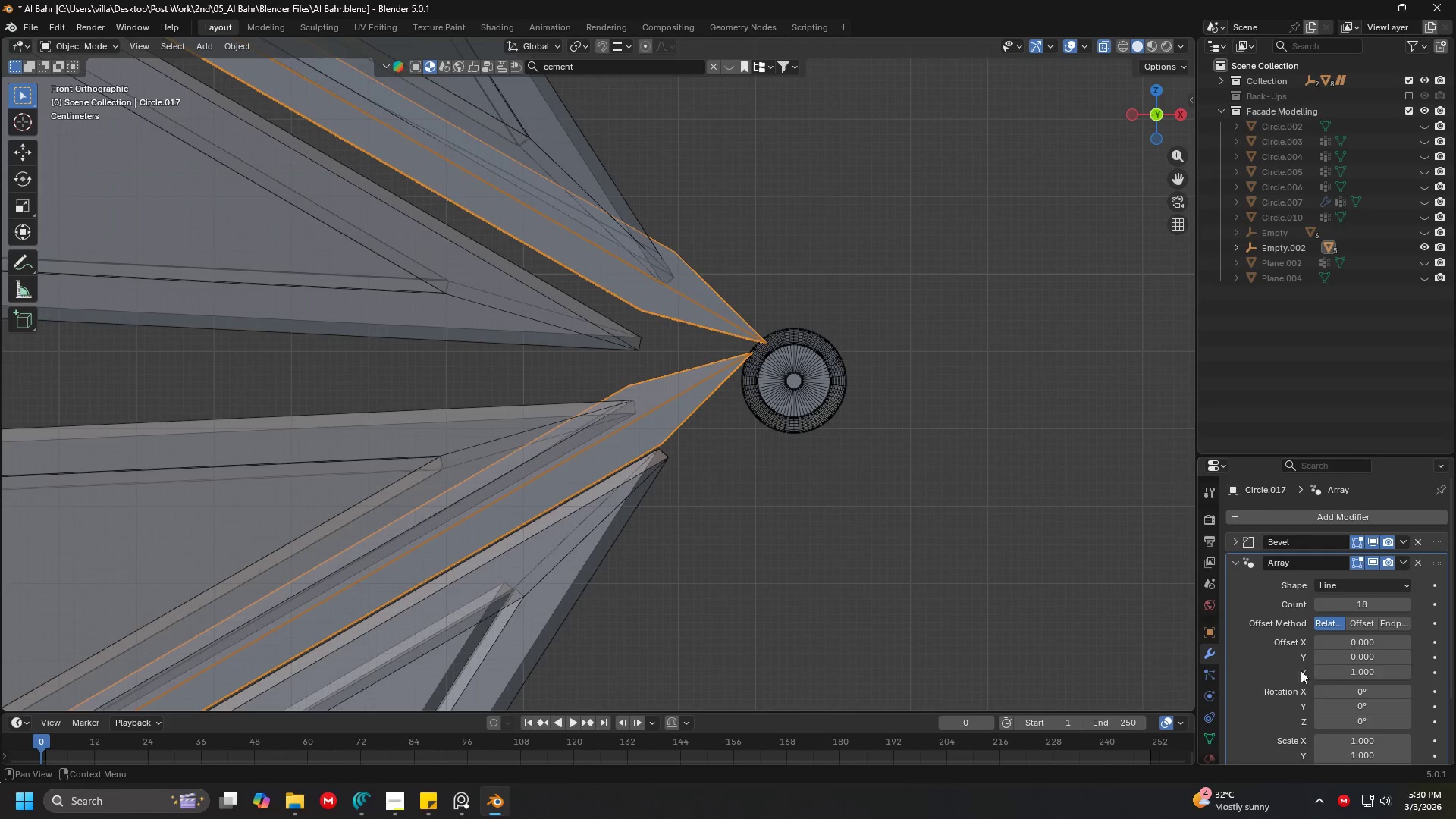 
left_click([1342, 676])
 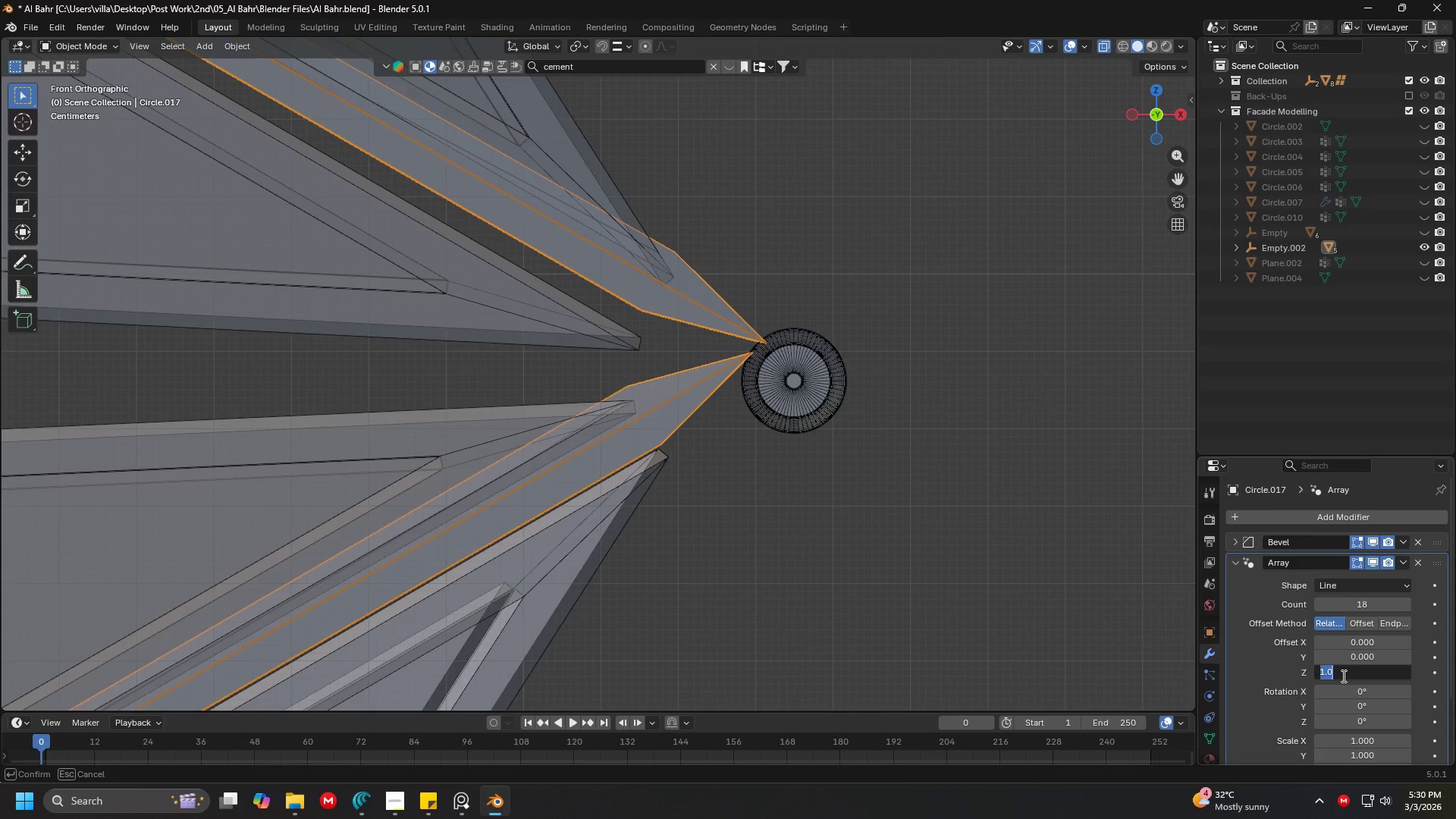 
type(.95)
 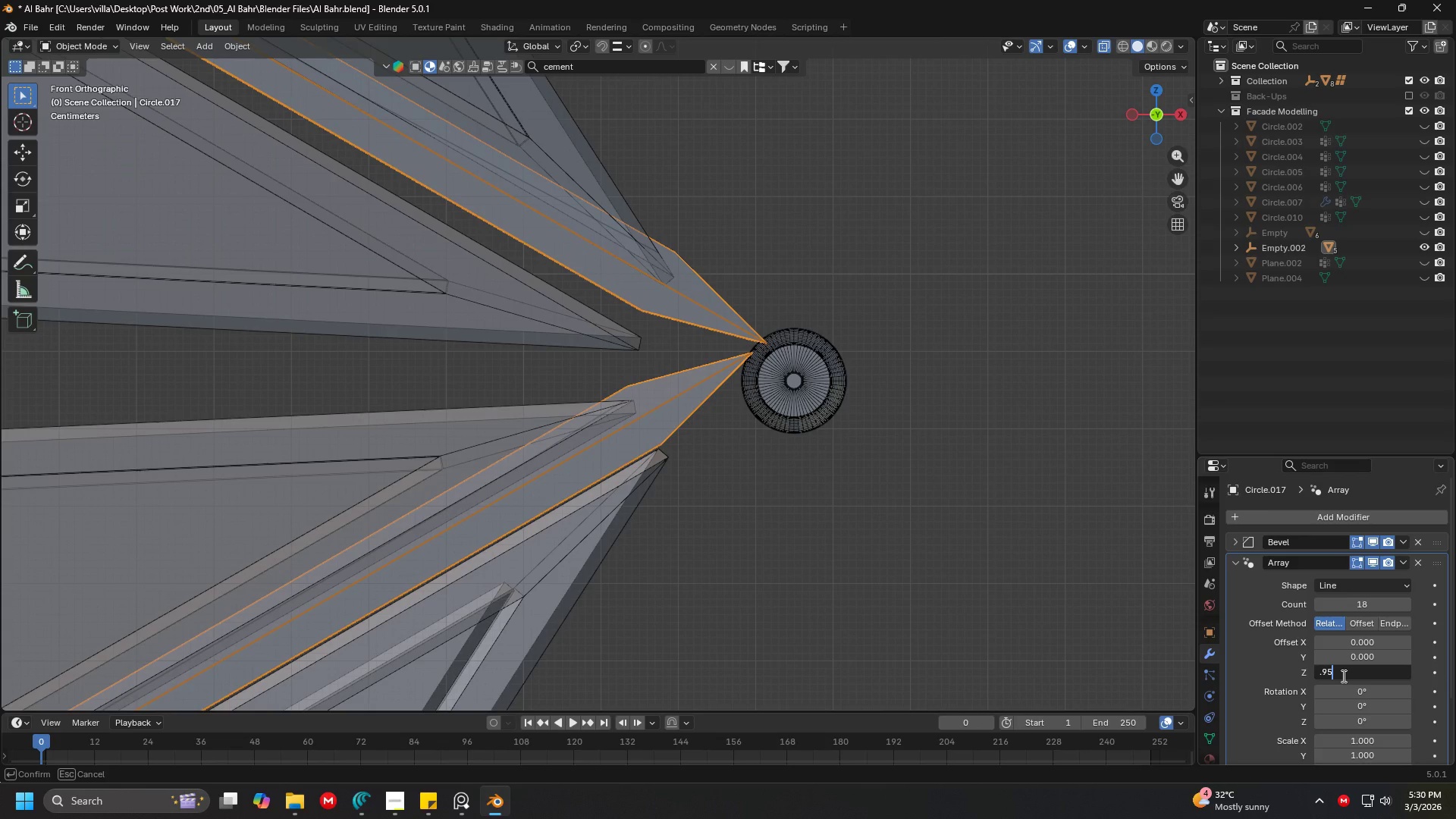 
key(Enter)
 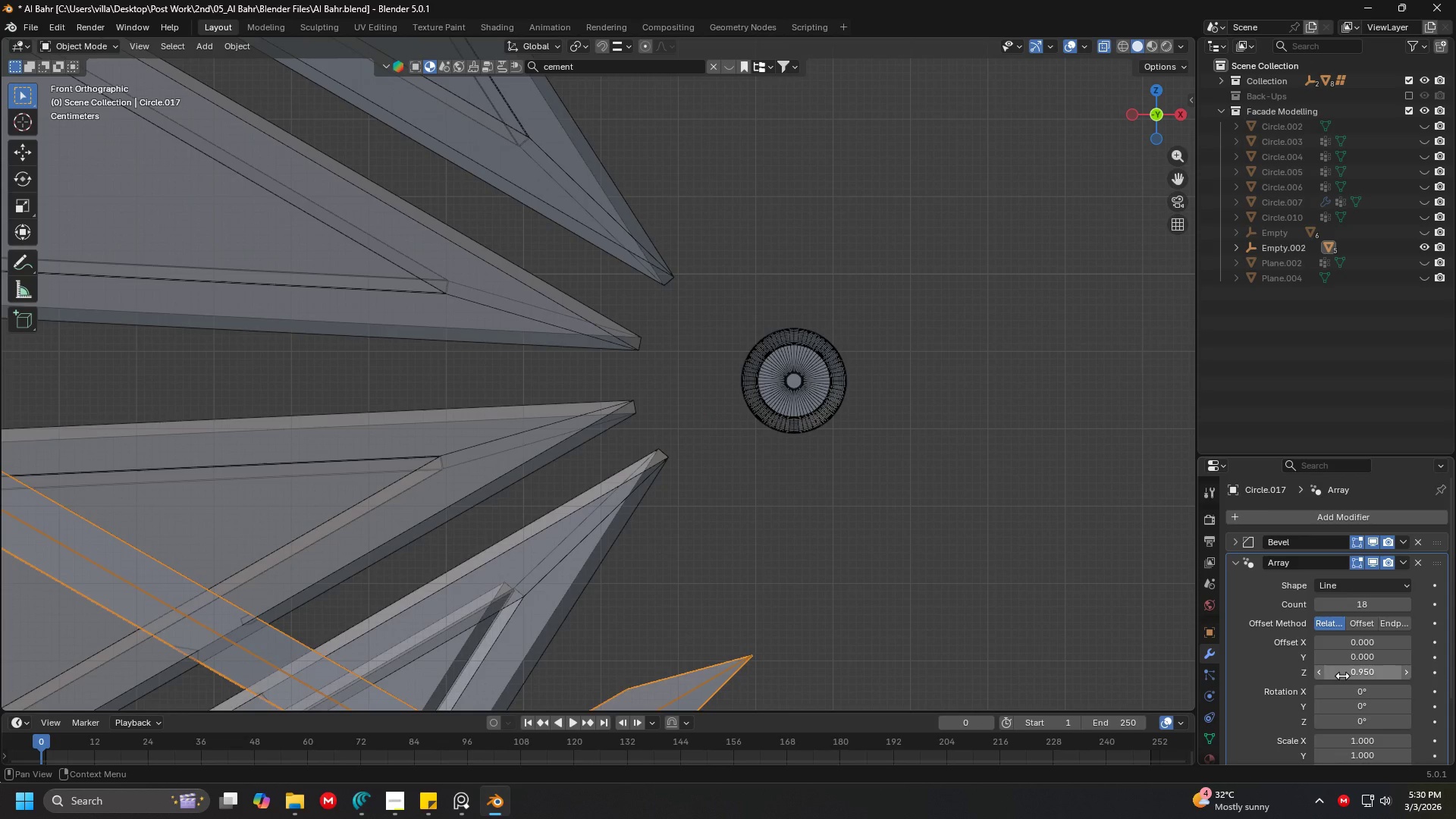 
scroll: coordinate [767, 366], scroll_direction: down, amount: 13.0
 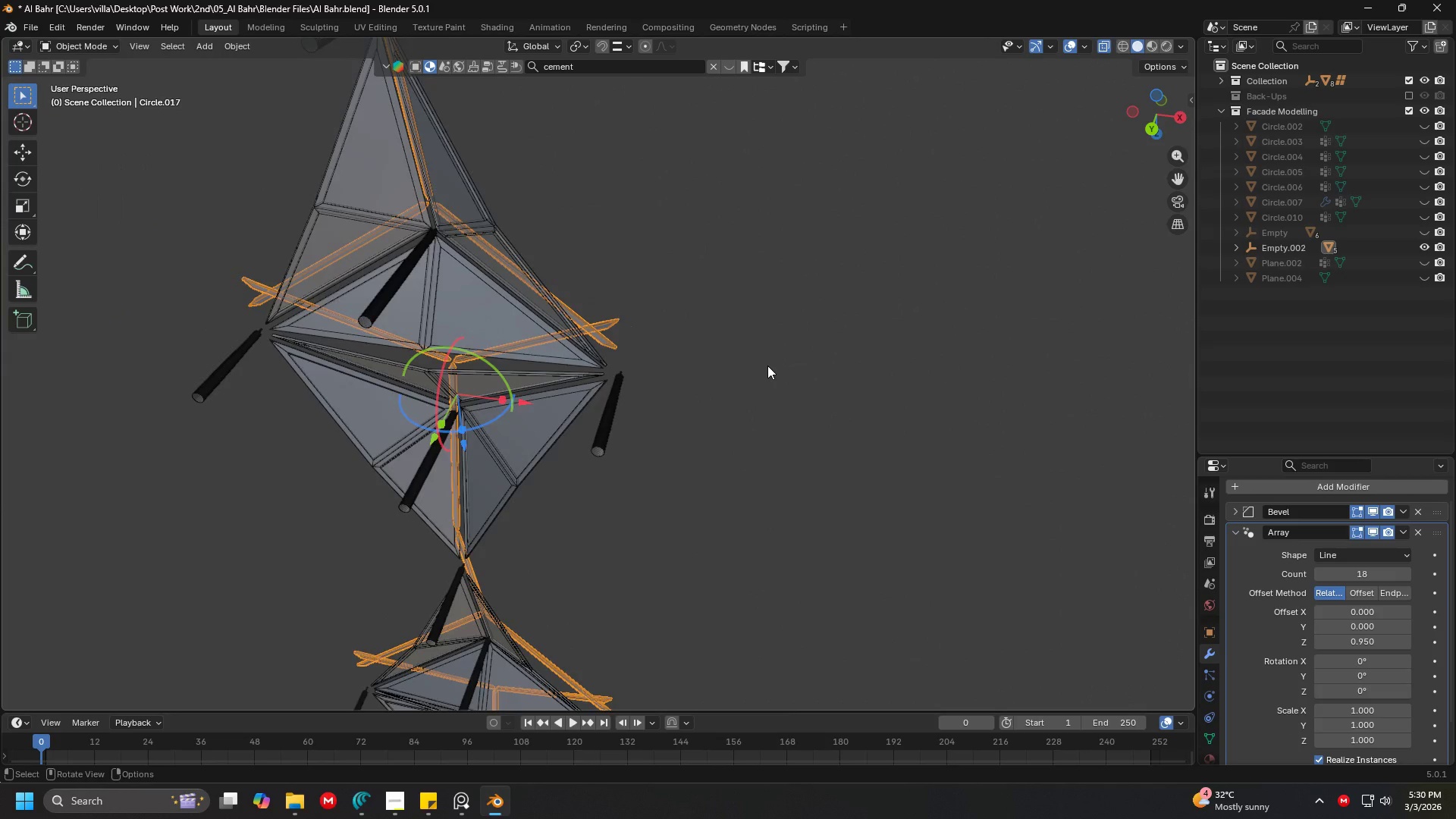 
key(1)
 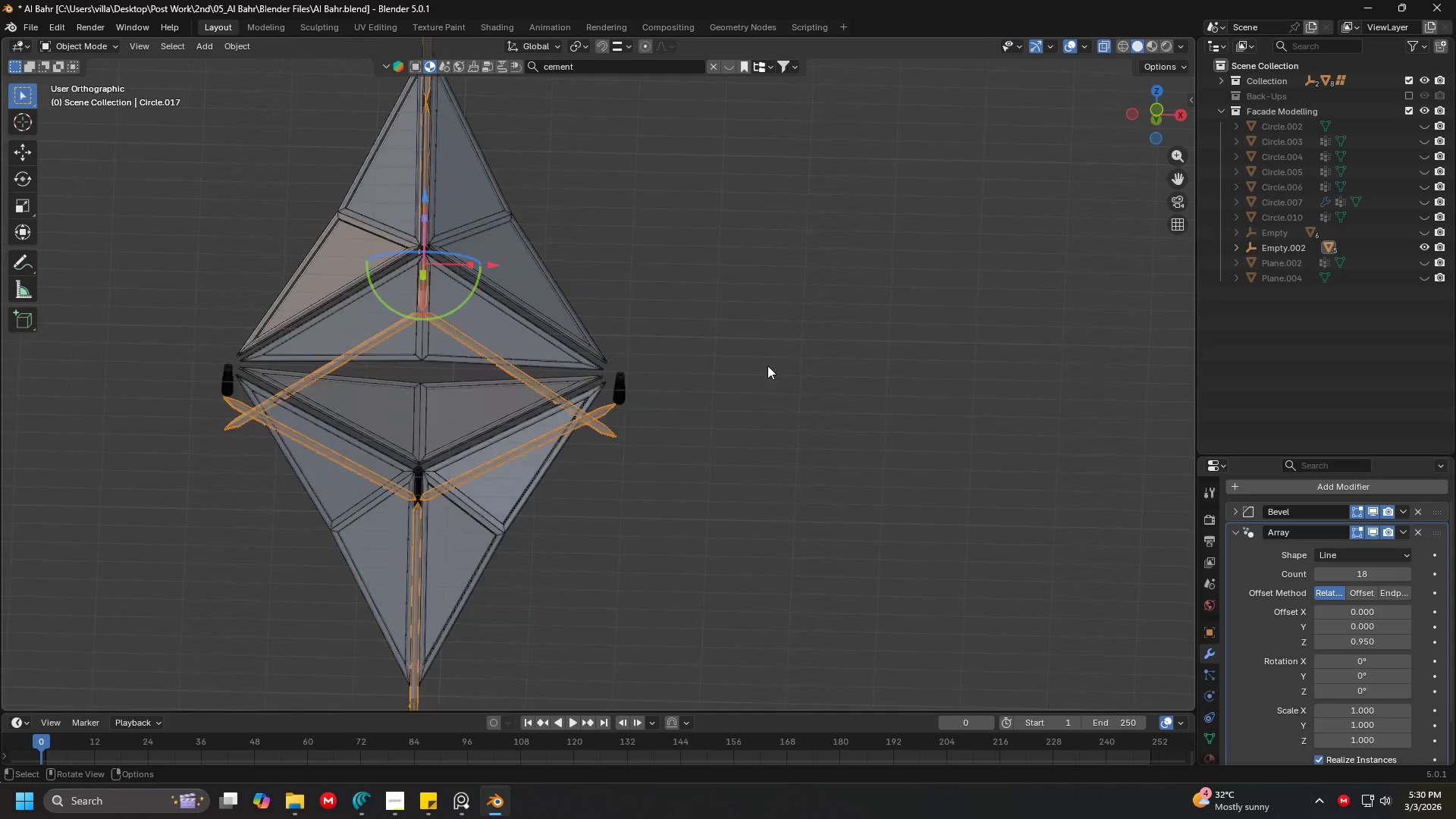 
hold_key(key=ShiftLeft, duration=0.31)
 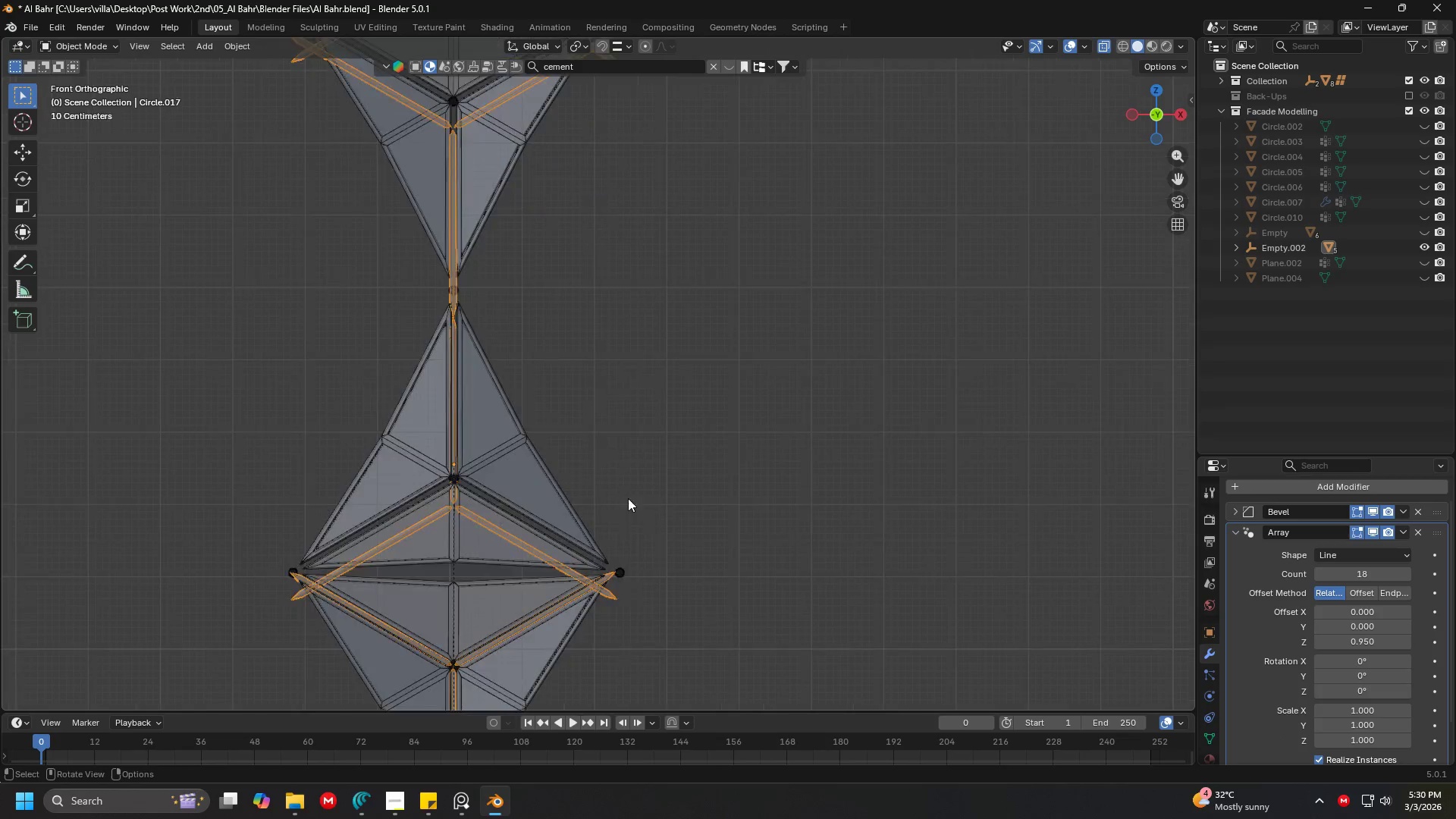 
hold_key(key=ShiftLeft, duration=0.34)
 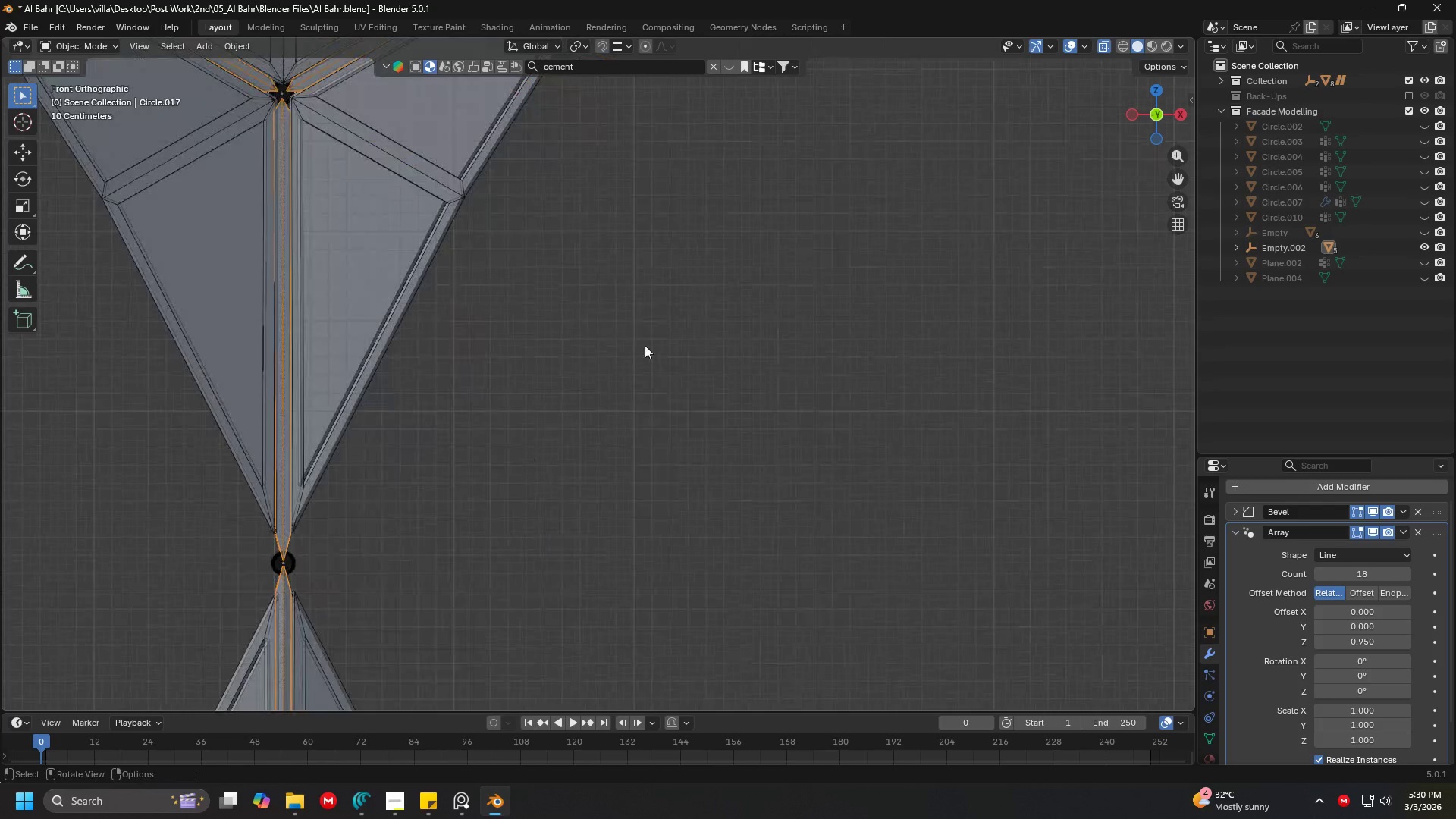 
key(Shift+ShiftLeft)
 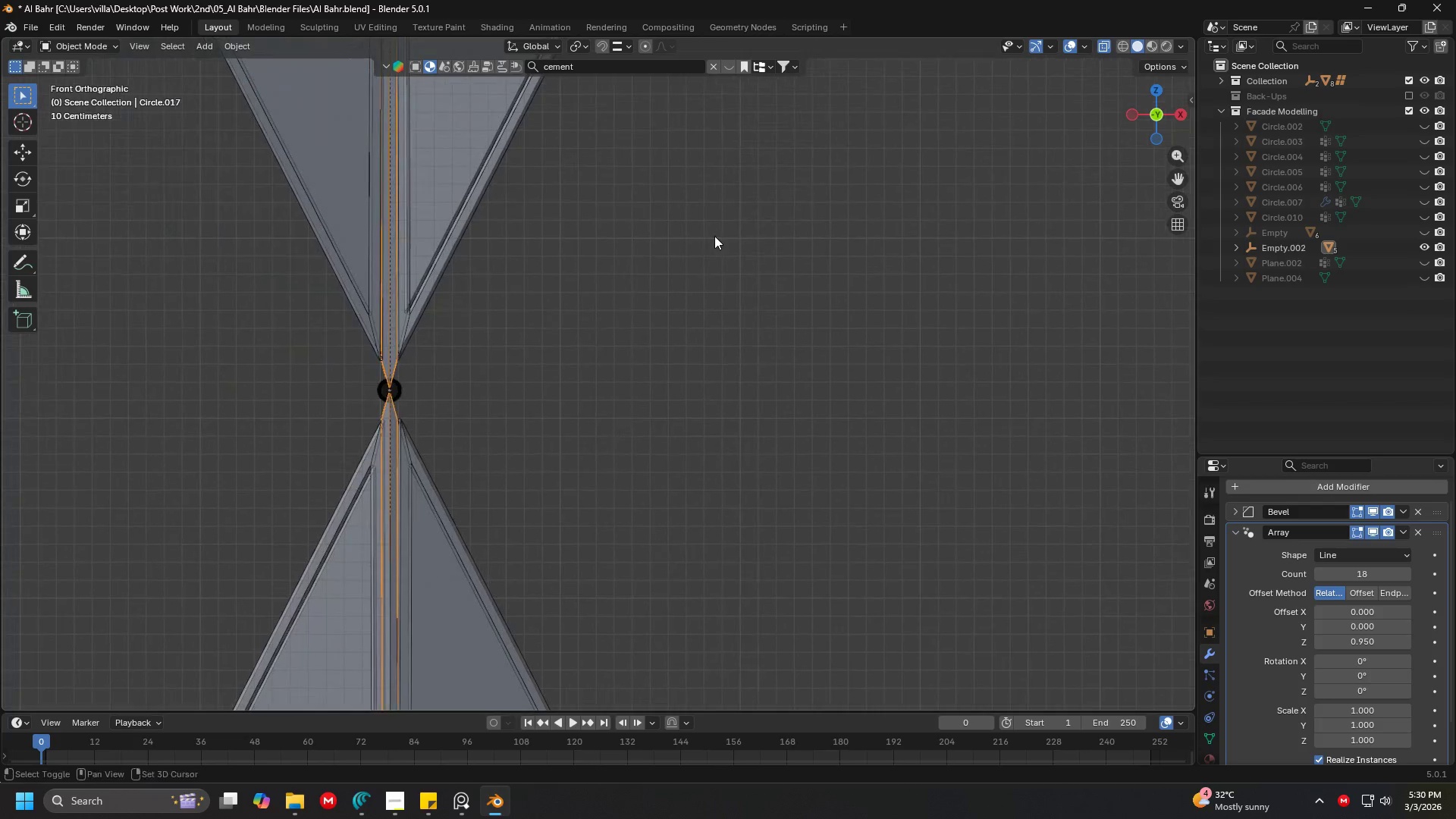 
scroll: coordinate [653, 299], scroll_direction: up, amount: 4.0
 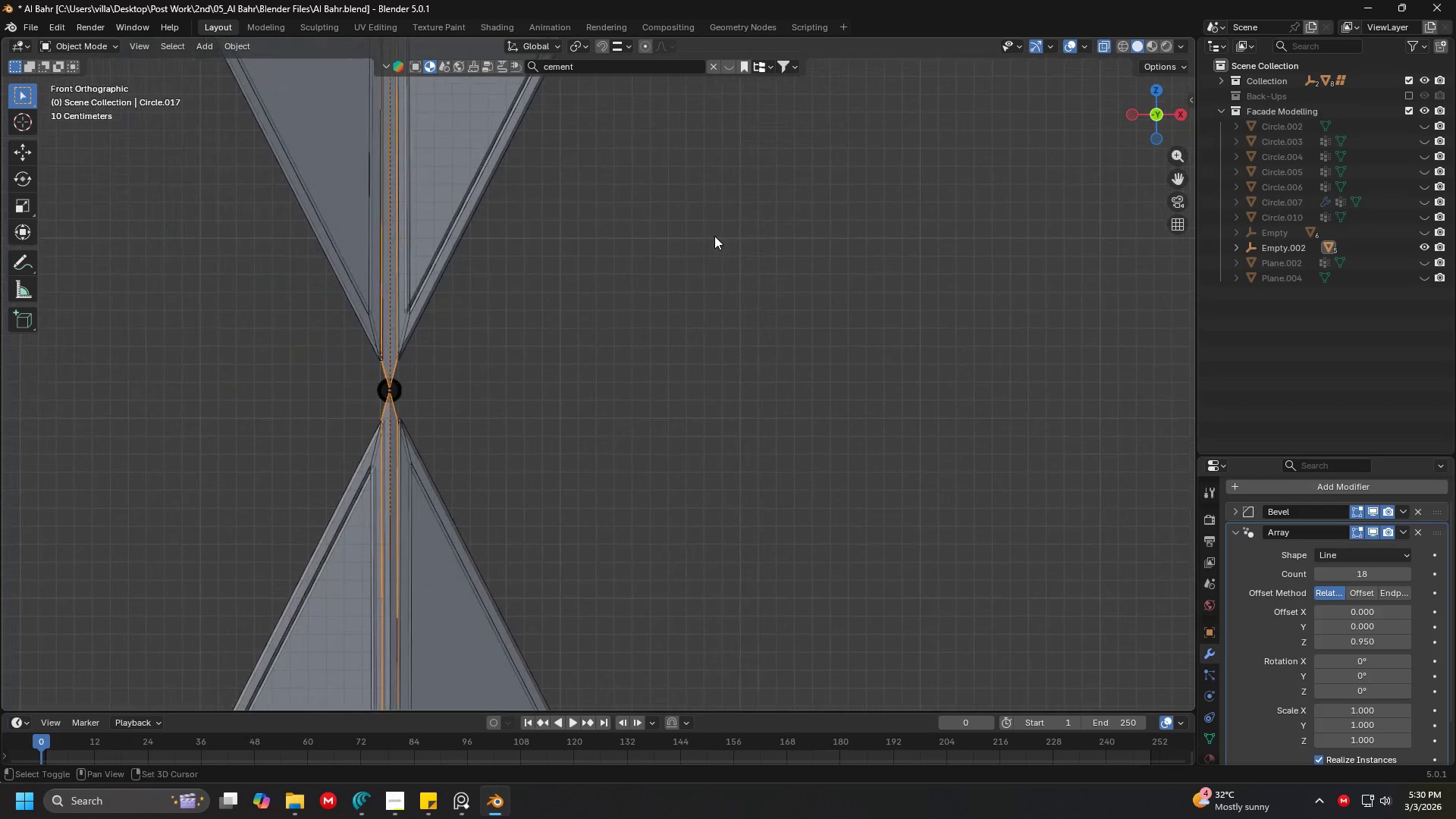 
hold_key(key=ShiftLeft, duration=0.33)
 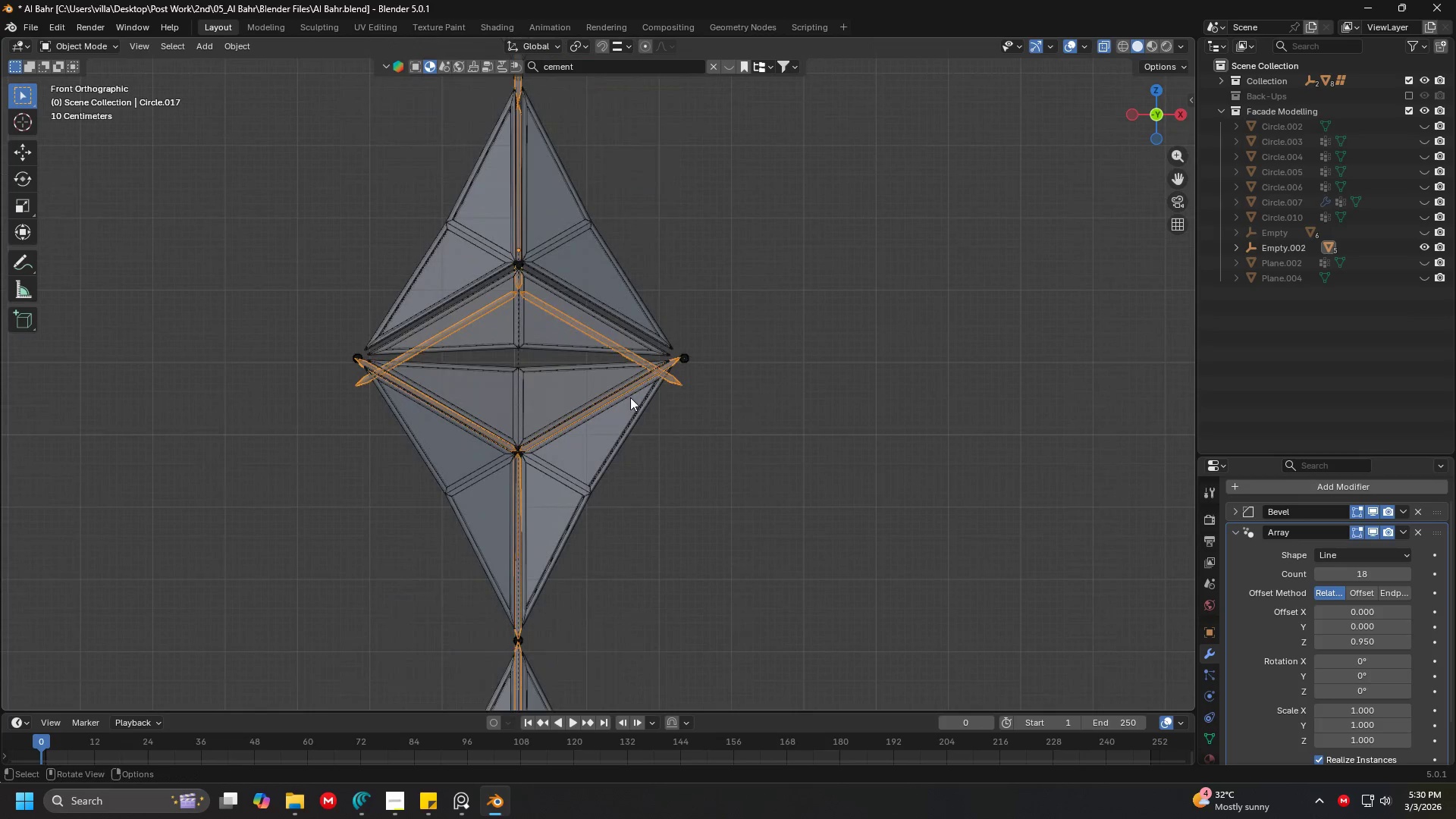 
scroll: coordinate [701, 254], scroll_direction: down, amount: 5.0
 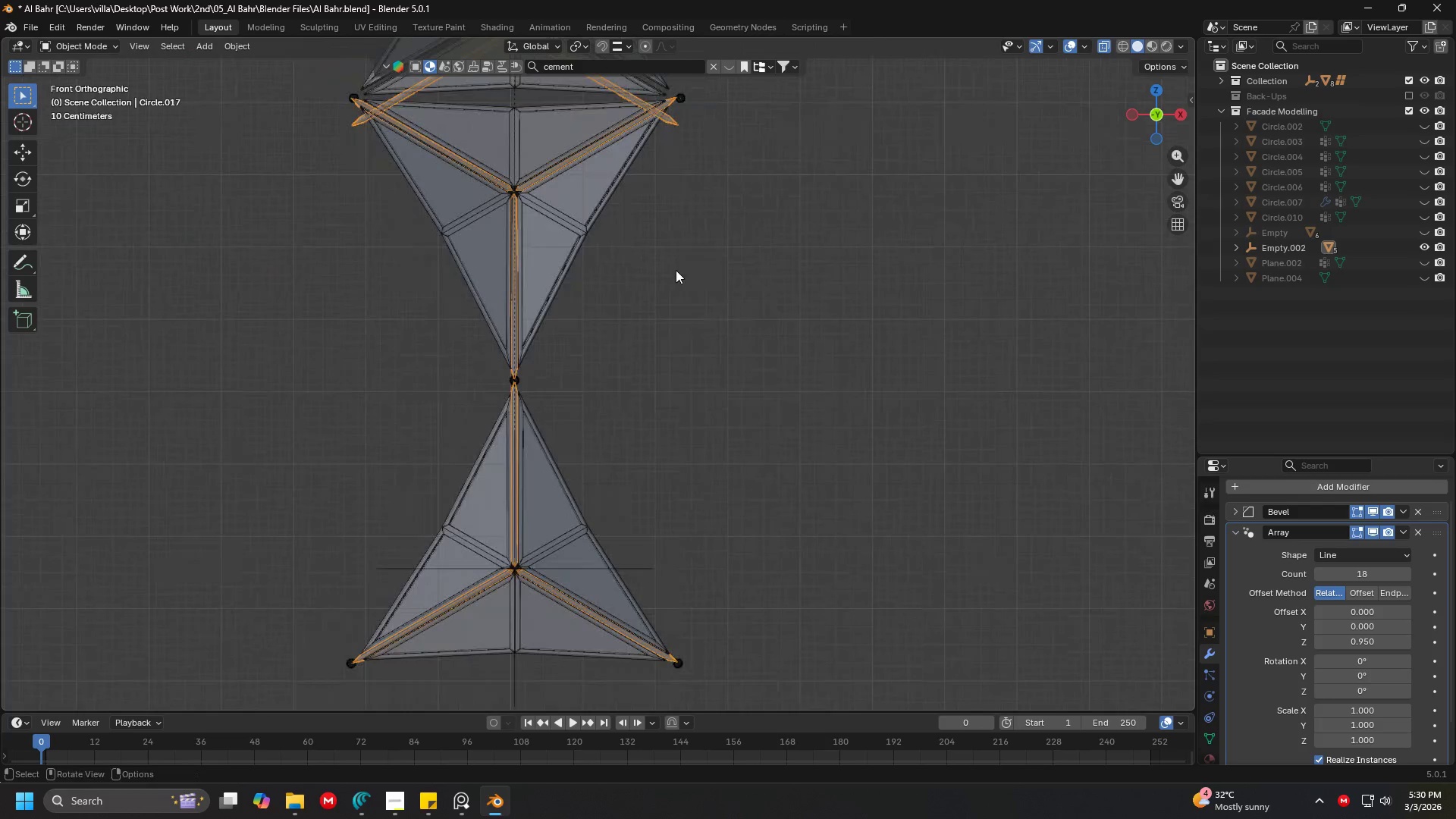 
key(Control+Z)
 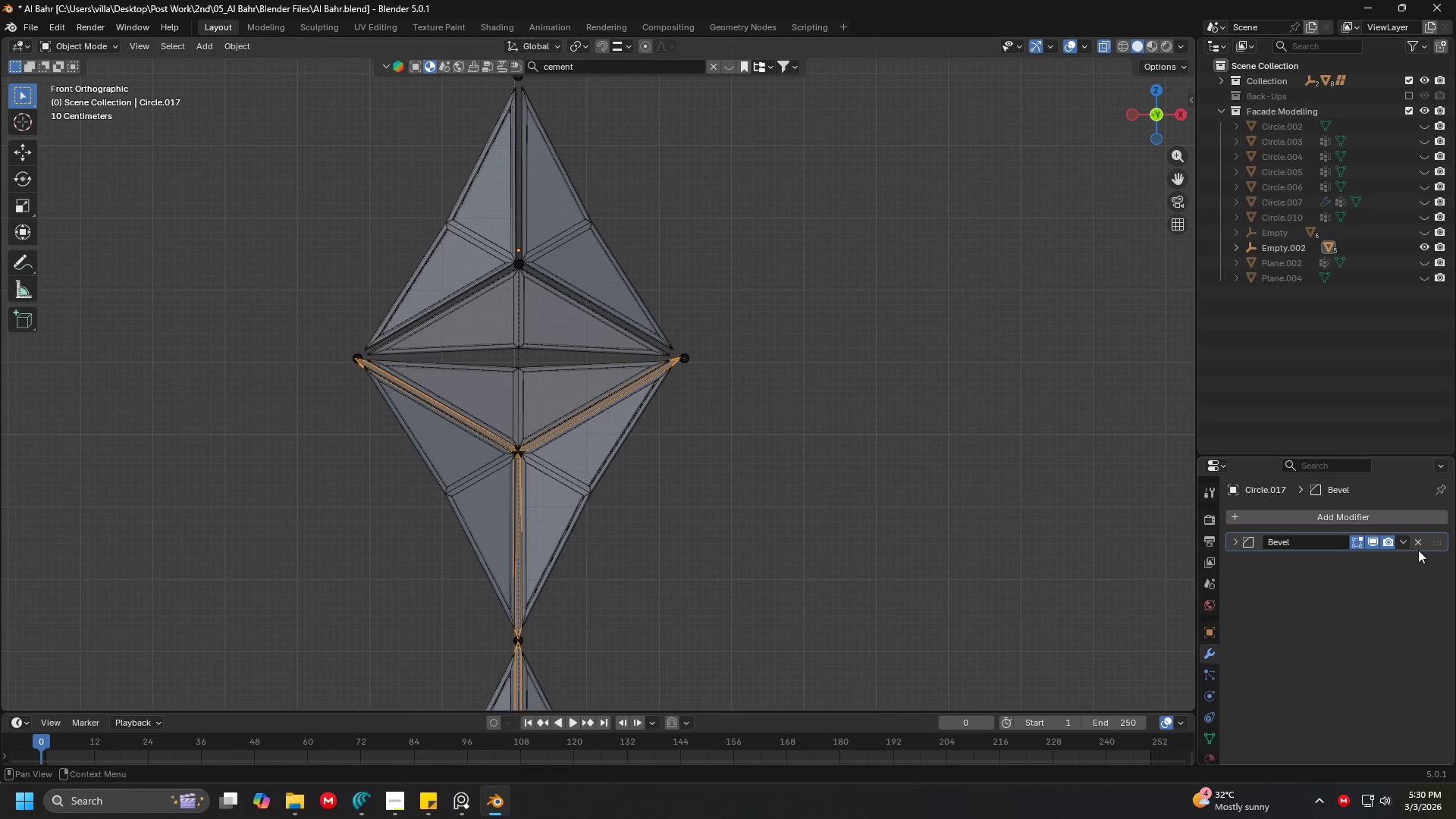 
left_click([1416, 541])
 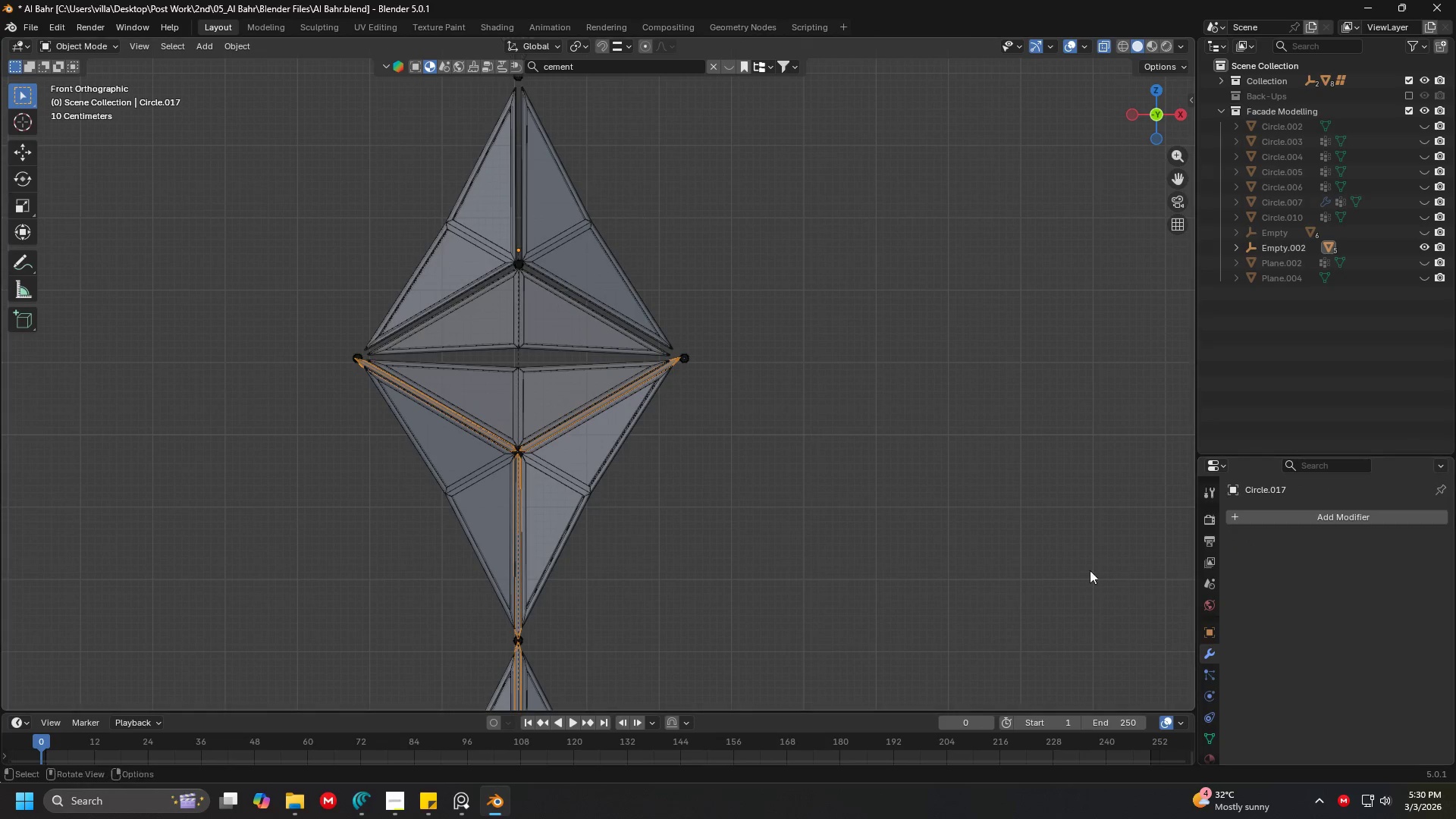 
hold_key(key=ShiftLeft, duration=0.31)
 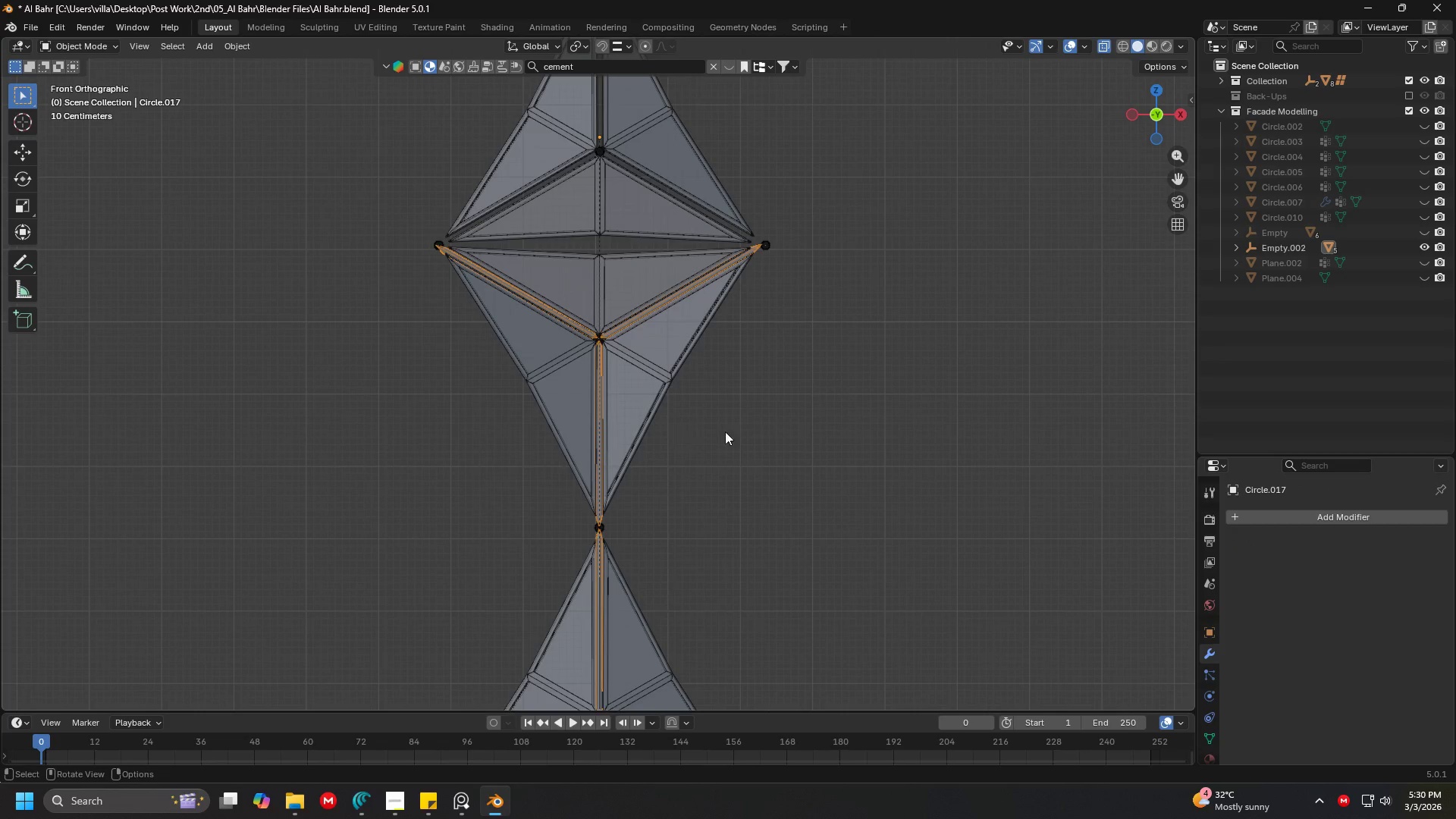 
key(Control+ControlLeft)
 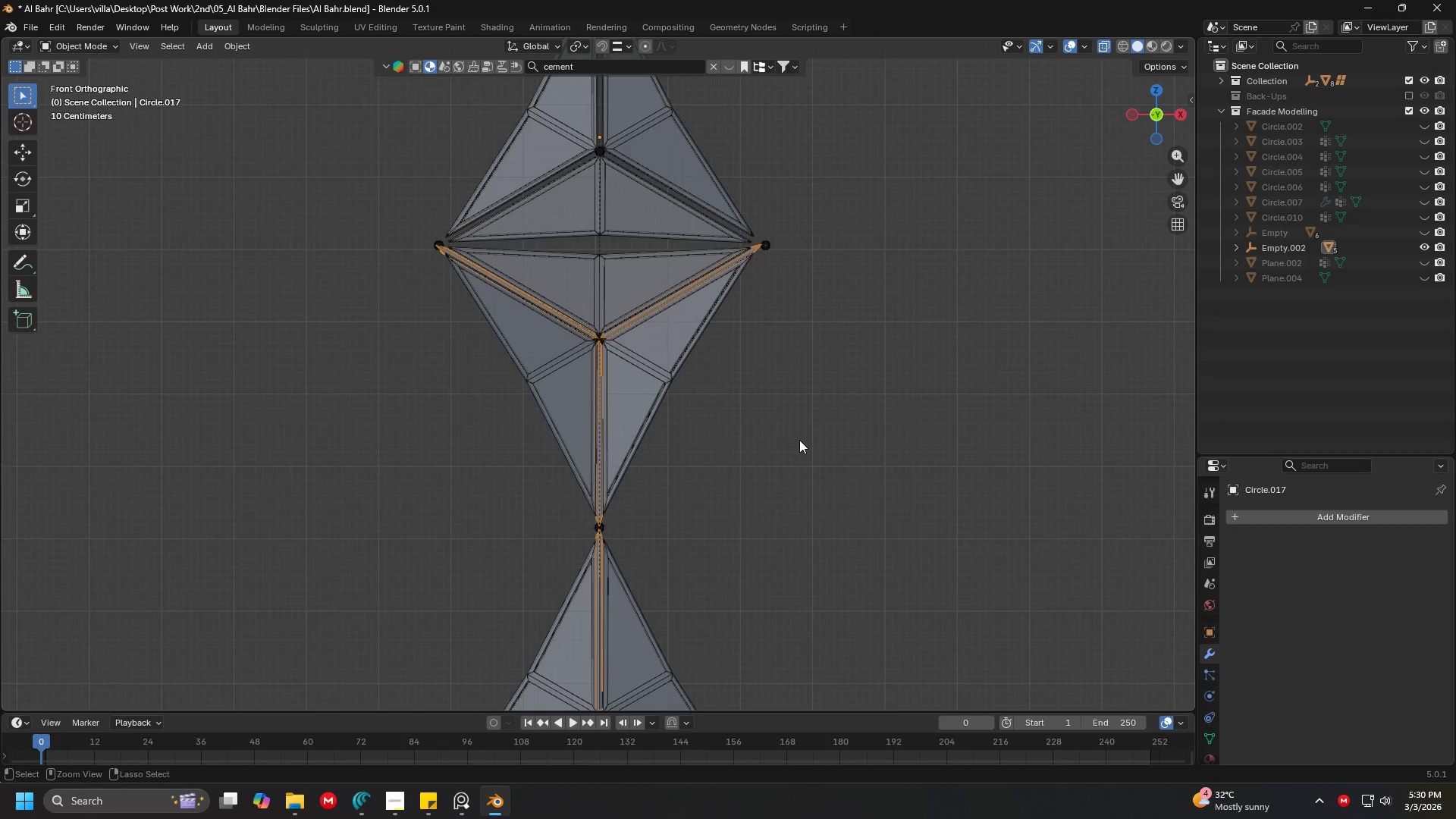 
key(Control+Z)
 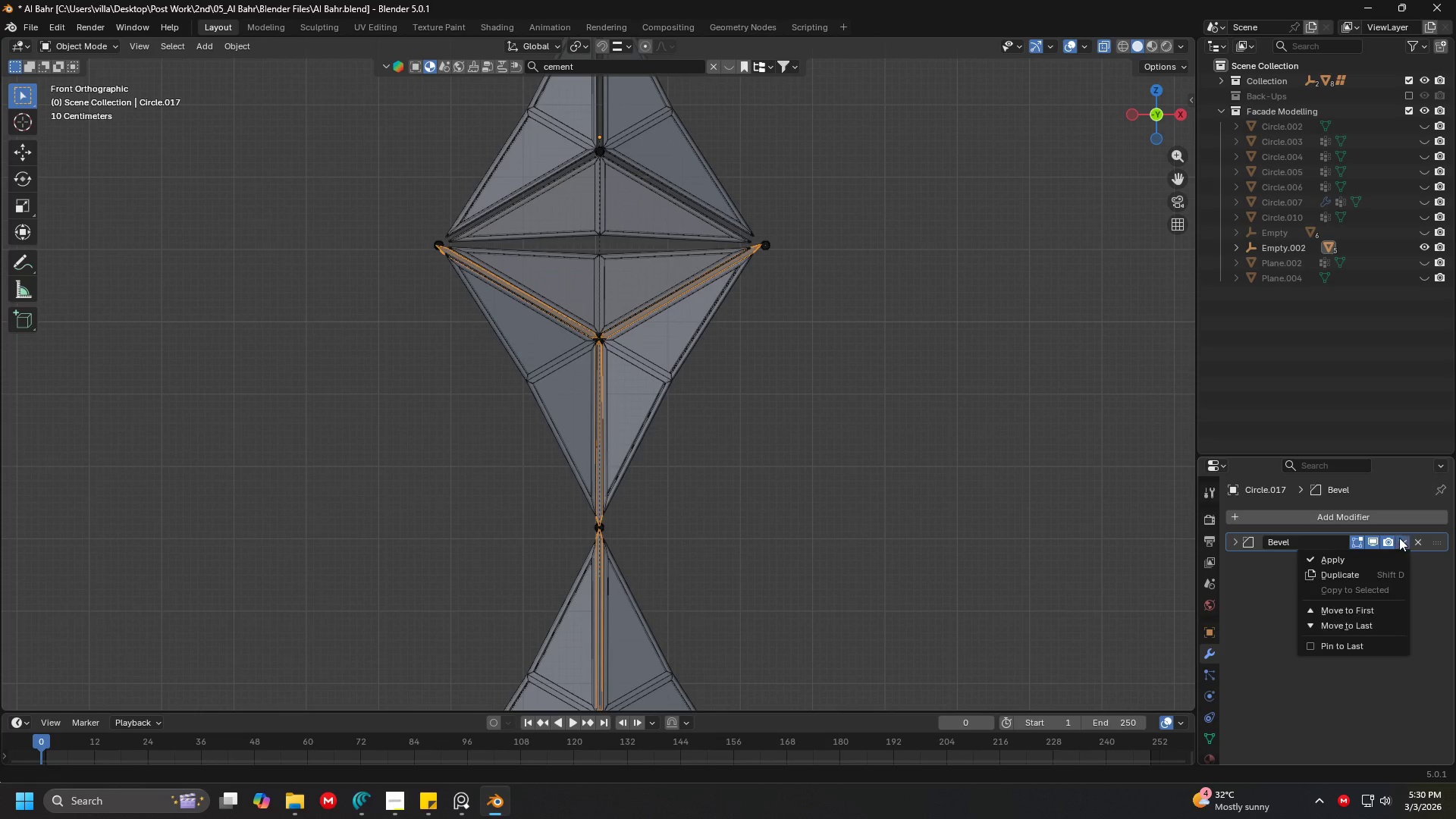 
double_click([1377, 551])
 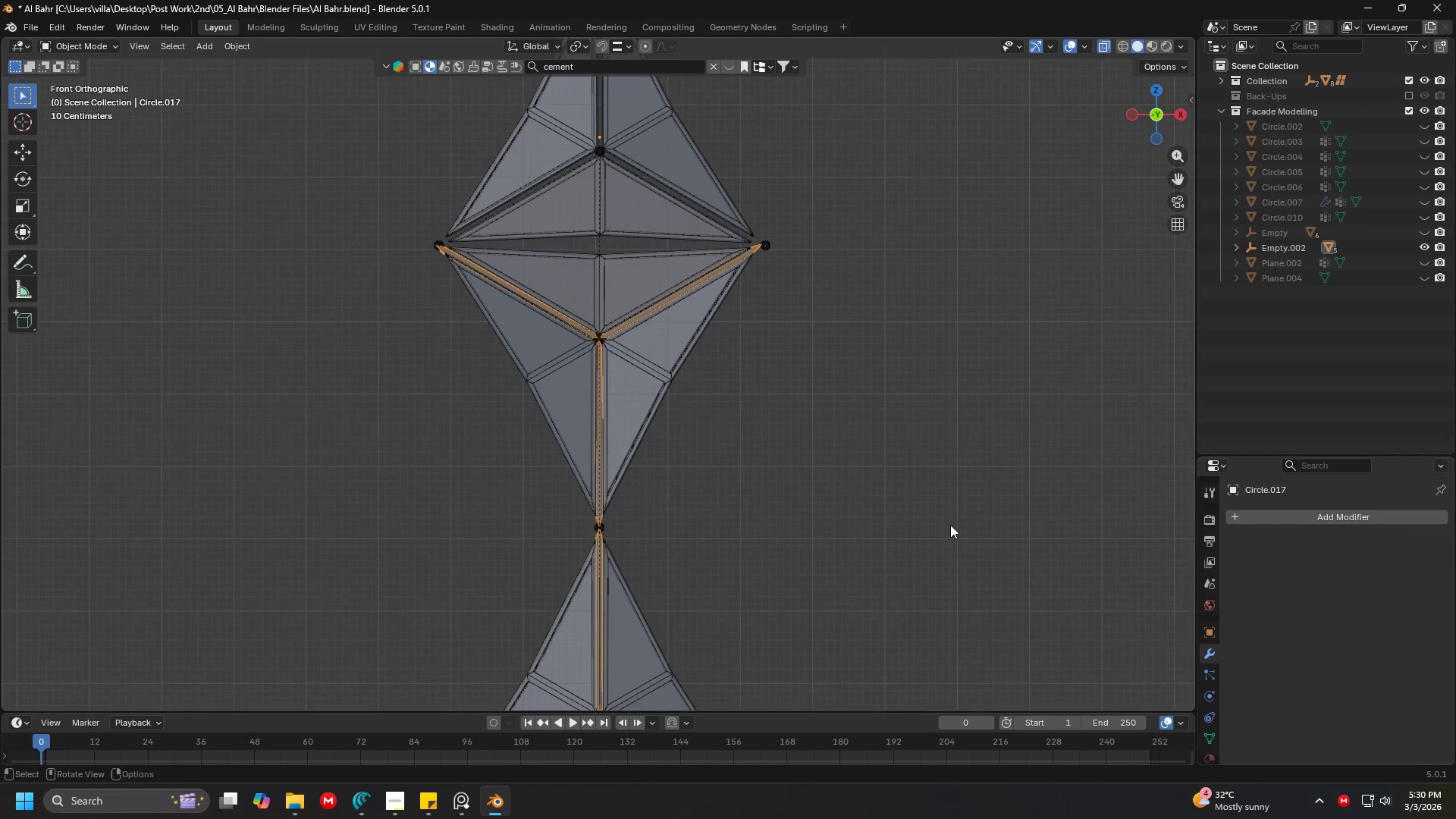 
key(Shift+ShiftLeft)
 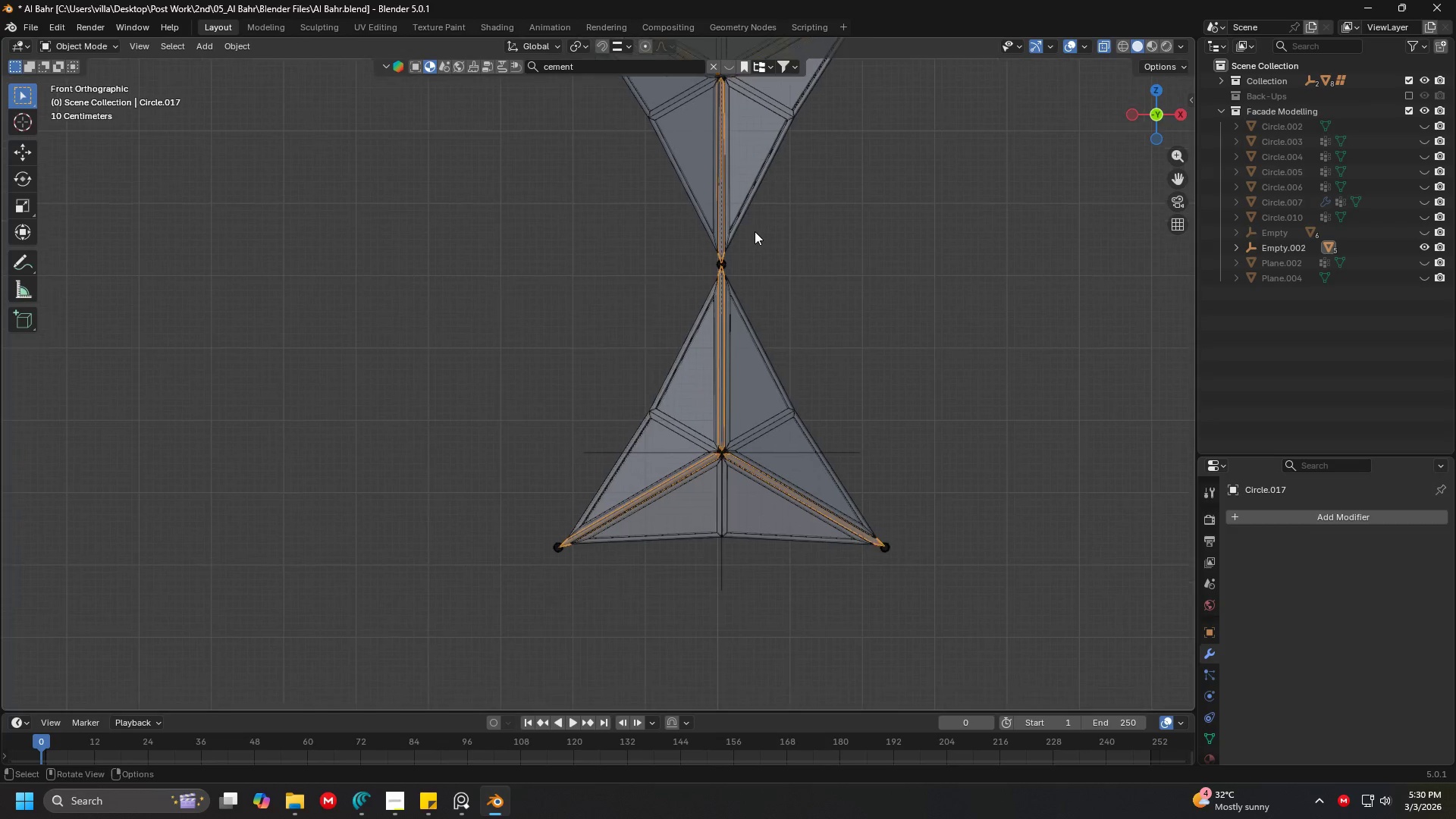 
key(Shift+ShiftLeft)
 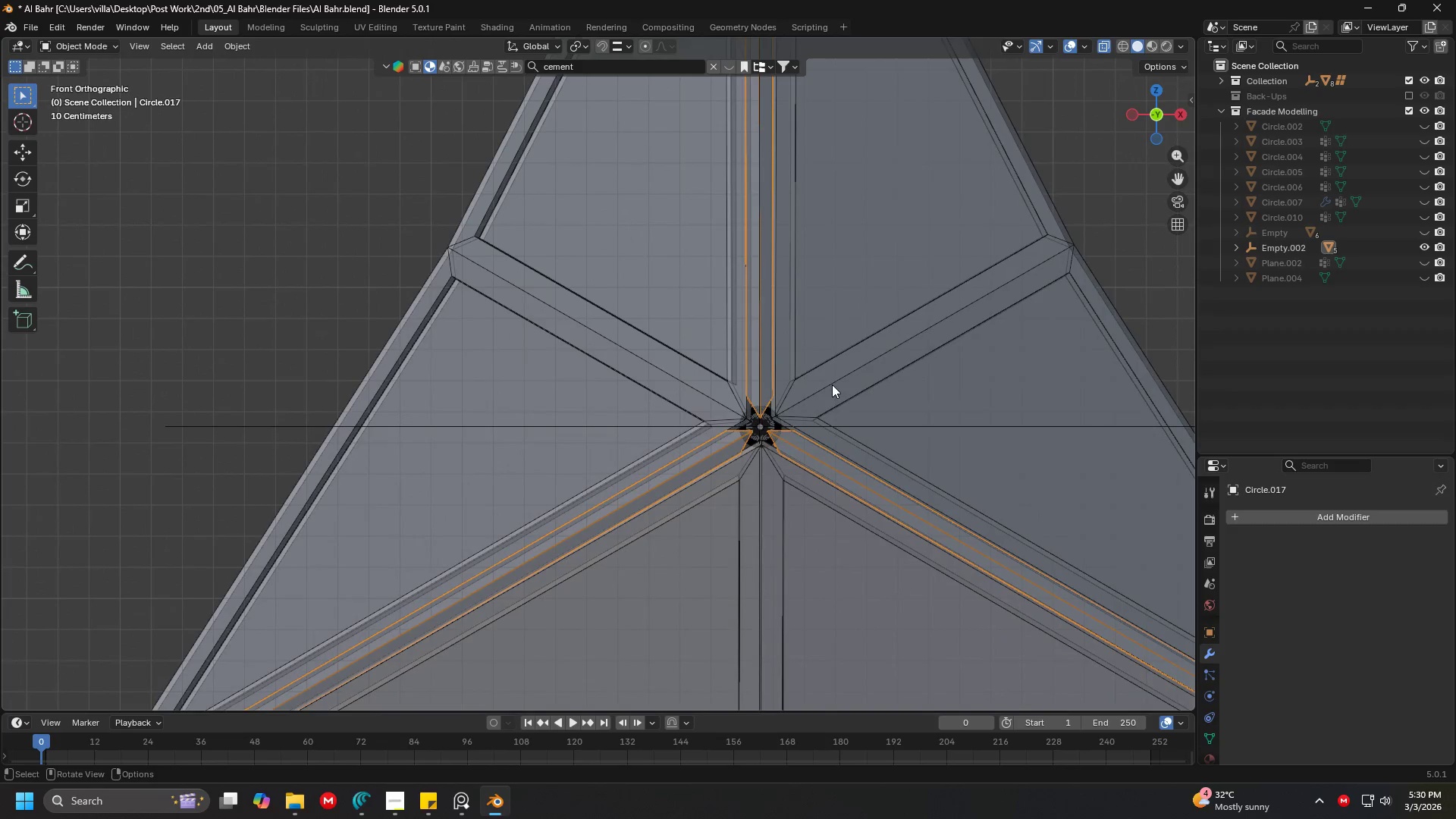 
scroll: coordinate [657, 334], scroll_direction: up, amount: 8.0
 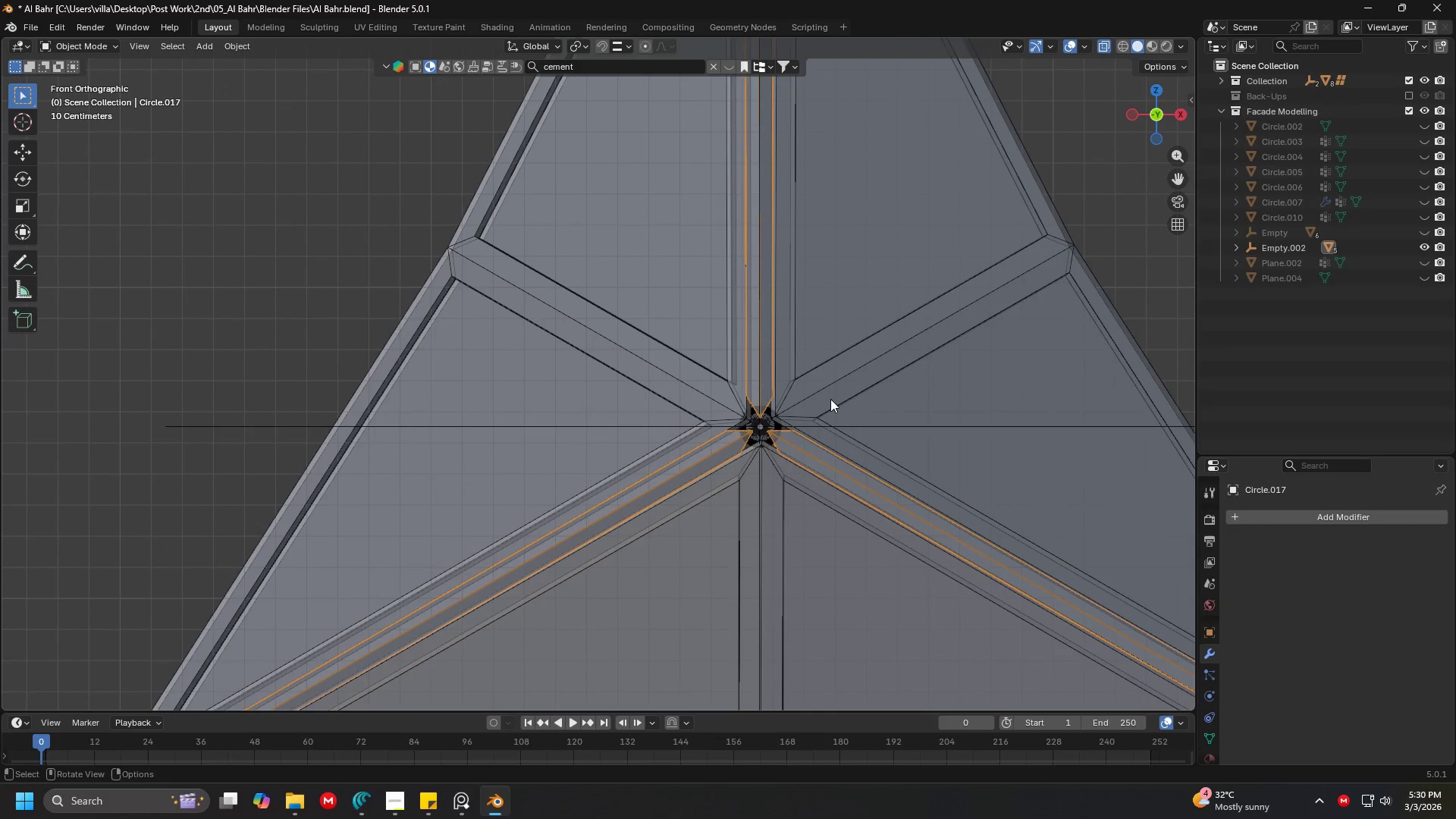 
hold_key(key=ShiftLeft, duration=1.03)
 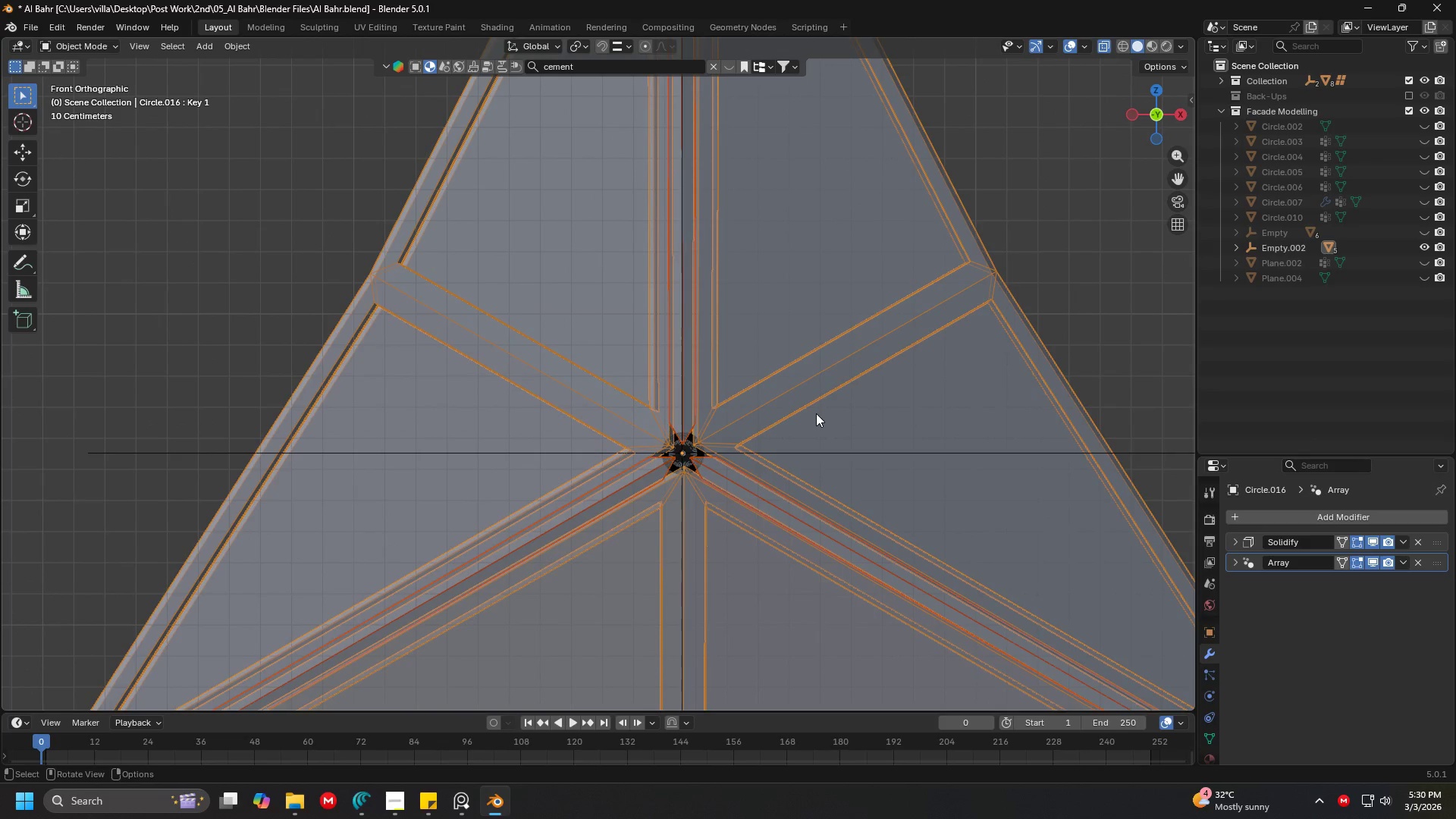 
key(Control+J)
 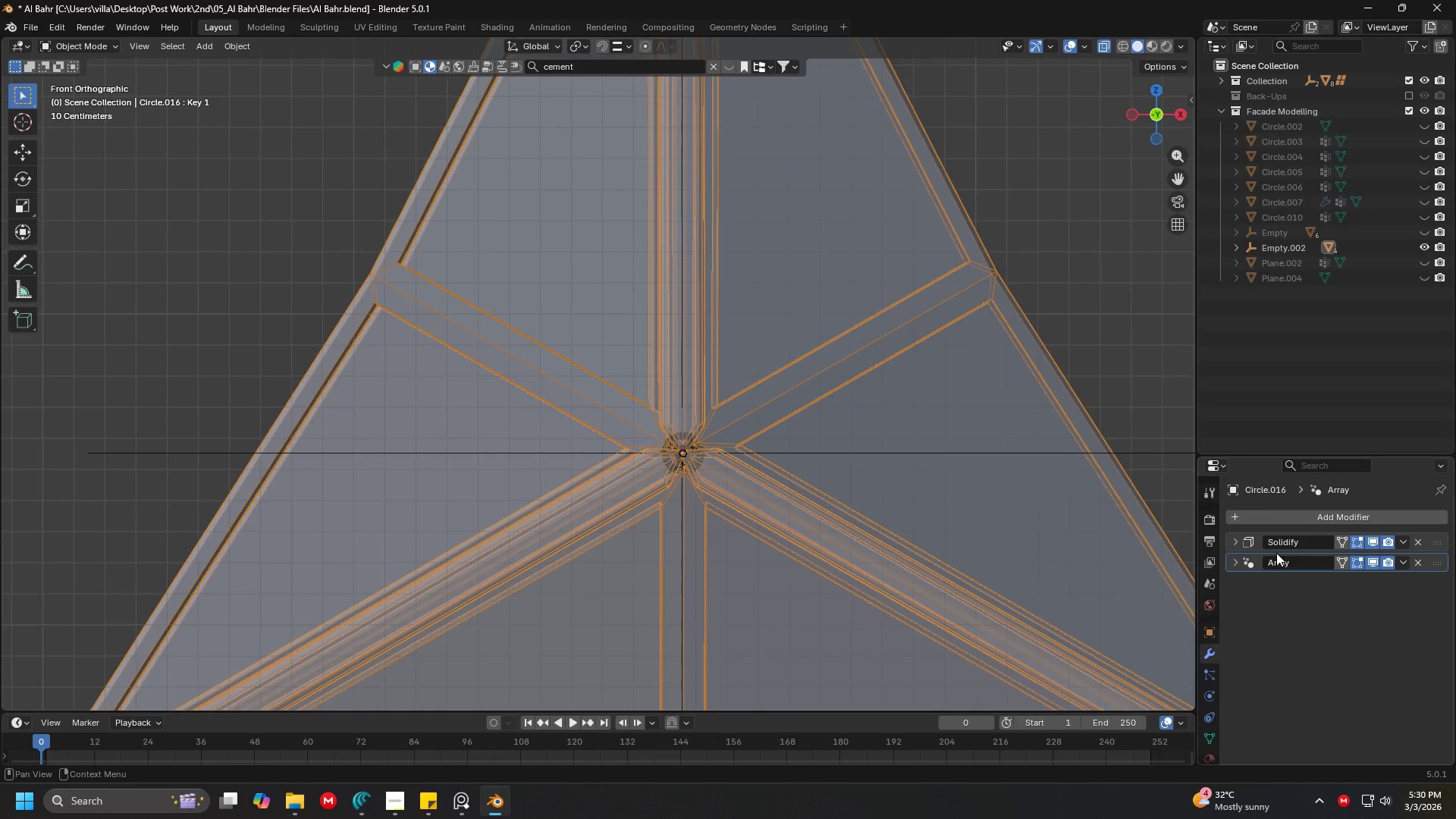 
wait(5.16)
 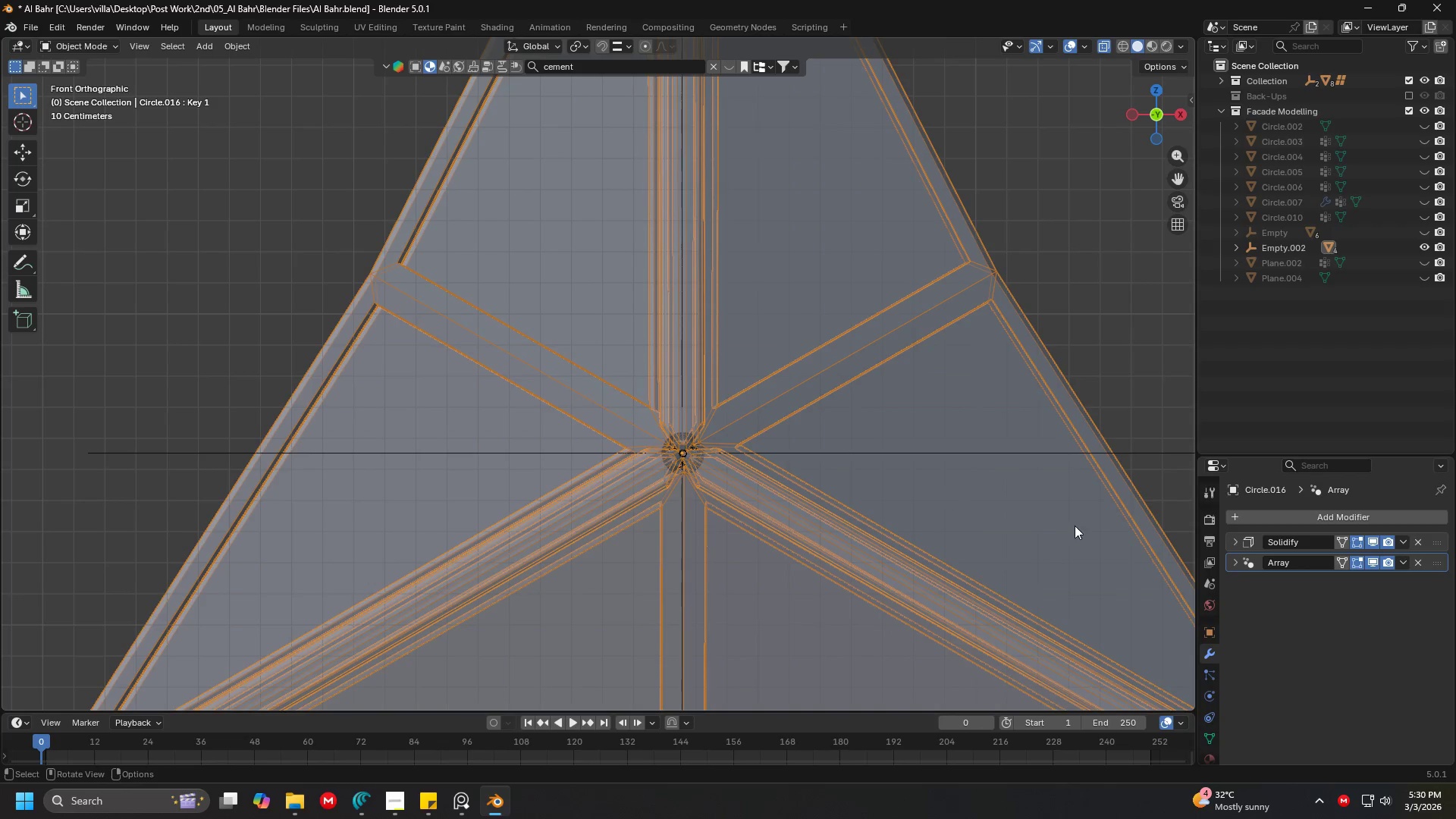 
key(Control+ControlLeft)
 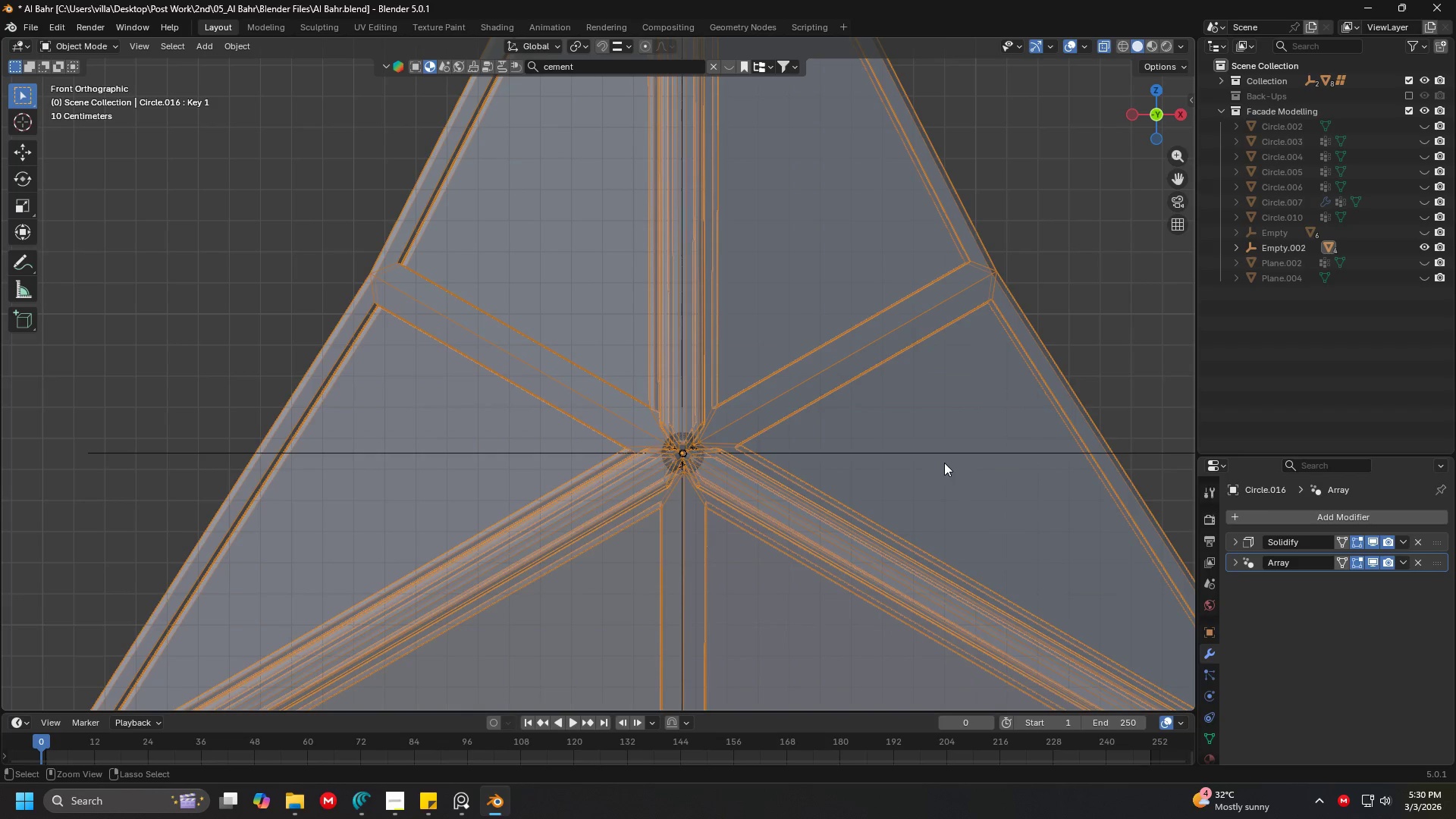 
key(Control+Z)
 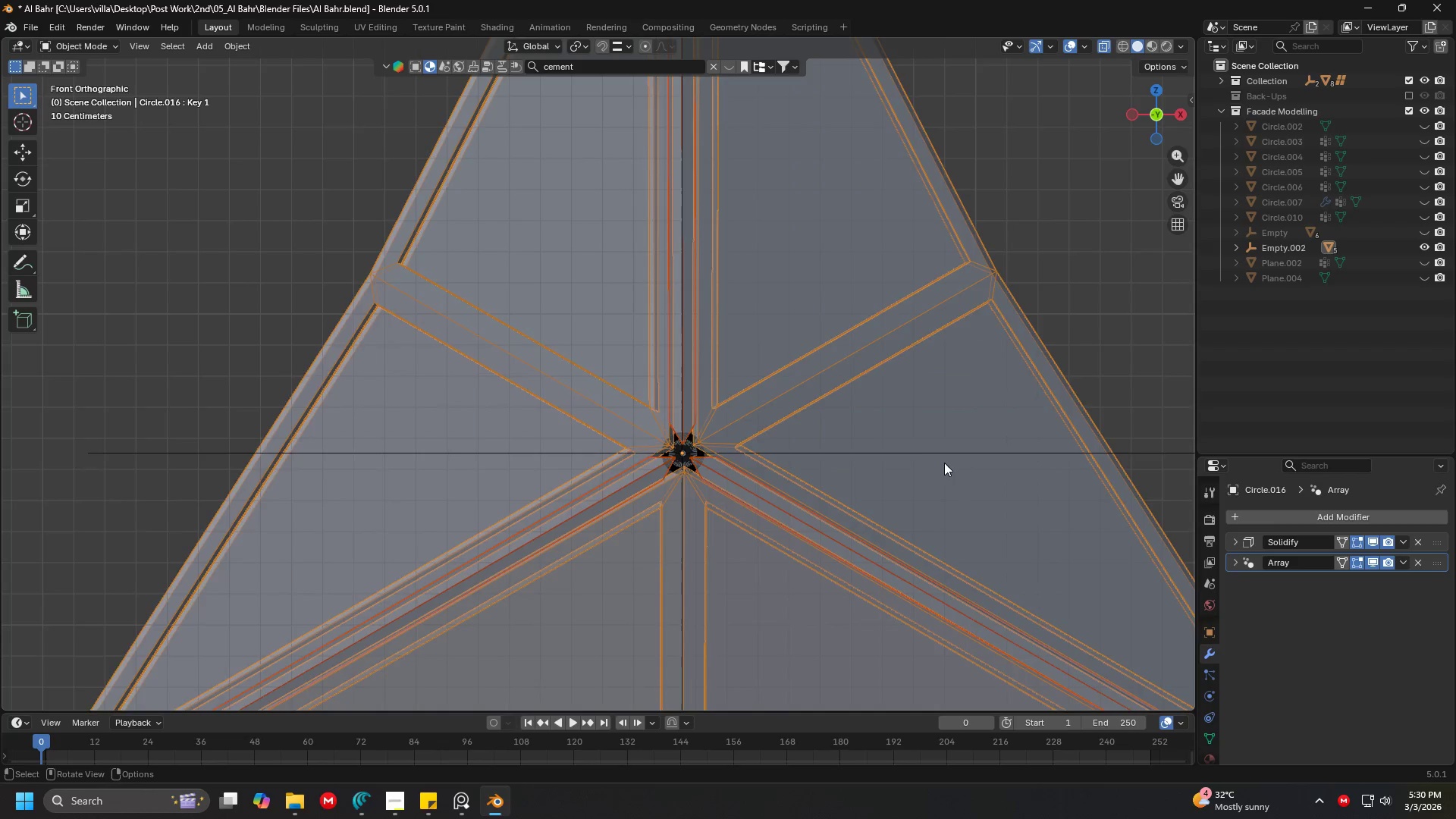 
hold_key(key=ShiftLeft, duration=0.31)
scroll: coordinate [846, 417], scroll_direction: down, amount: 5.0
 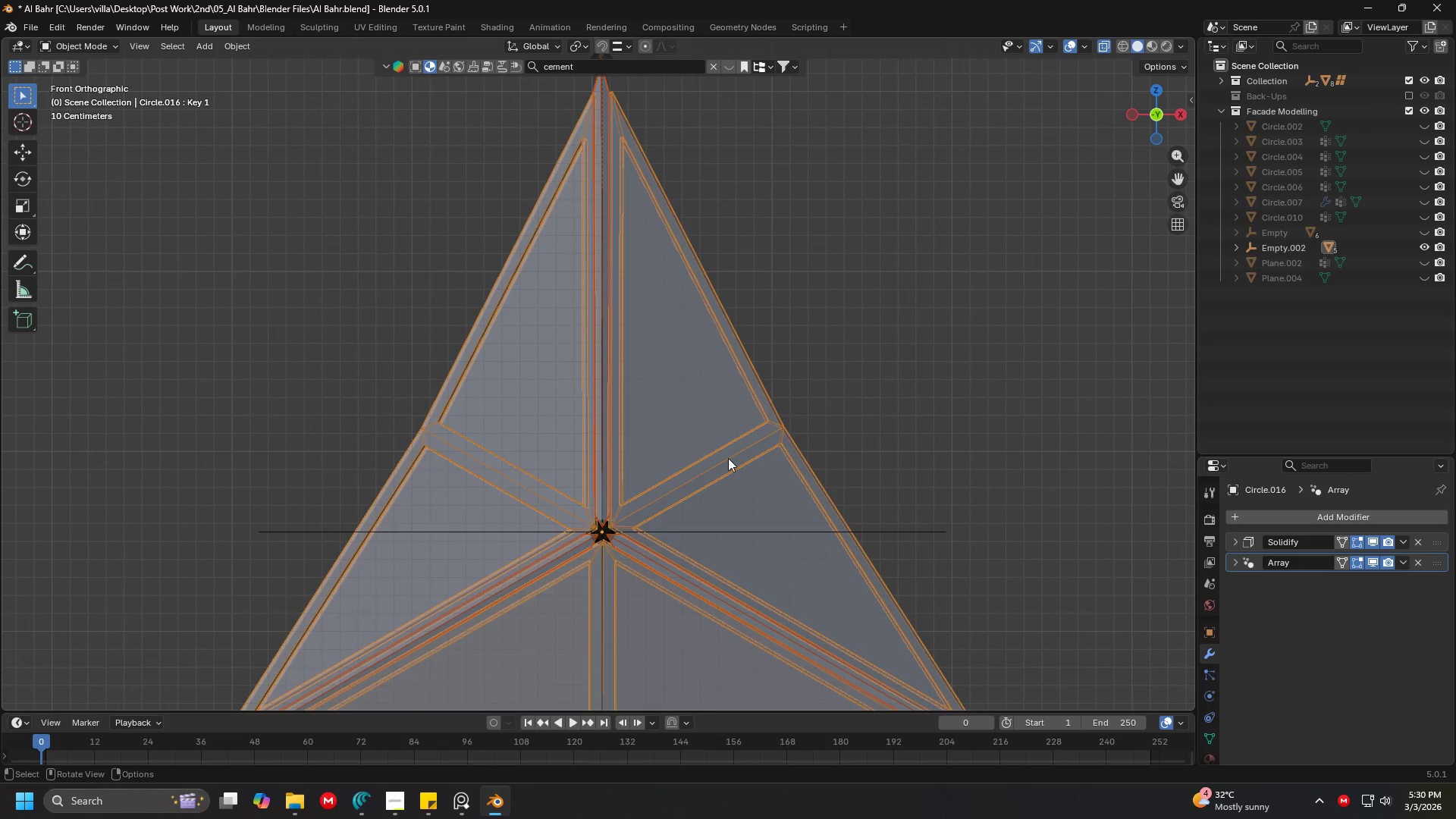 
left_click([664, 566])
 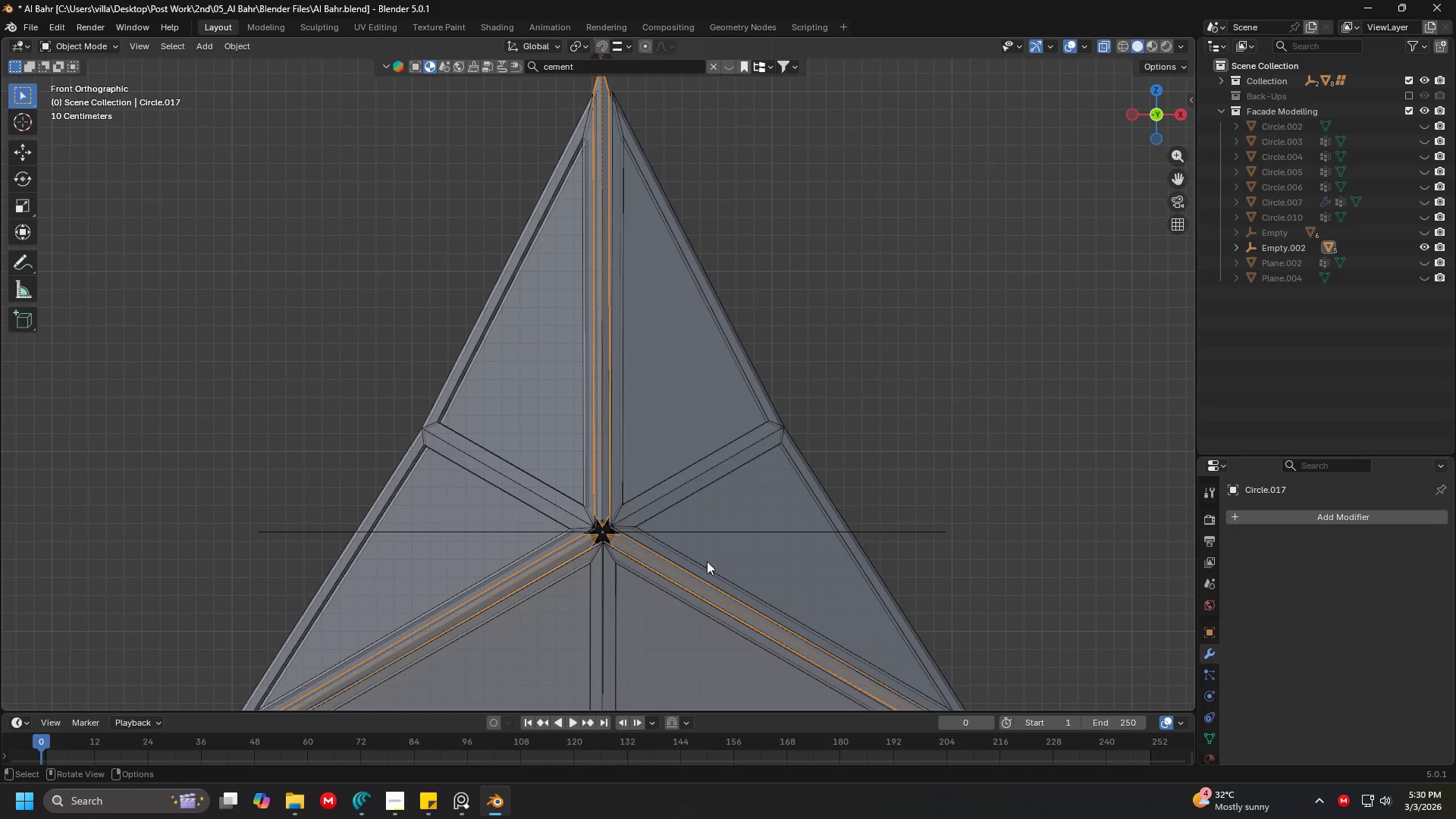 
hold_key(key=ShiftLeft, duration=1.5)
 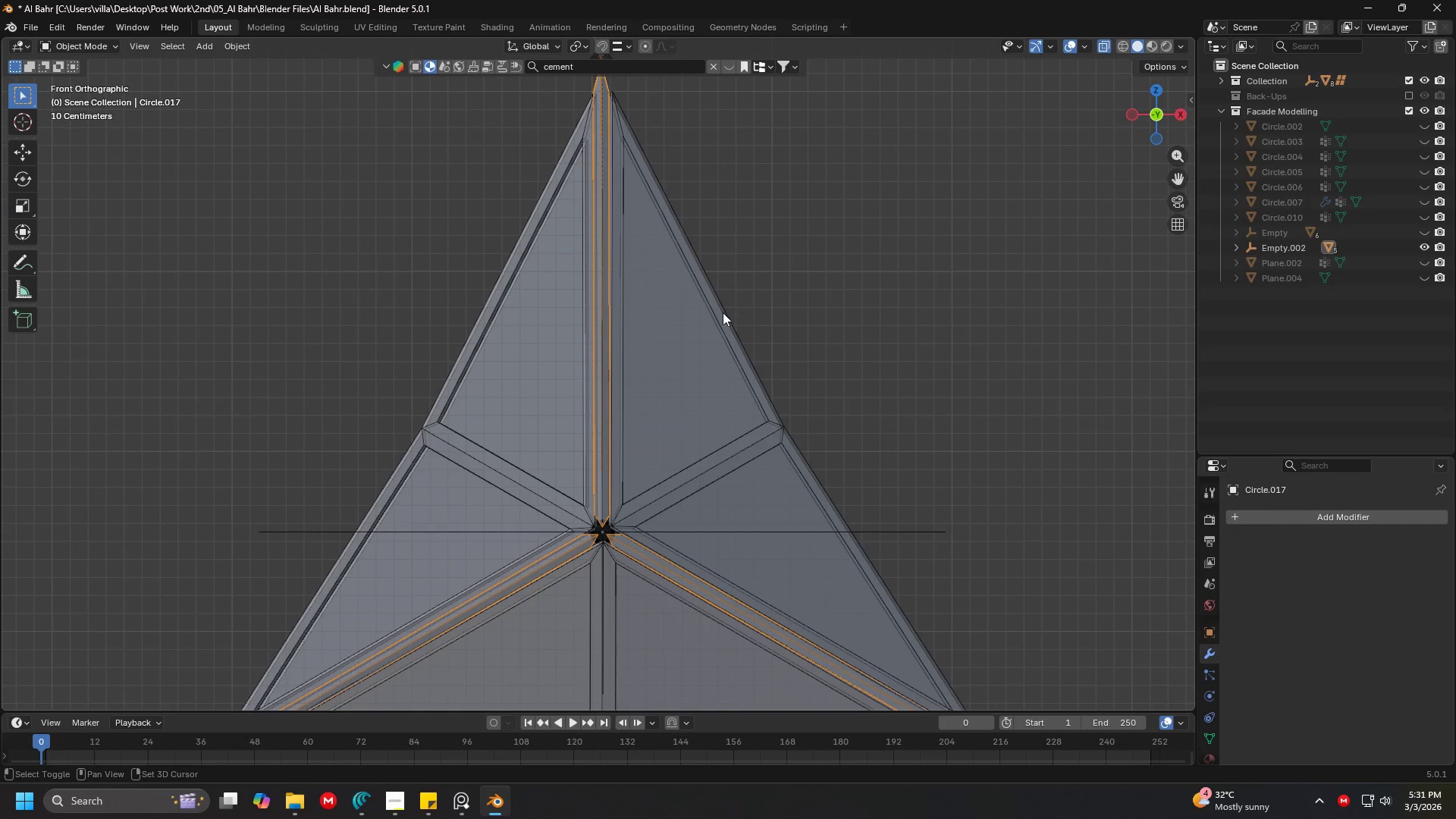 
hold_key(key=ShiftLeft, duration=1.5)
 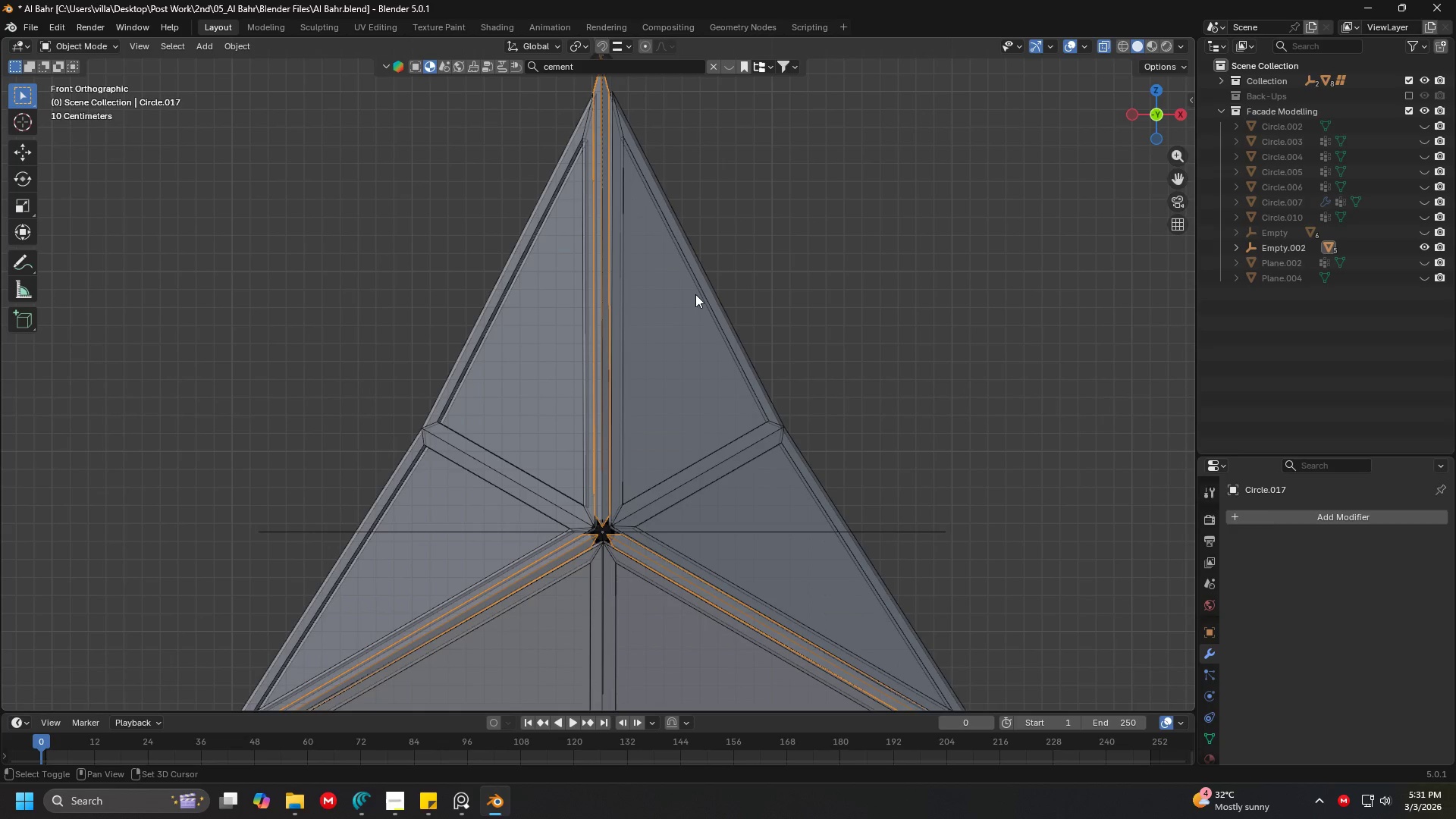 
hold_key(key=ShiftLeft, duration=1.44)
 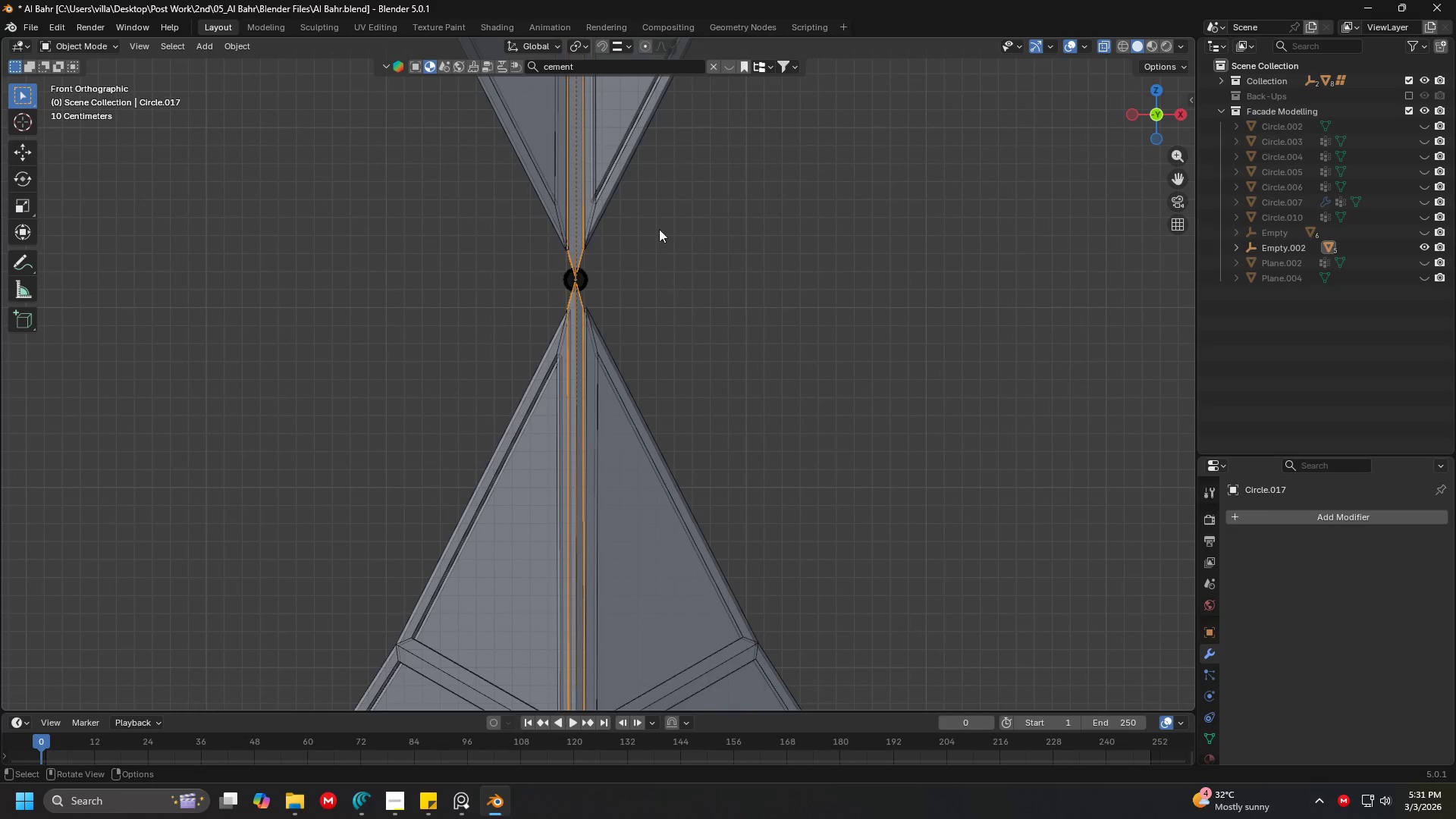 
hold_key(key=ShiftLeft, duration=1.5)
 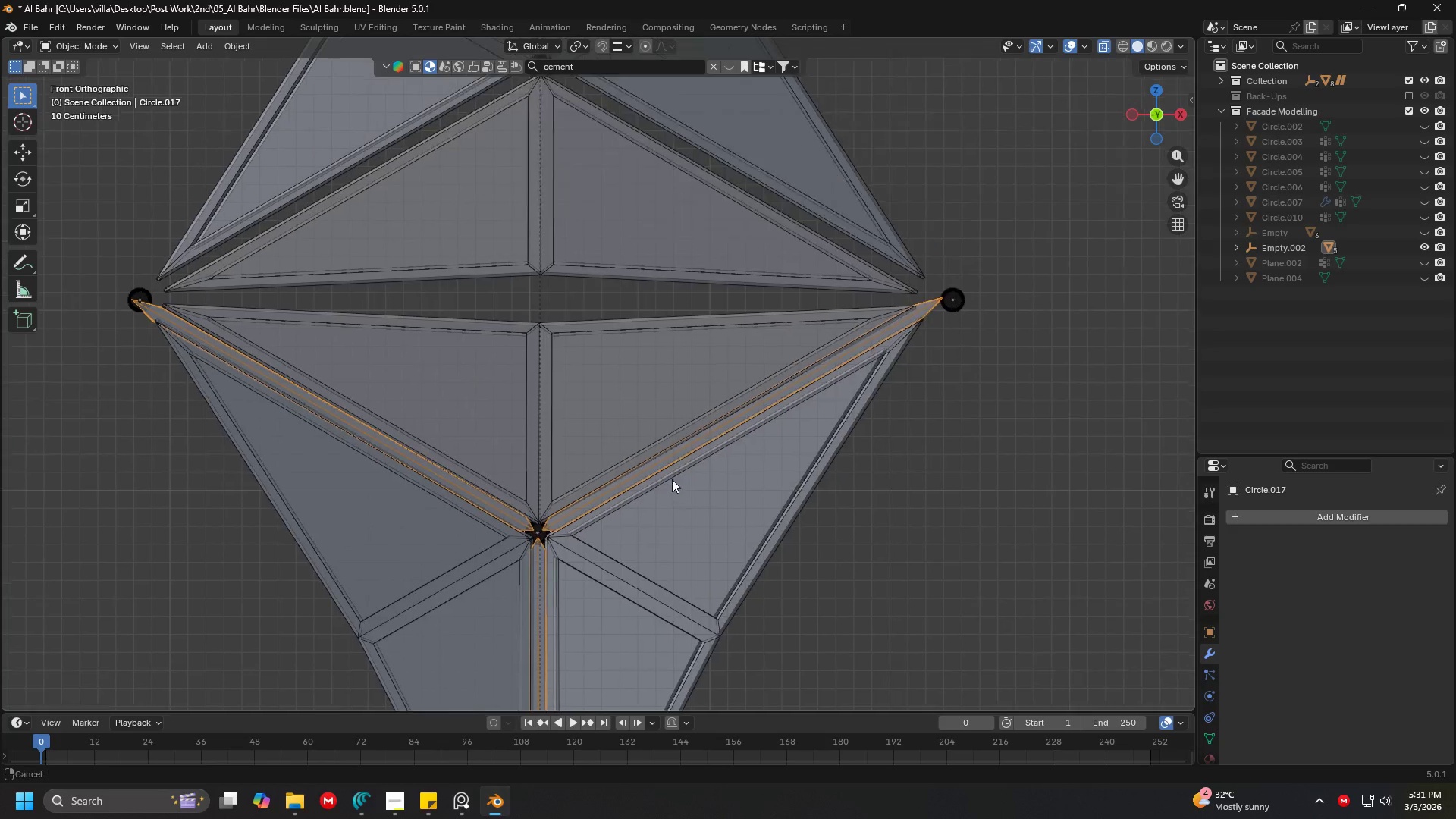 
key(Shift+ShiftLeft)
 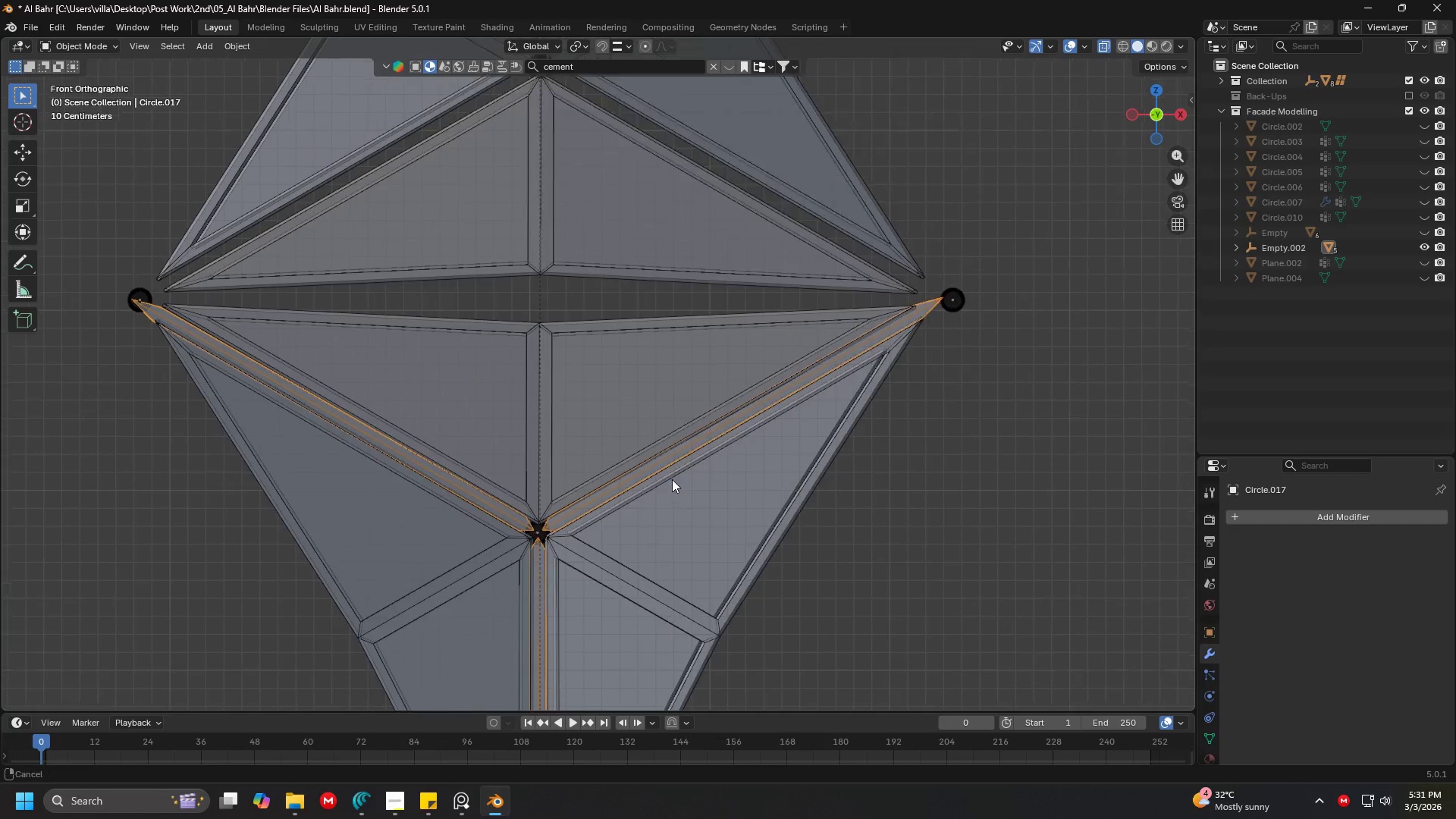 
key(Shift+ShiftLeft)
 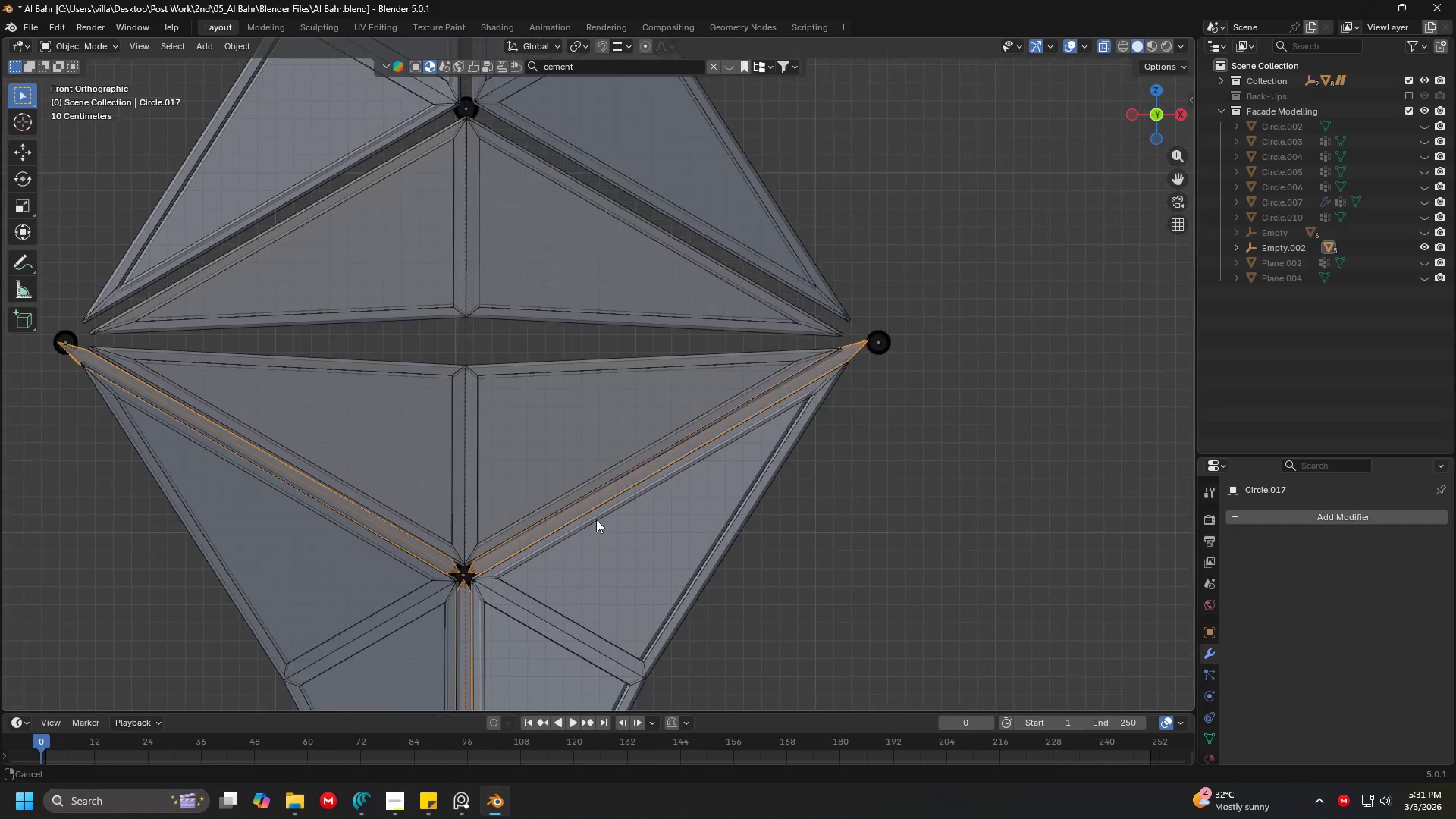 
key(Shift+ShiftLeft)
 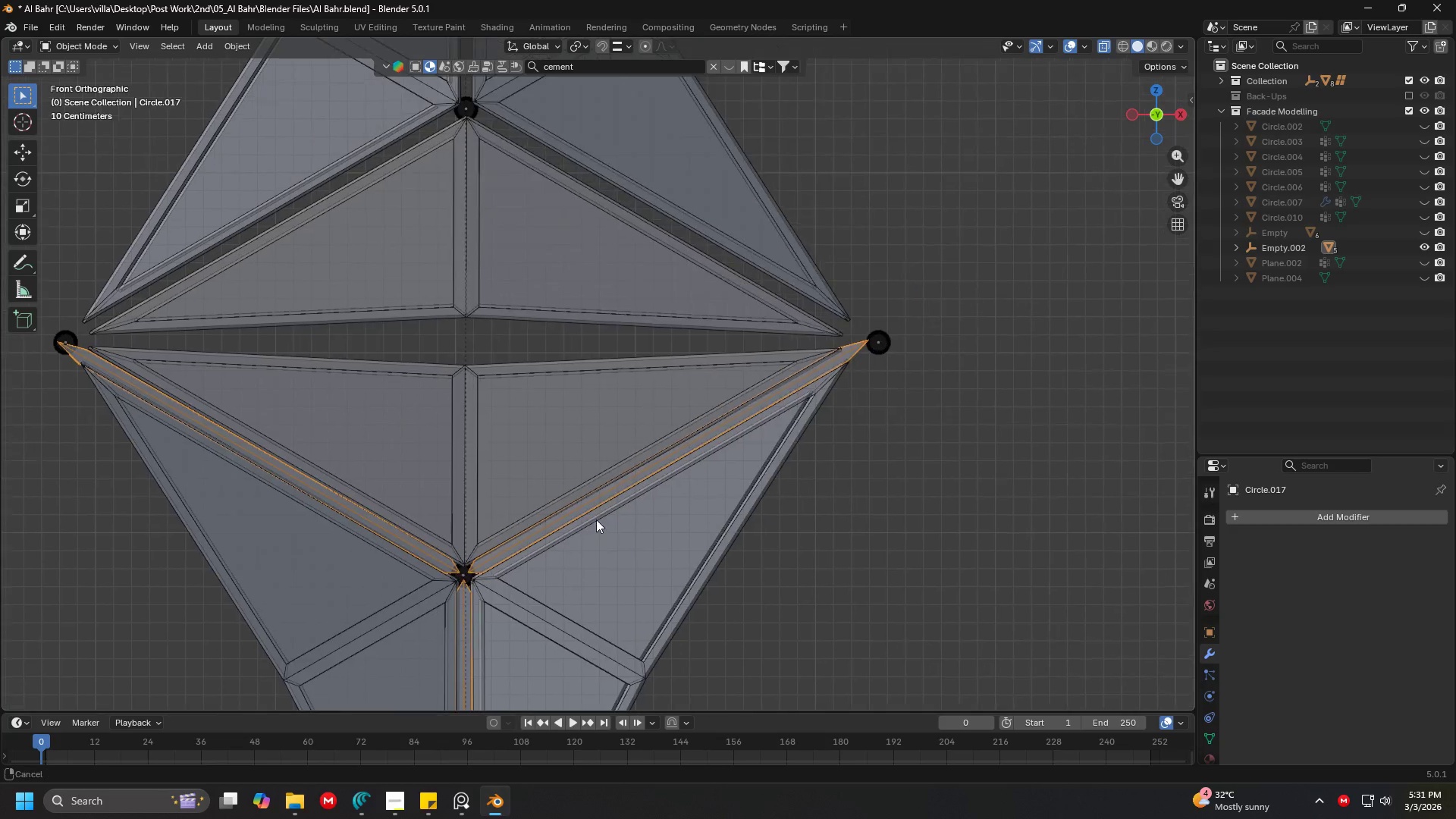 
key(Shift+ShiftLeft)
 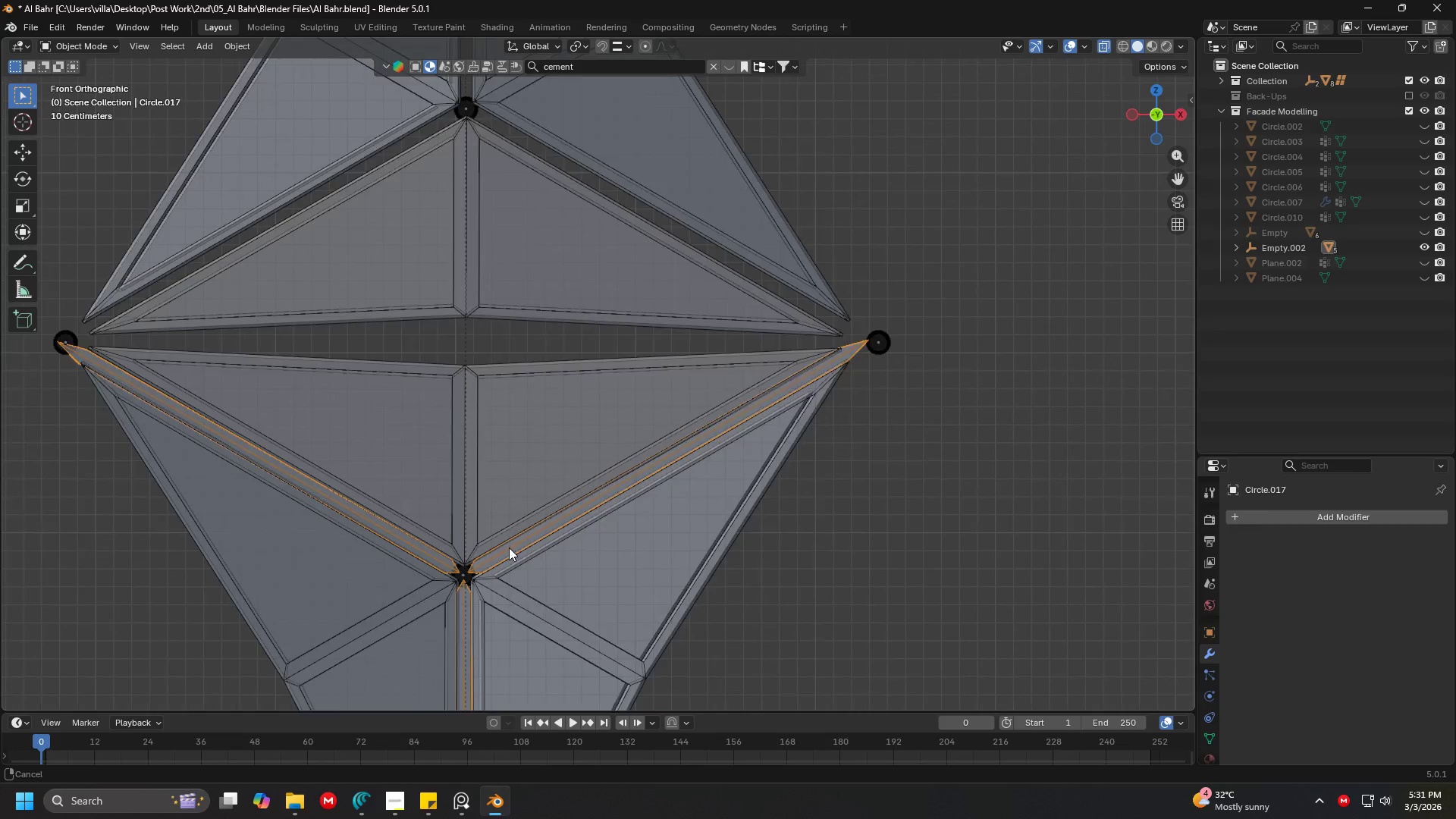 
key(Shift+ShiftLeft)
 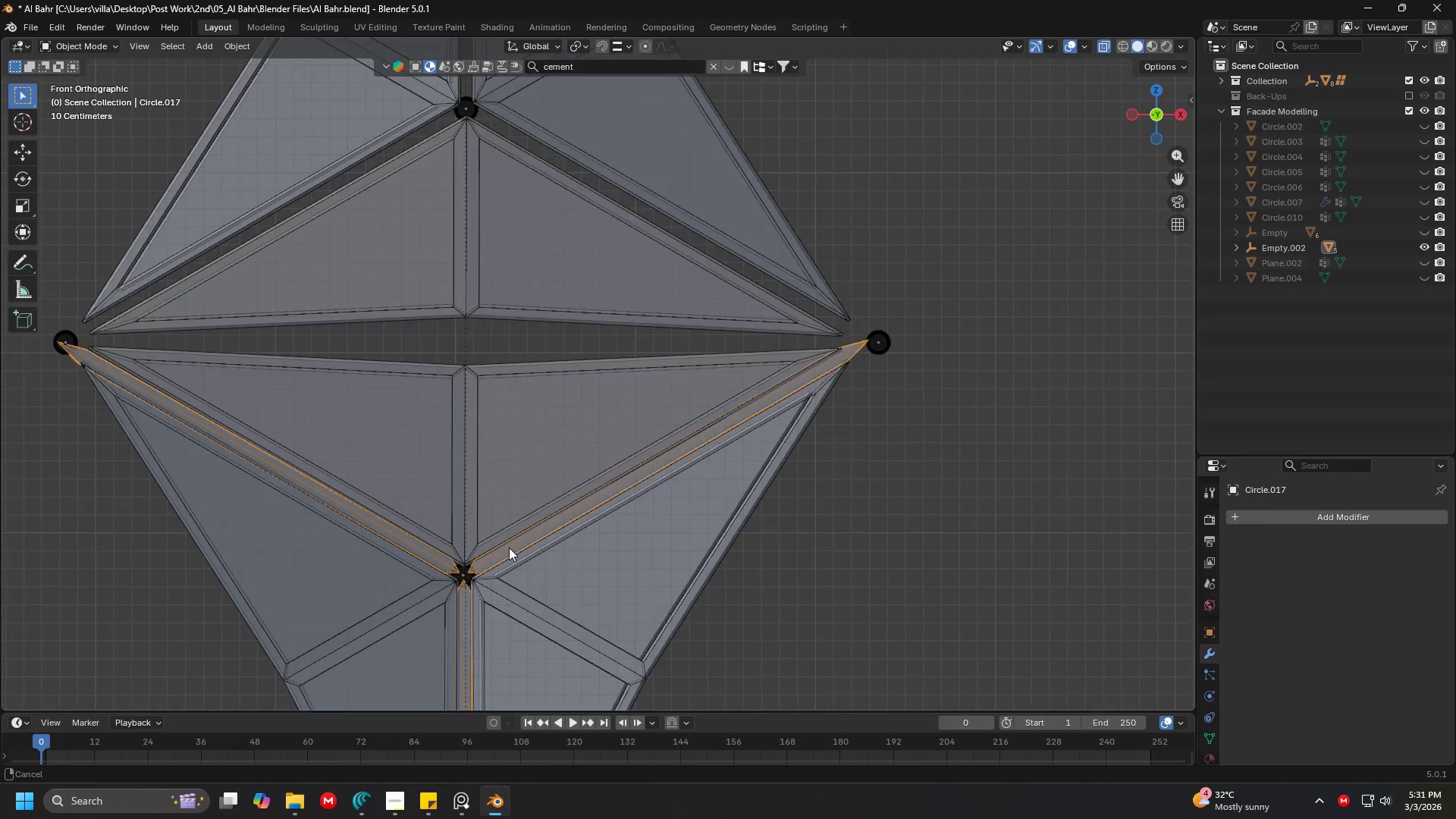 
key(Shift+ShiftLeft)
 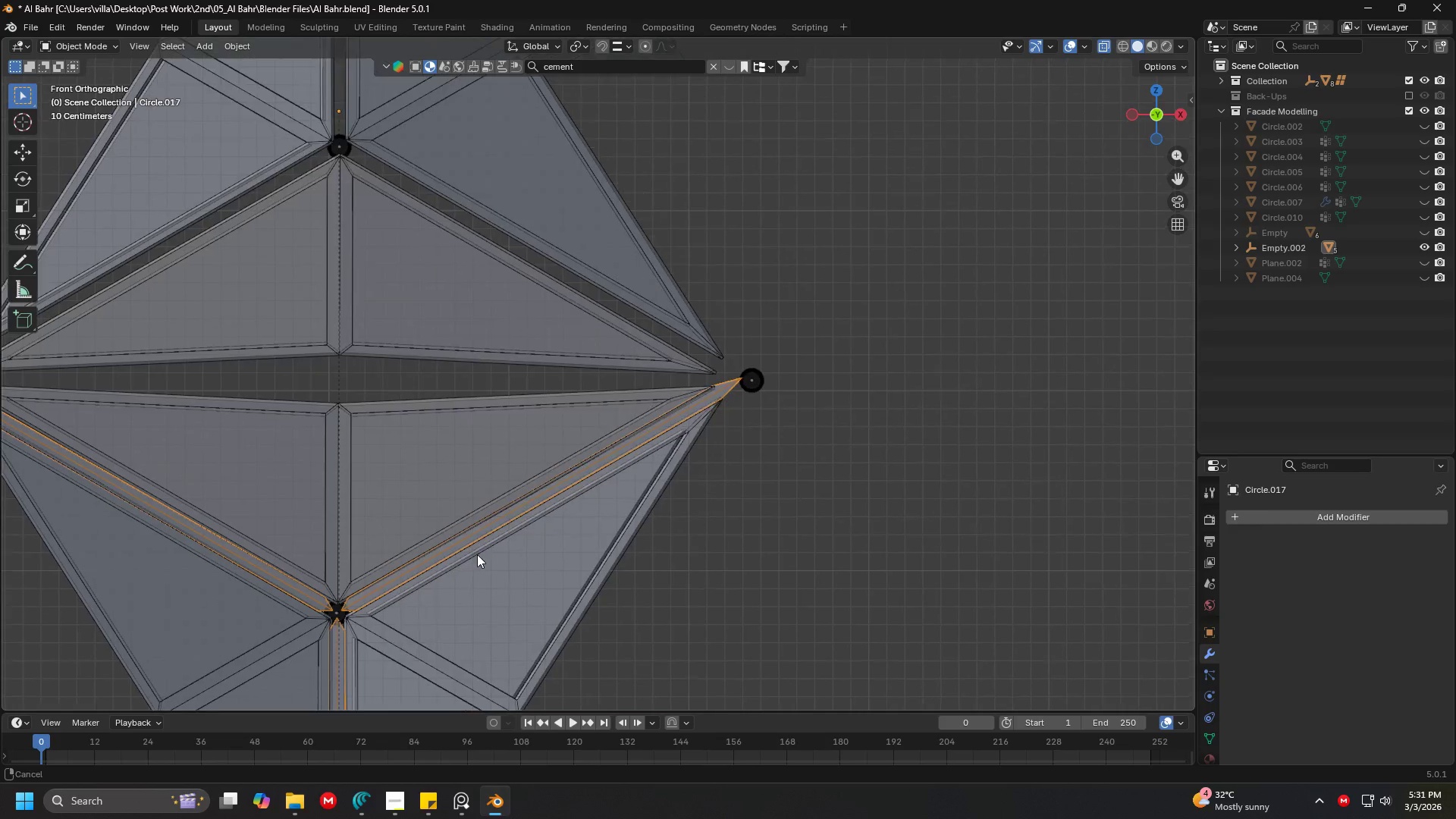 
key(Shift+ShiftLeft)
 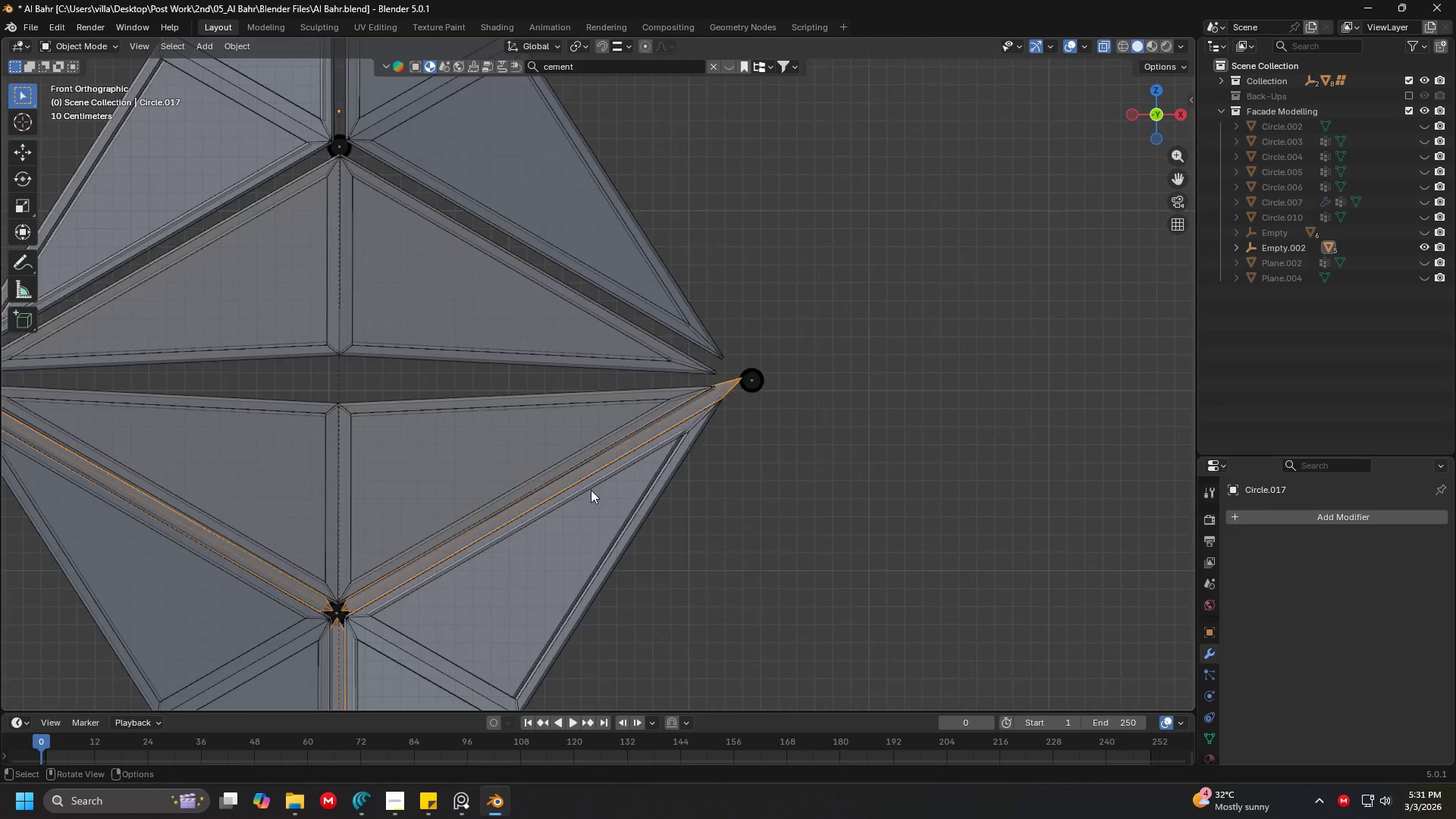 
key(Shift+ShiftLeft)
 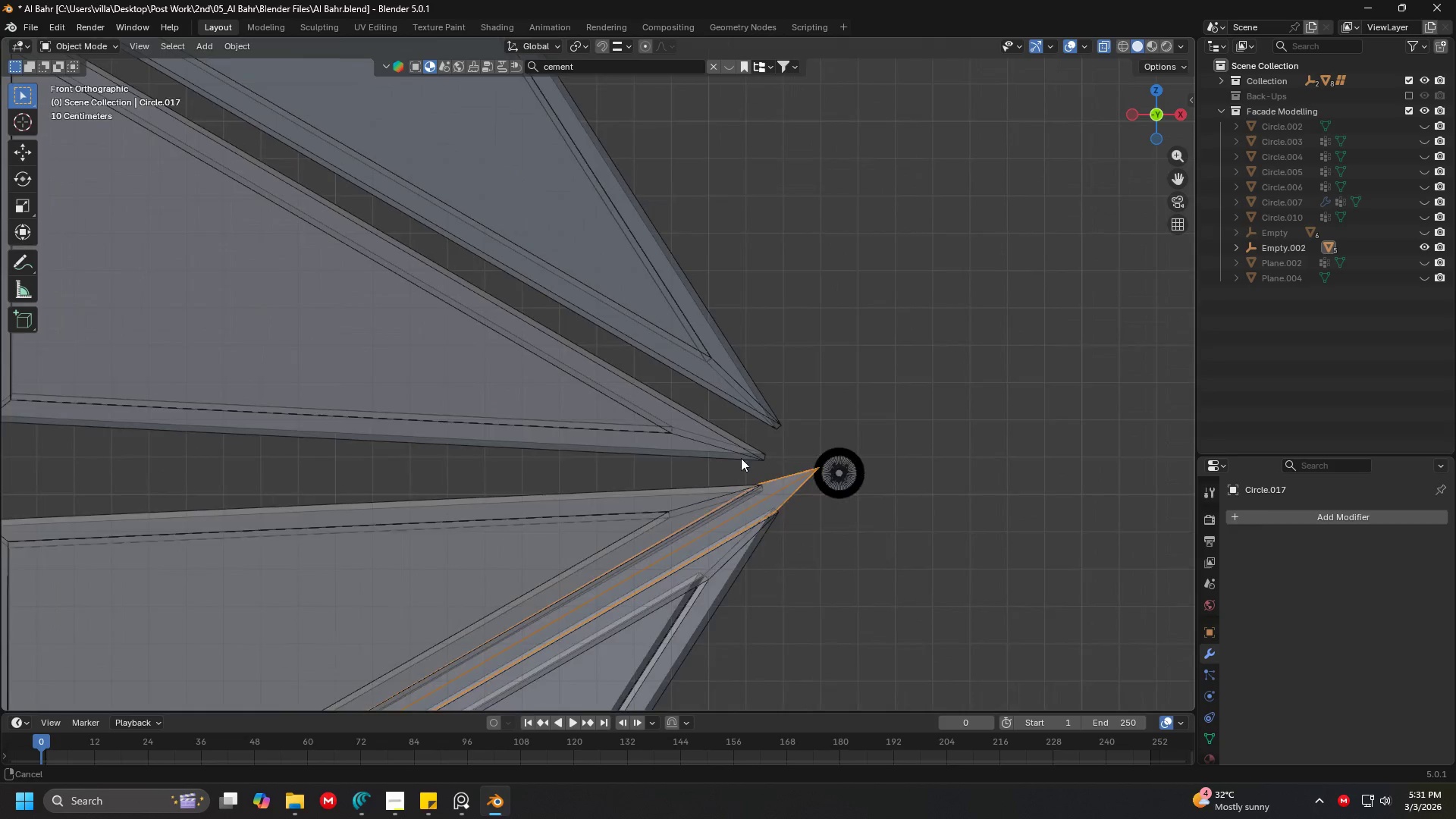 
scroll: coordinate [720, 472], scroll_direction: up, amount: 6.0
 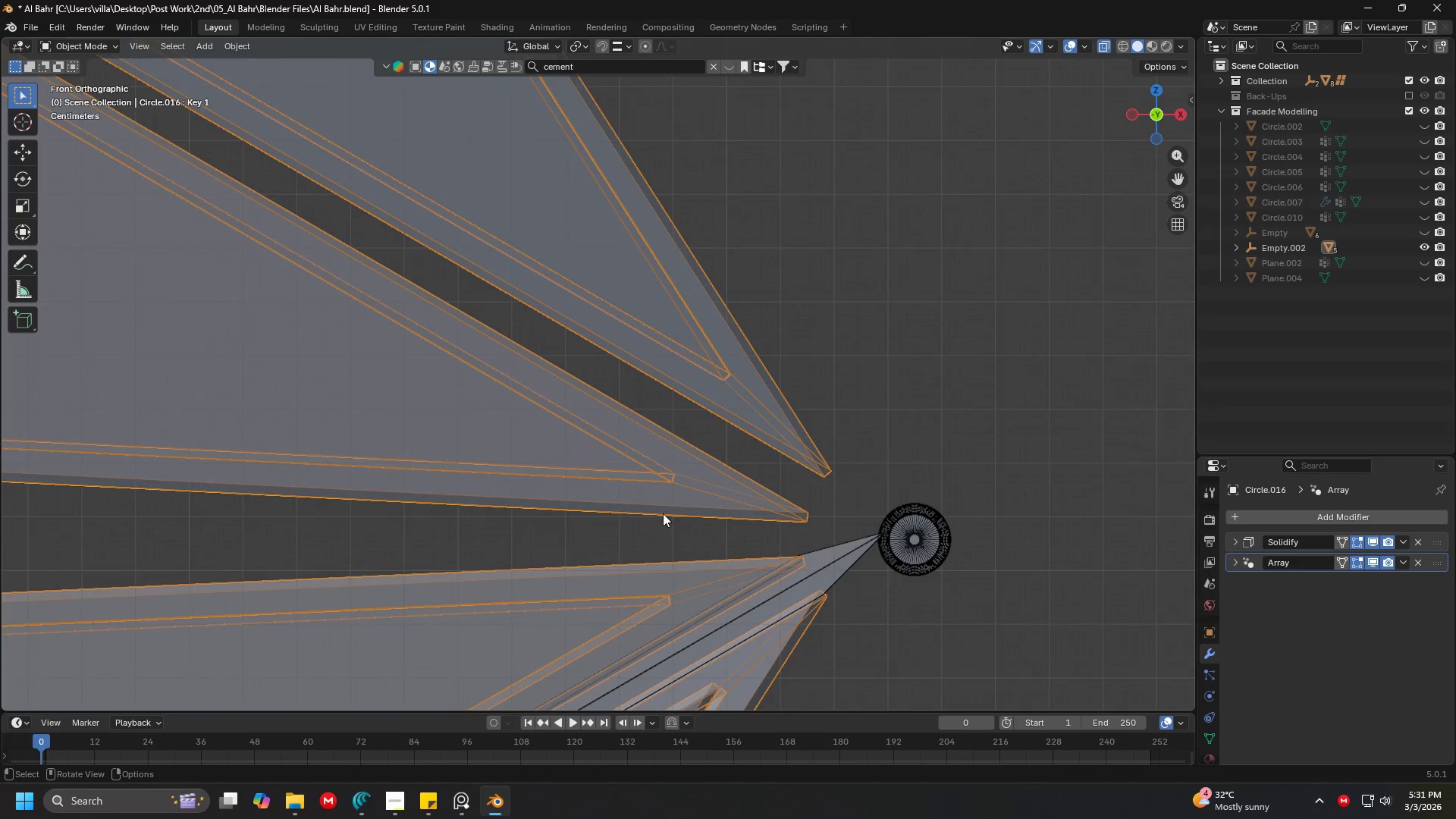 
hold_key(key=ShiftLeft, duration=0.33)
 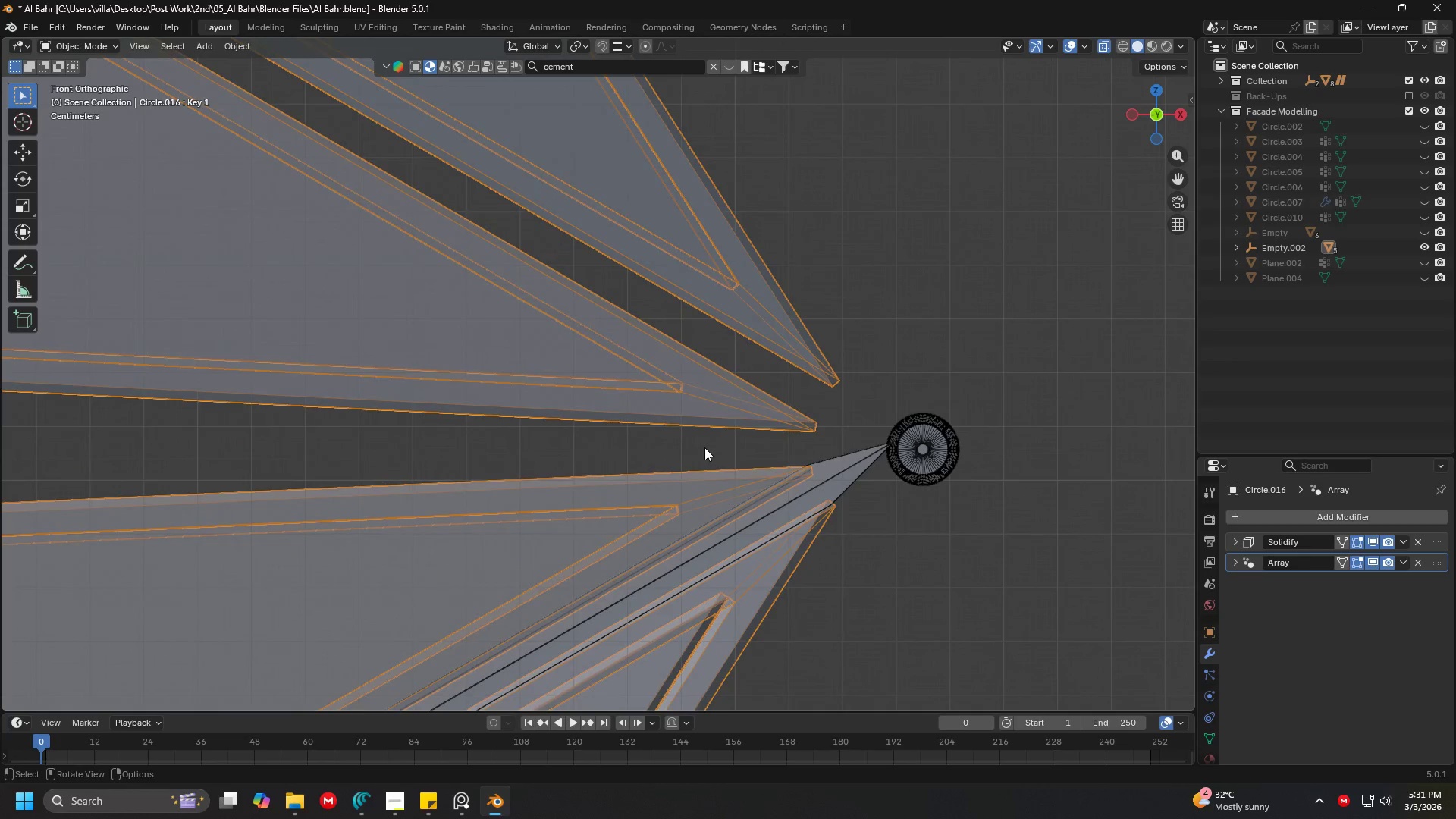 
key(Shift+ShiftLeft)
 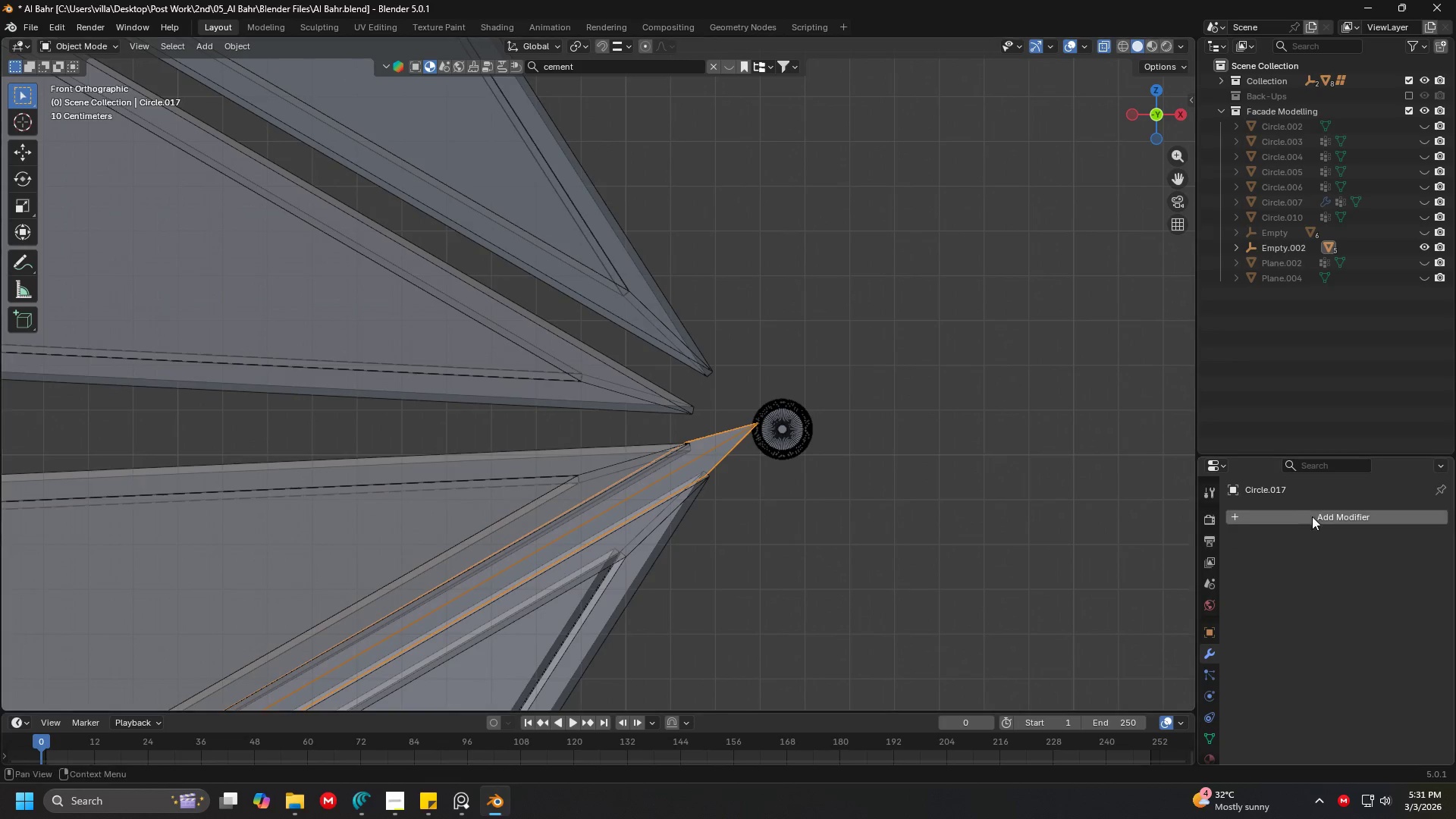 
scroll: coordinate [704, 447], scroll_direction: down, amount: 1.0
 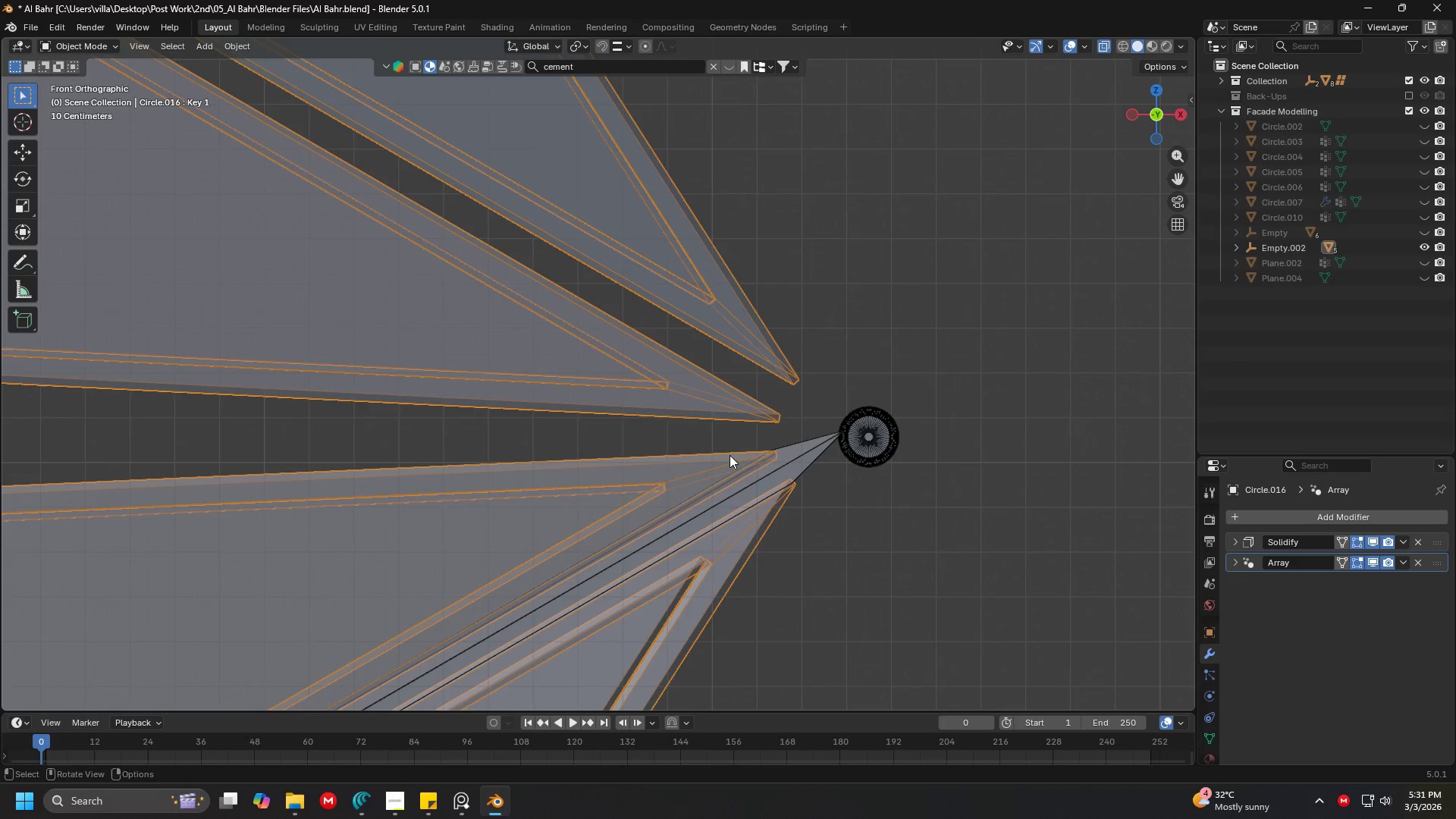 
double_click([1316, 514])
 